 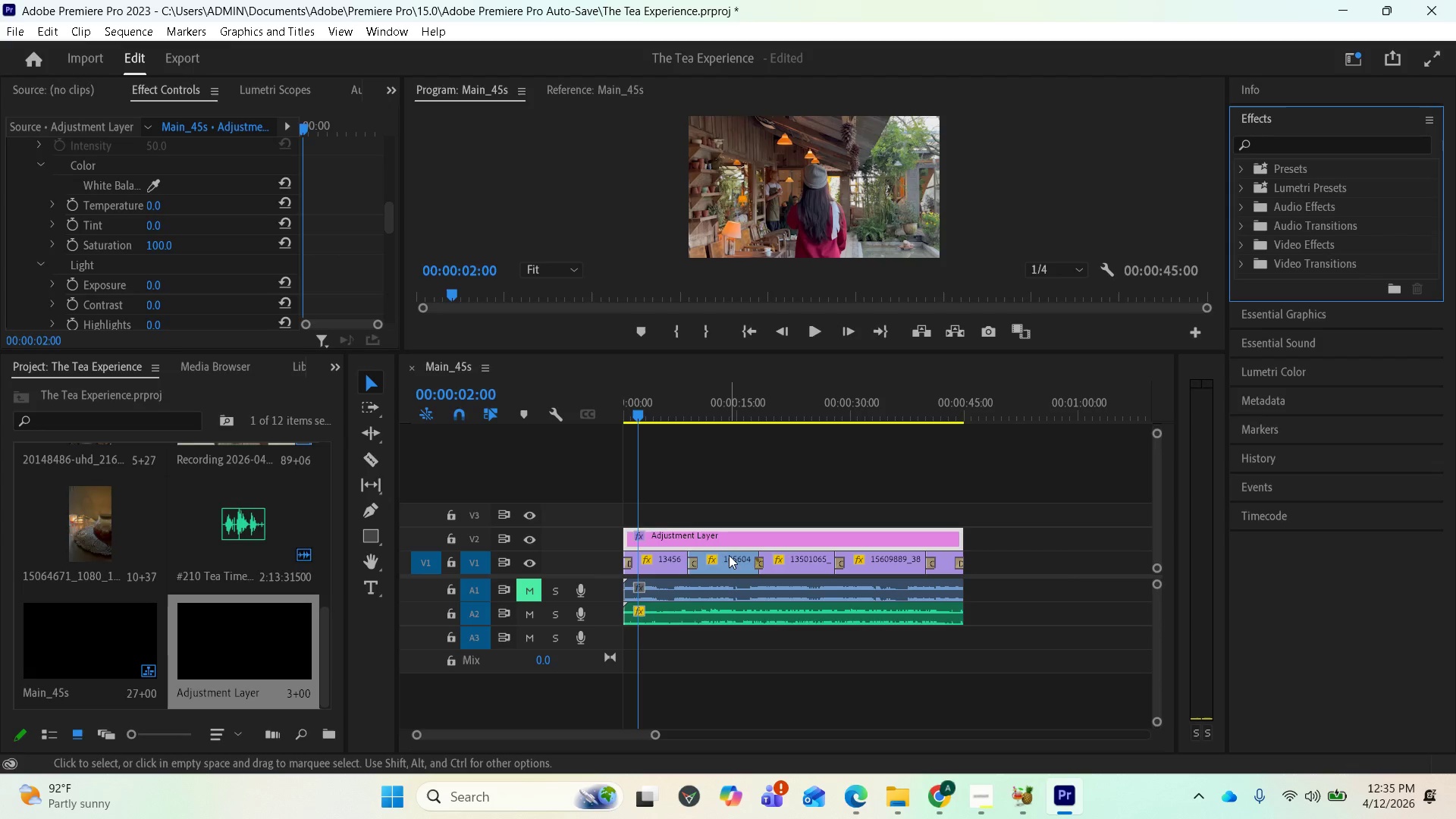 
left_click([155, 211])
 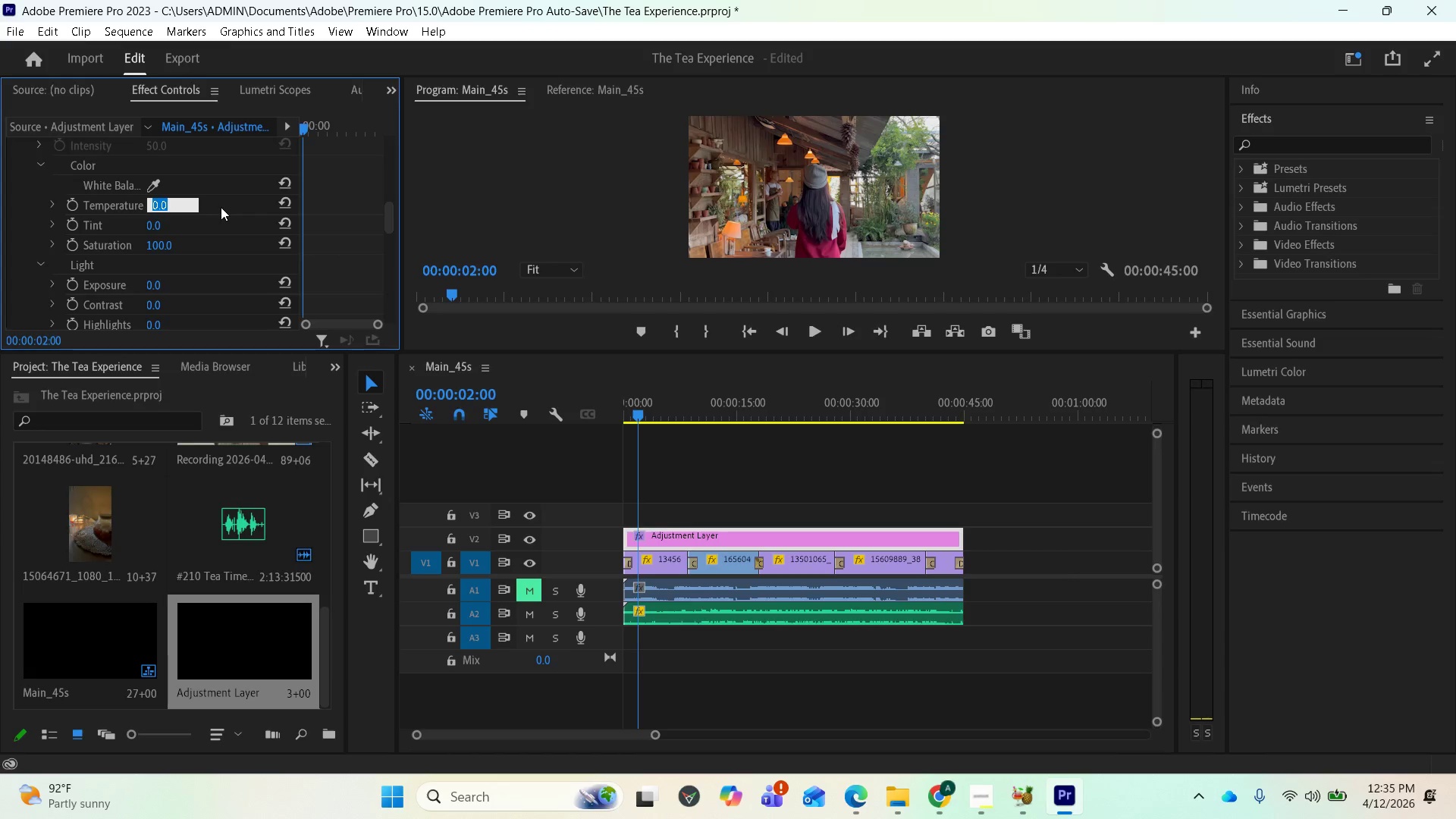 
type(25)
 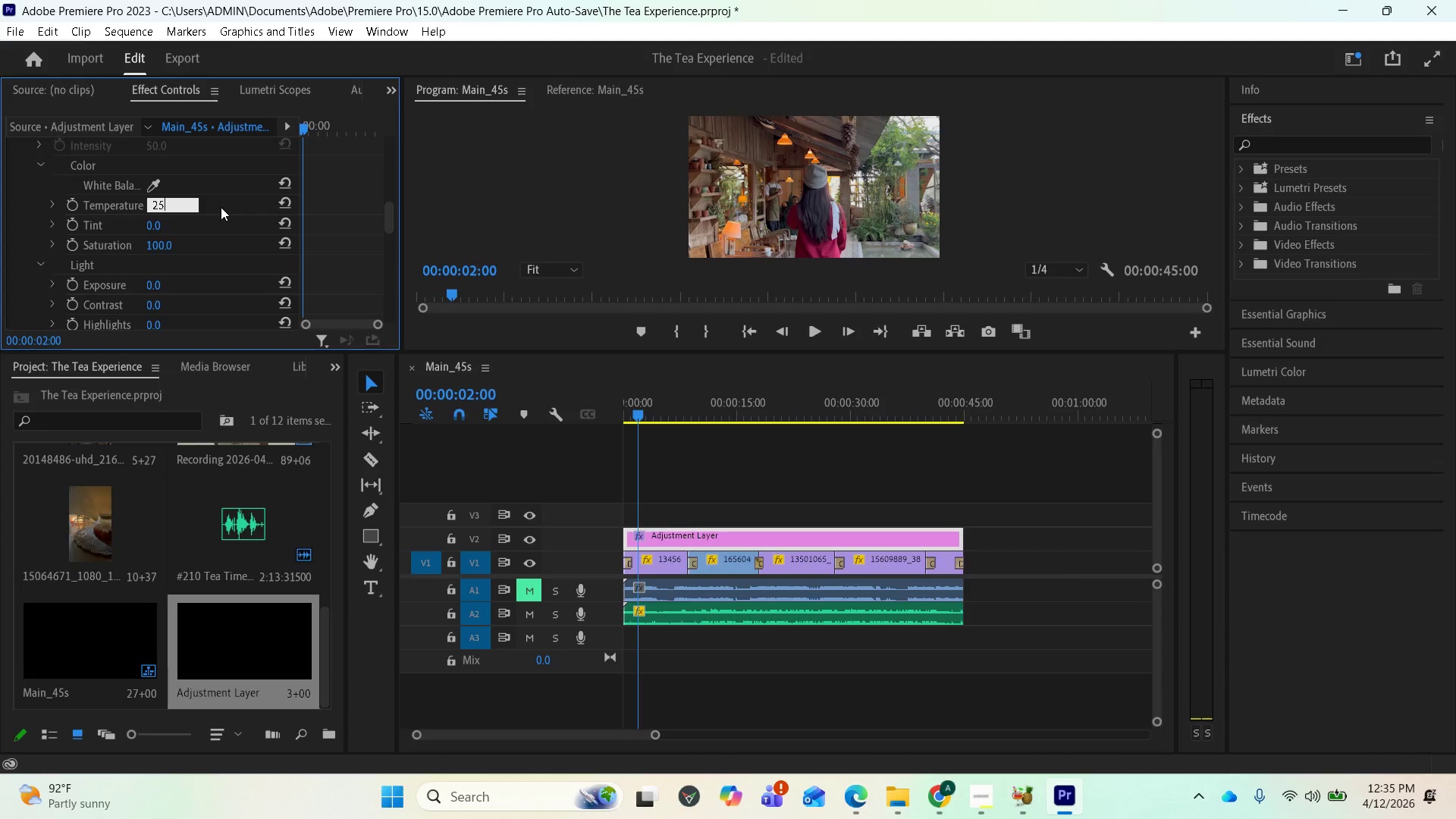 
key(Enter)
 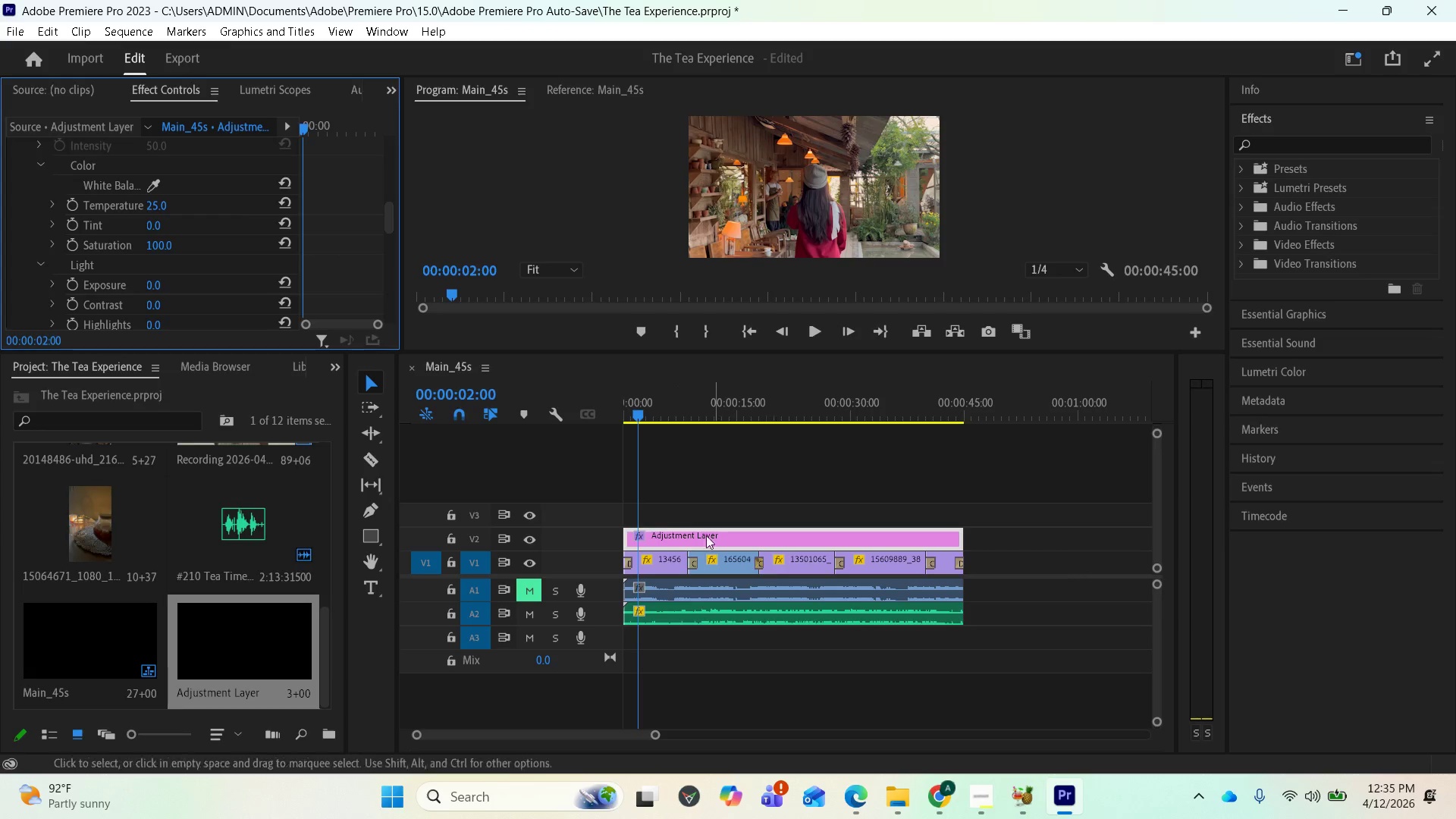 
left_click([852, 792])
 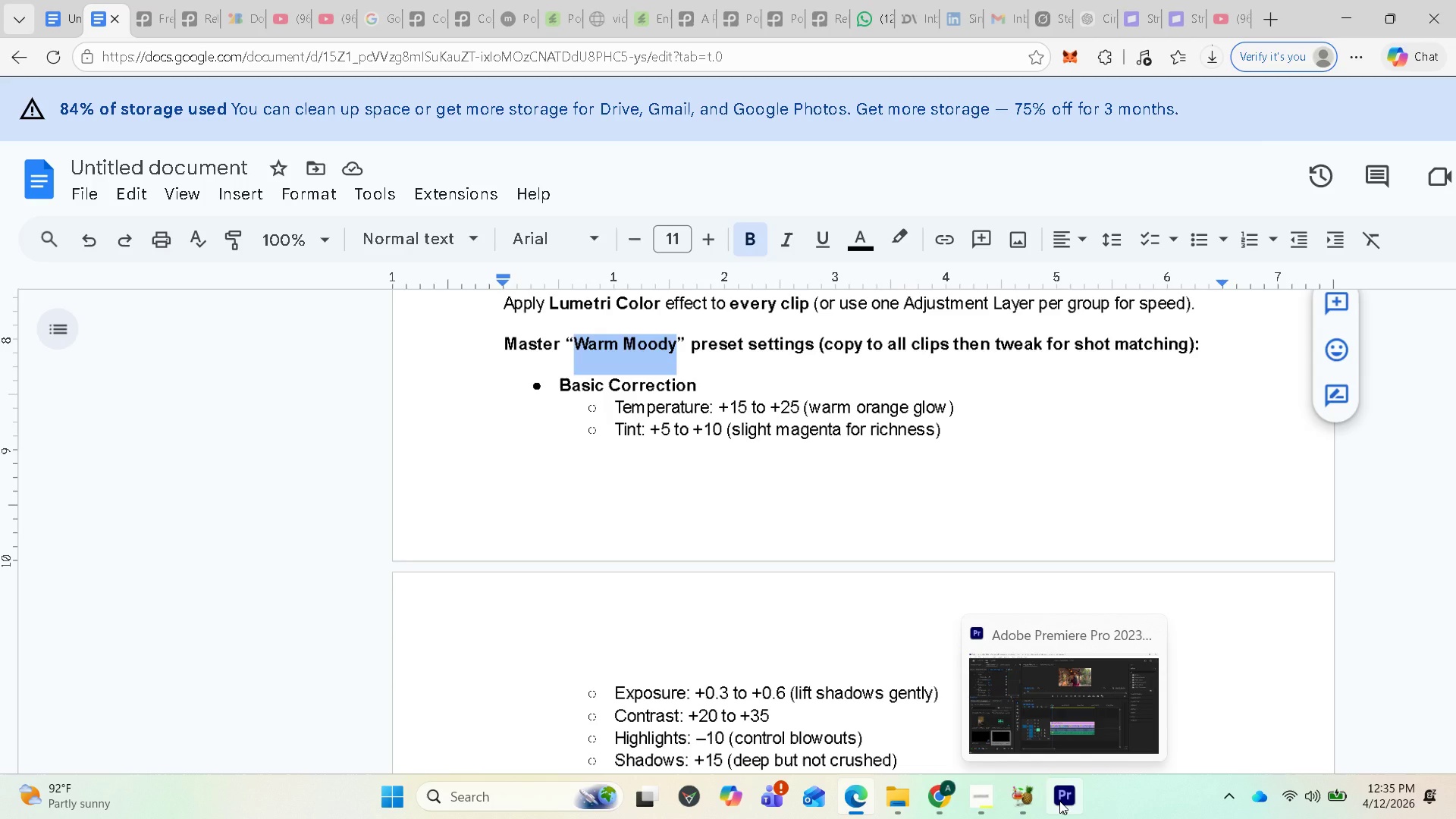 
left_click([1059, 801])
 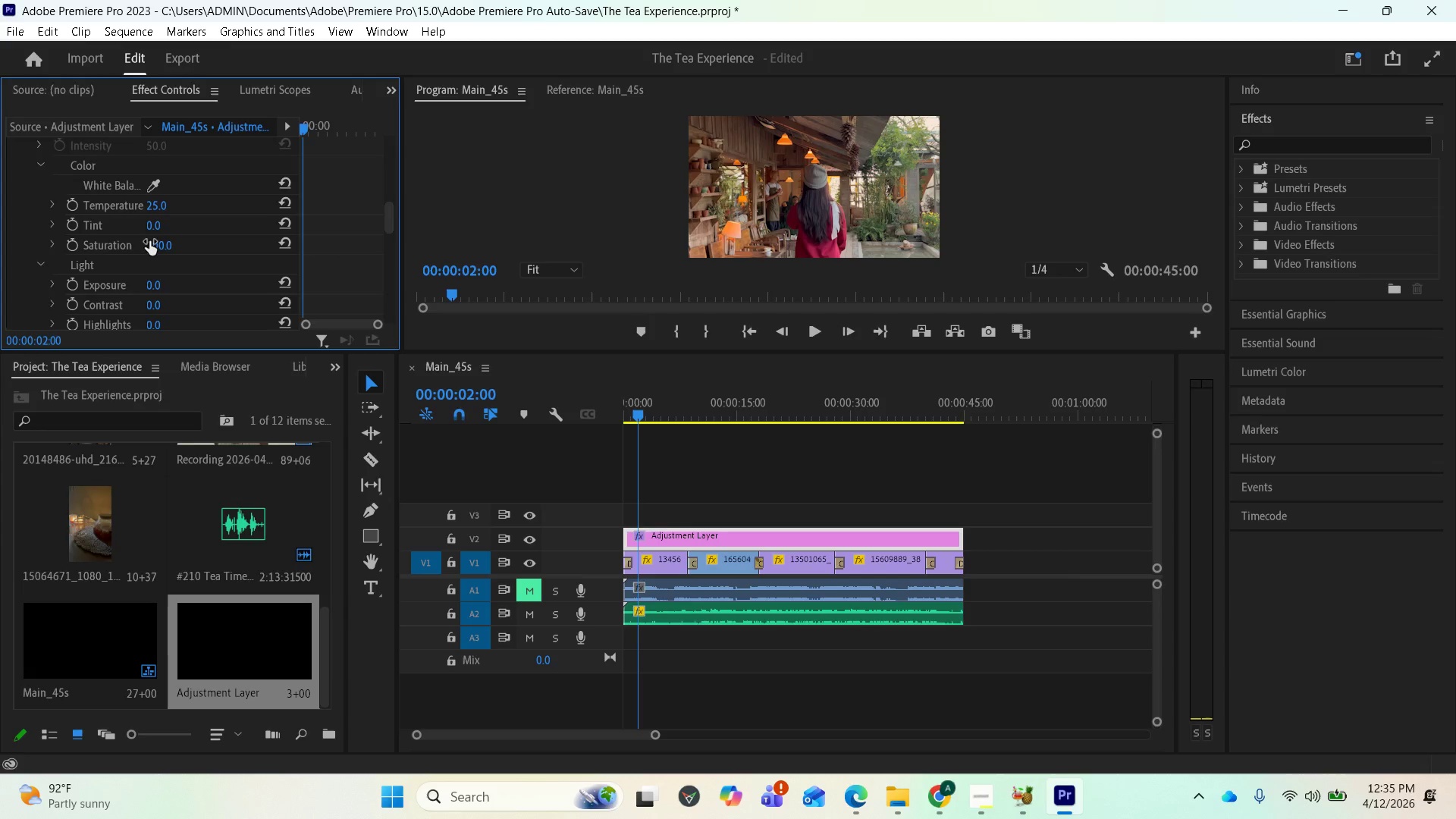 
left_click([149, 229])
 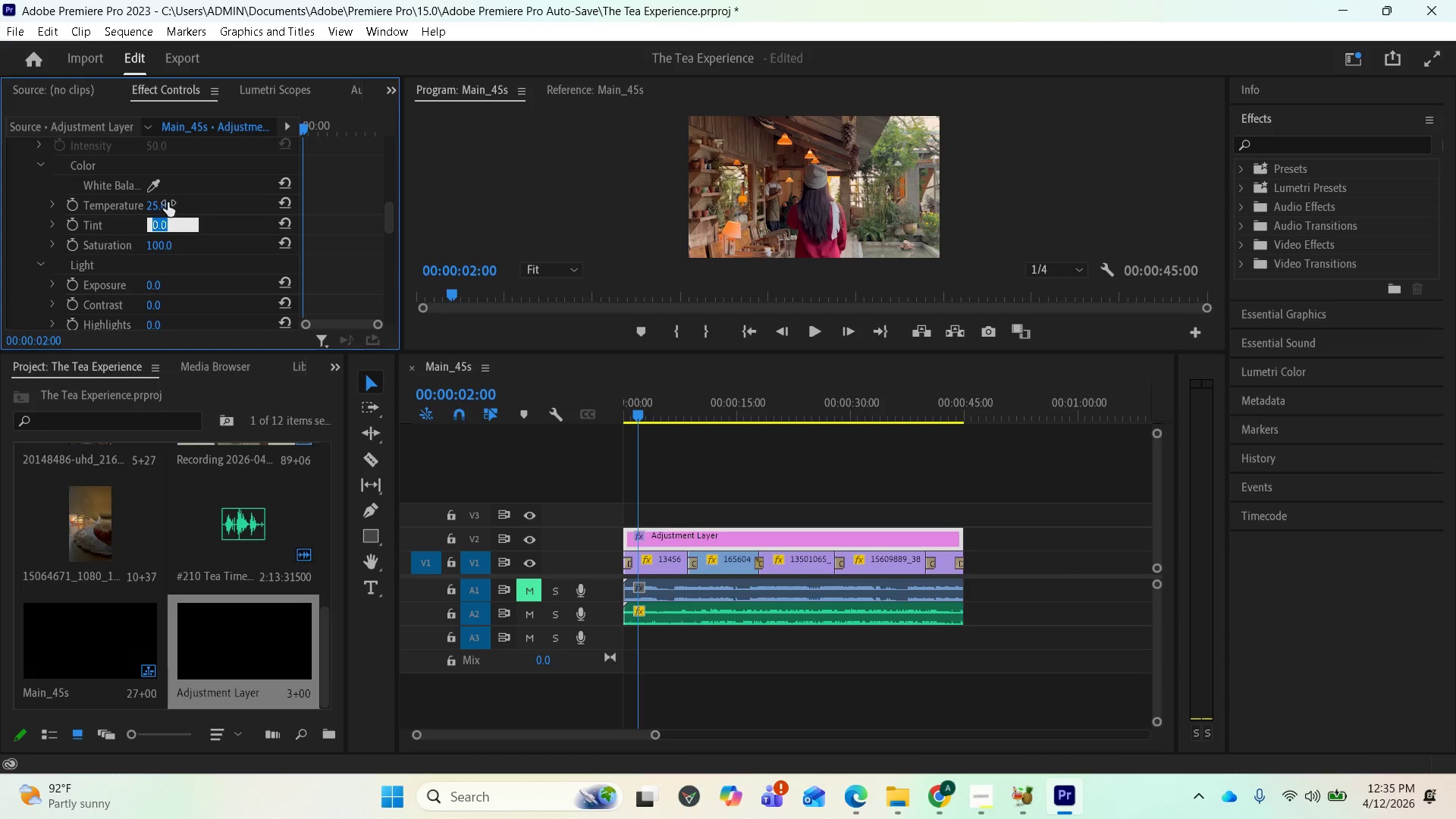 
type(10)
 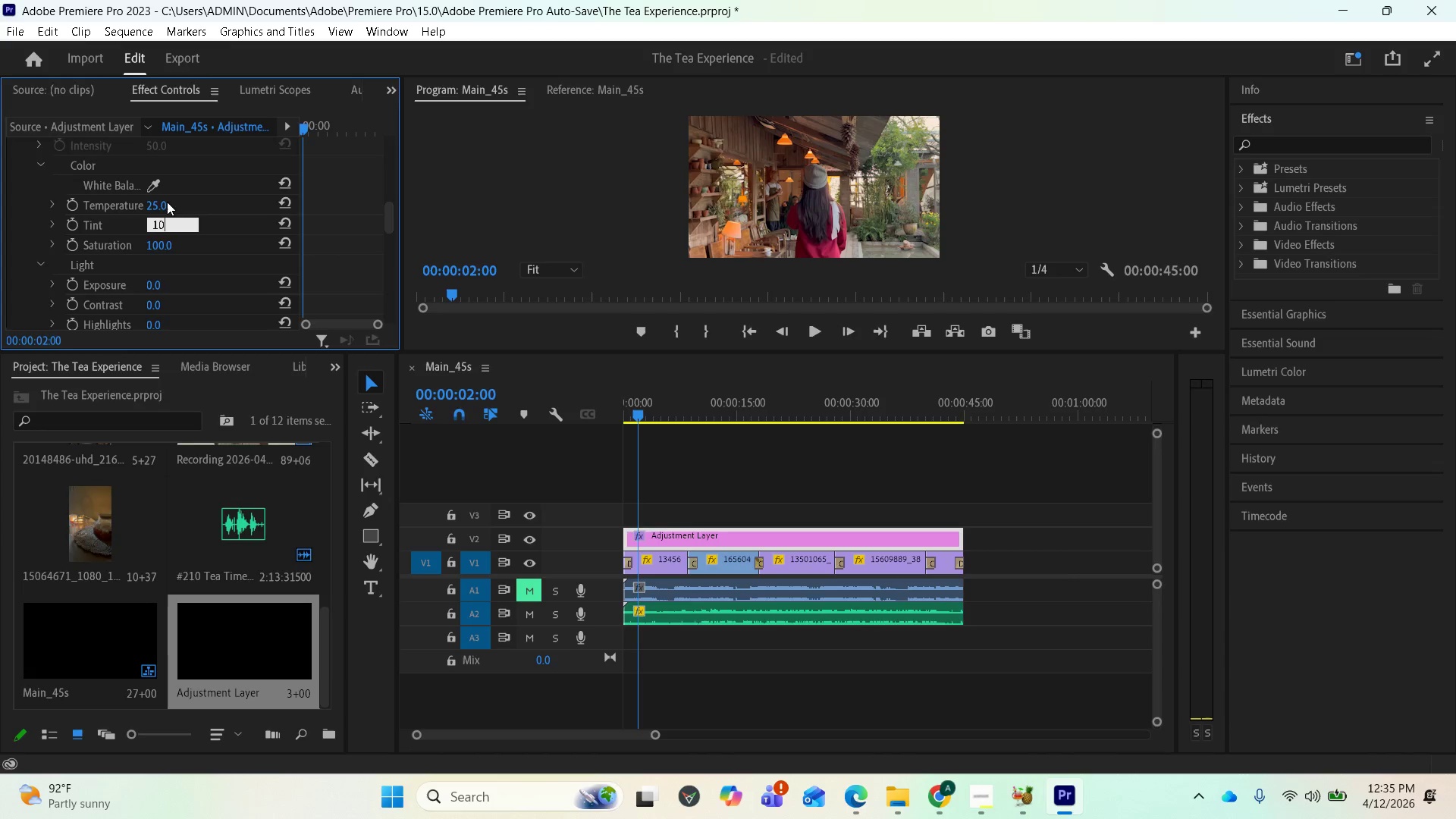 
key(Enter)
 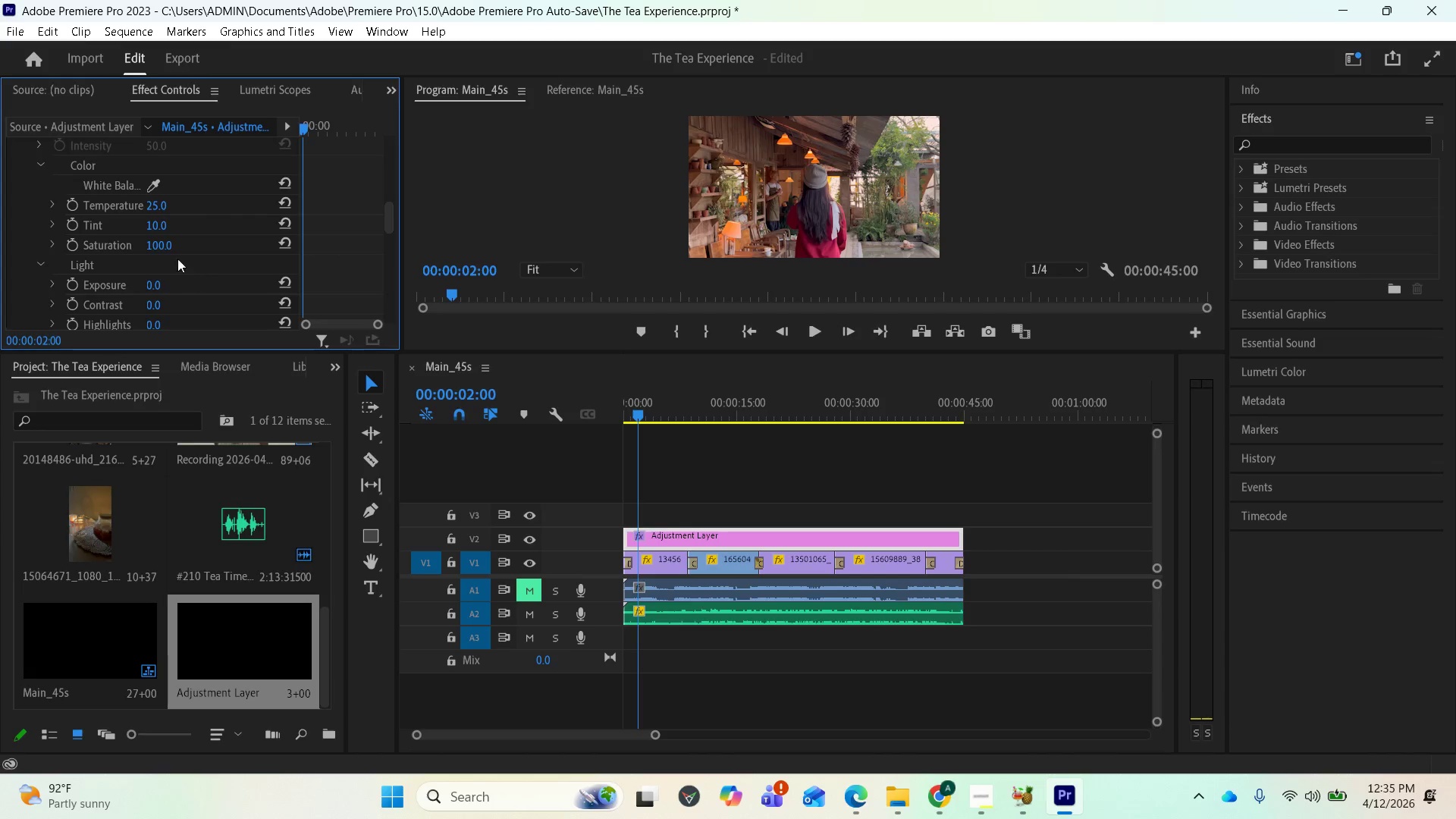 
left_click([160, 223])
 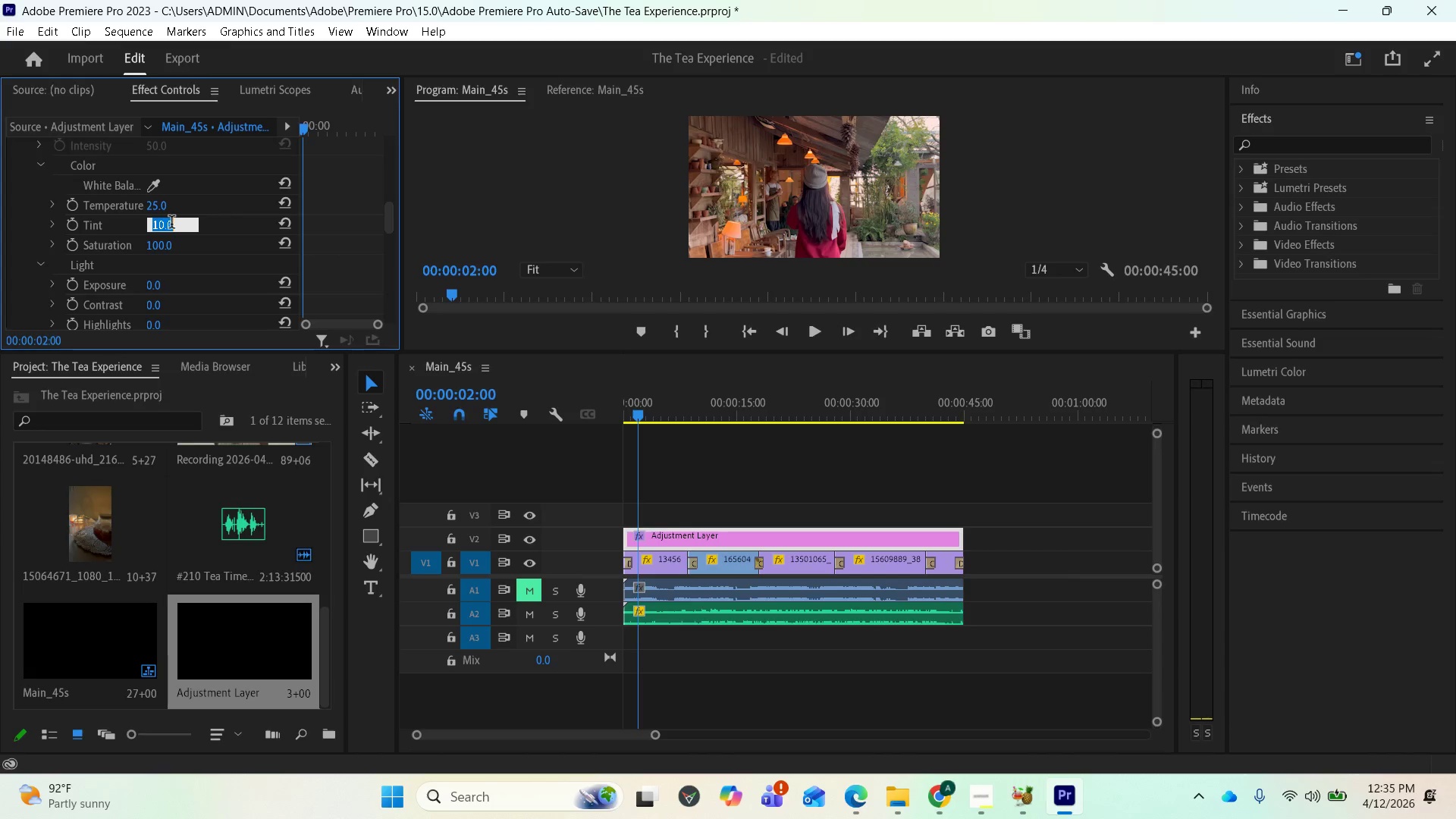 
key(5)
 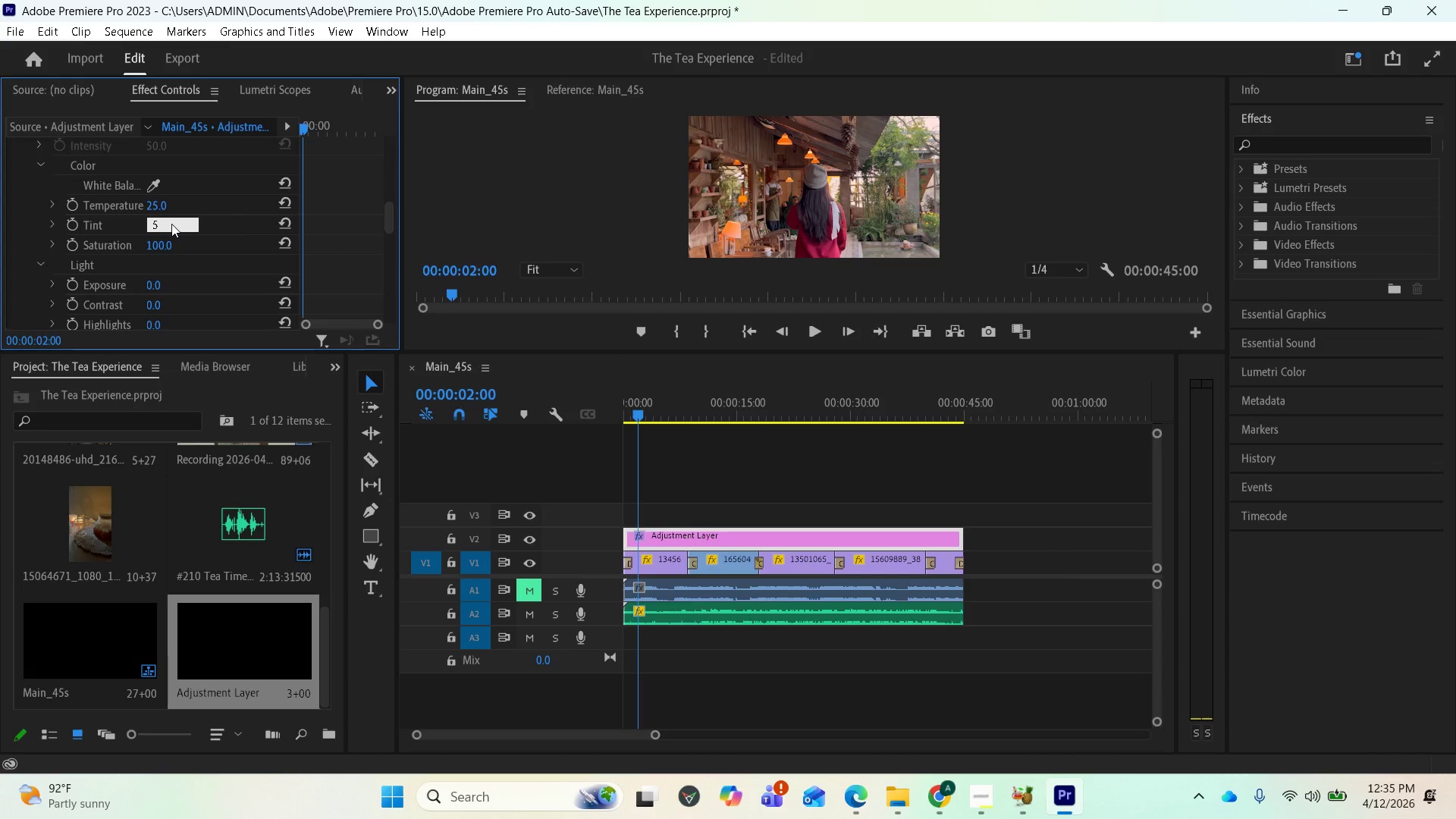 
key(Enter)
 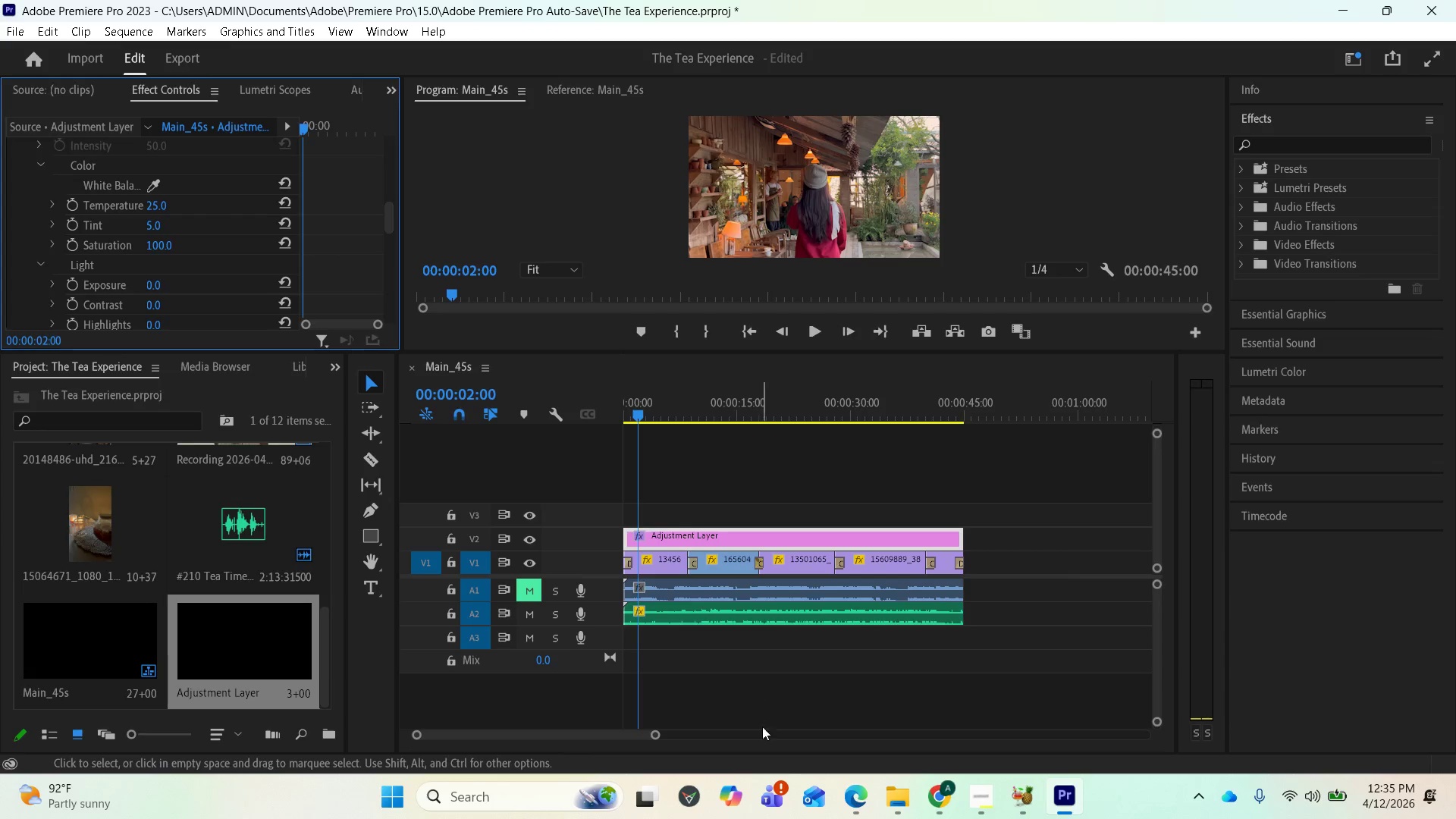 
left_click([858, 801])
 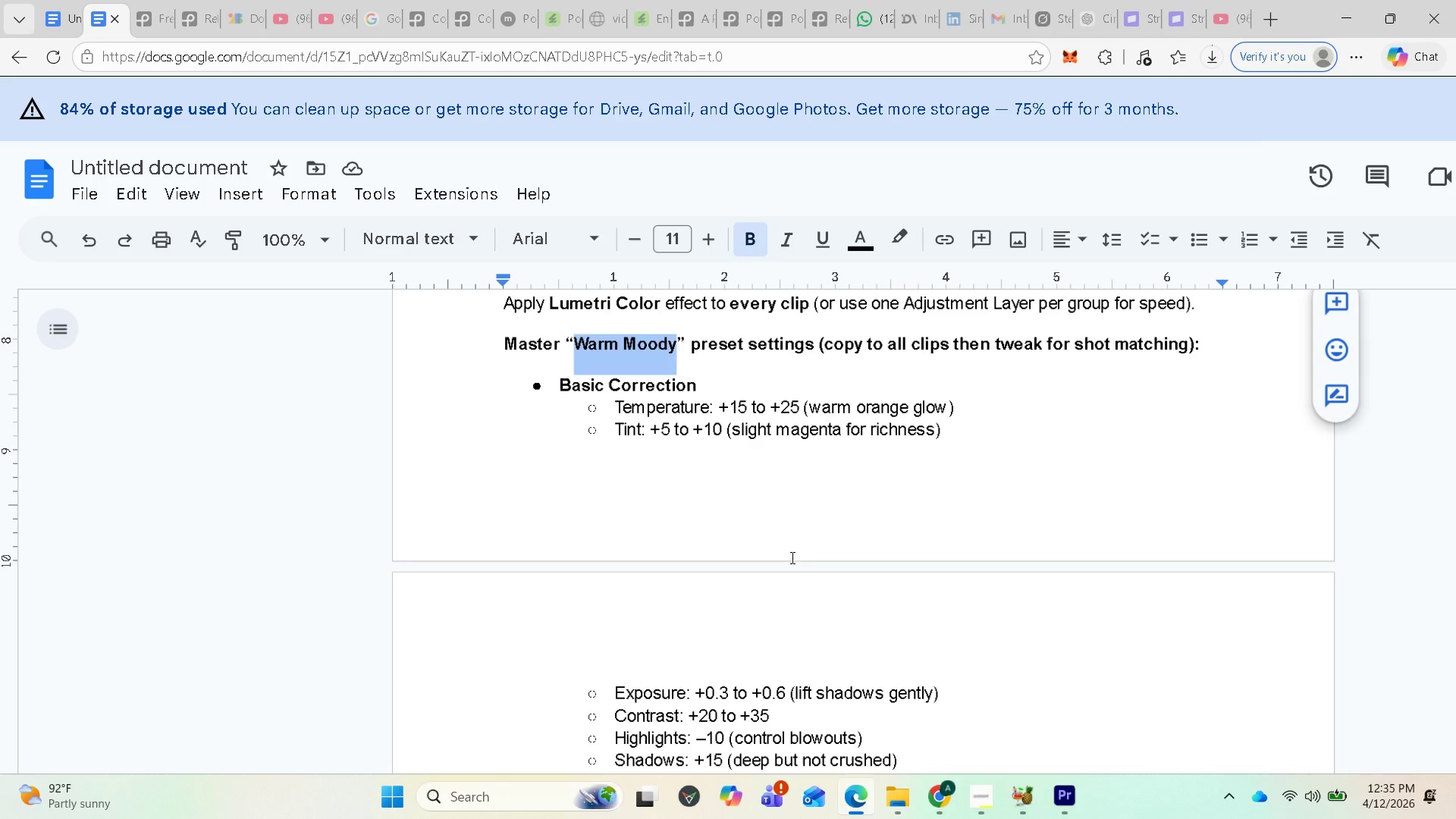 
scroll: coordinate [789, 547], scroll_direction: down, amount: 2.0
 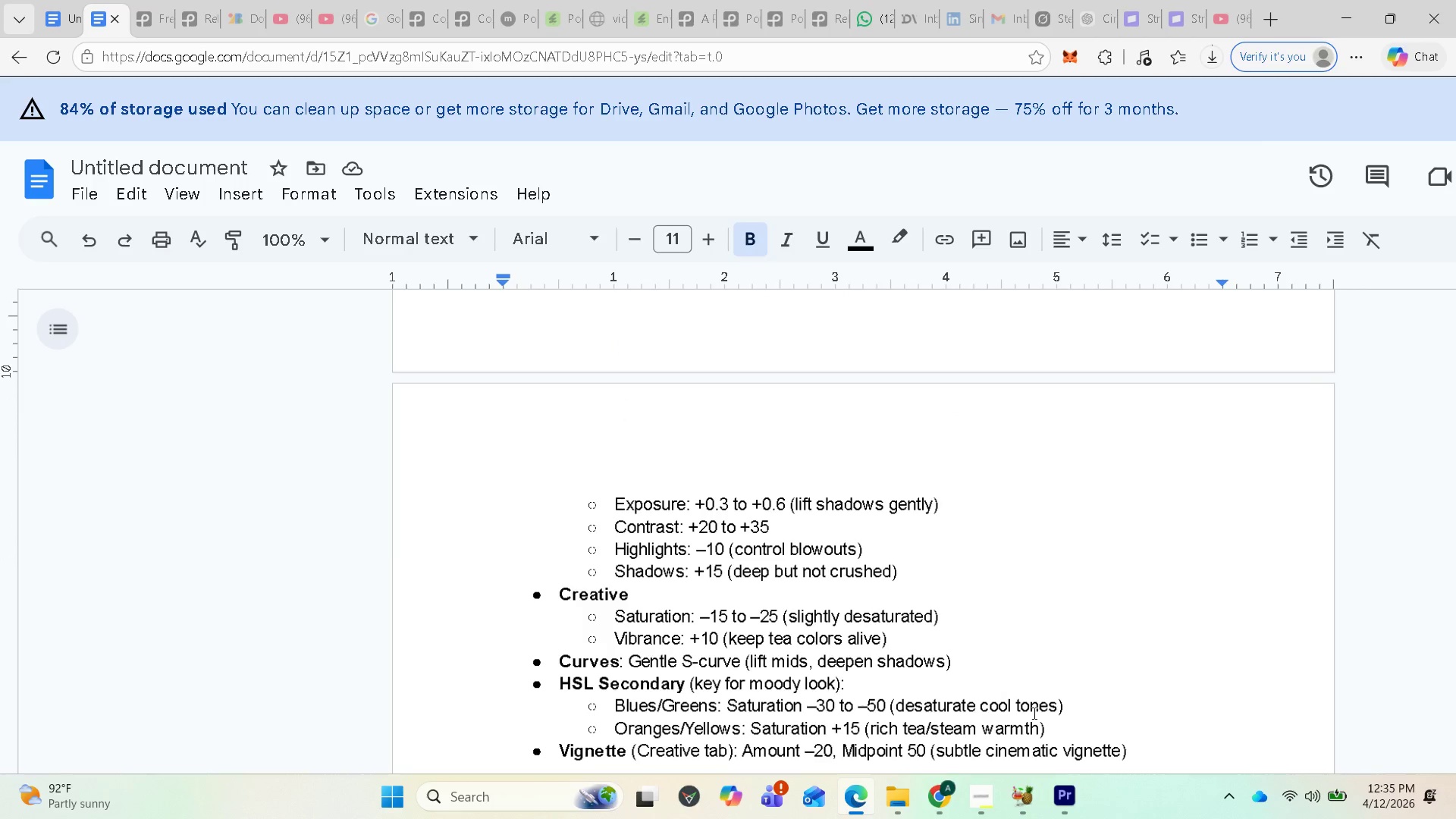 
left_click_drag(start_coordinate=[1067, 806], to_coordinate=[1068, 810])
 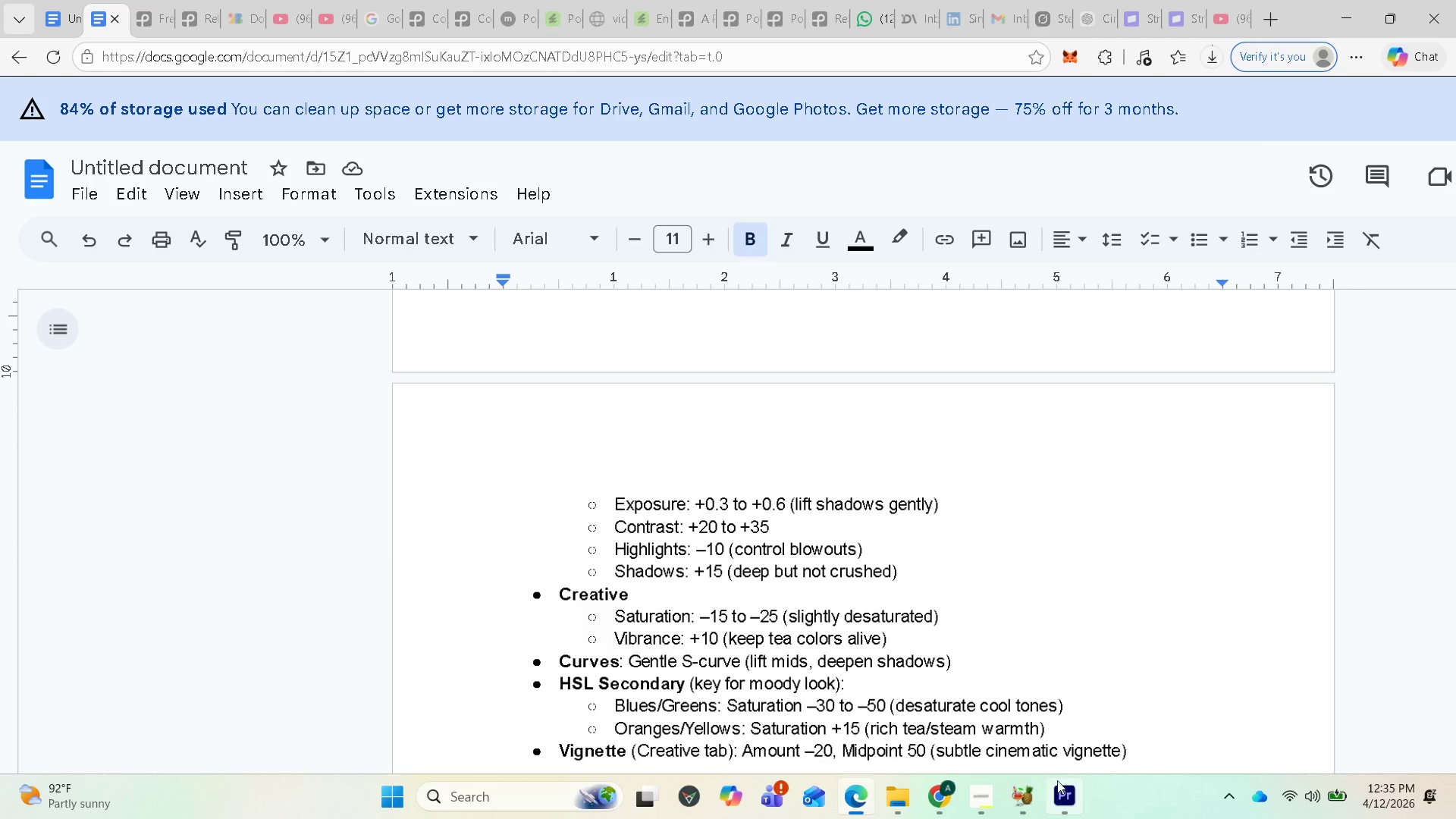 
left_click([1074, 792])
 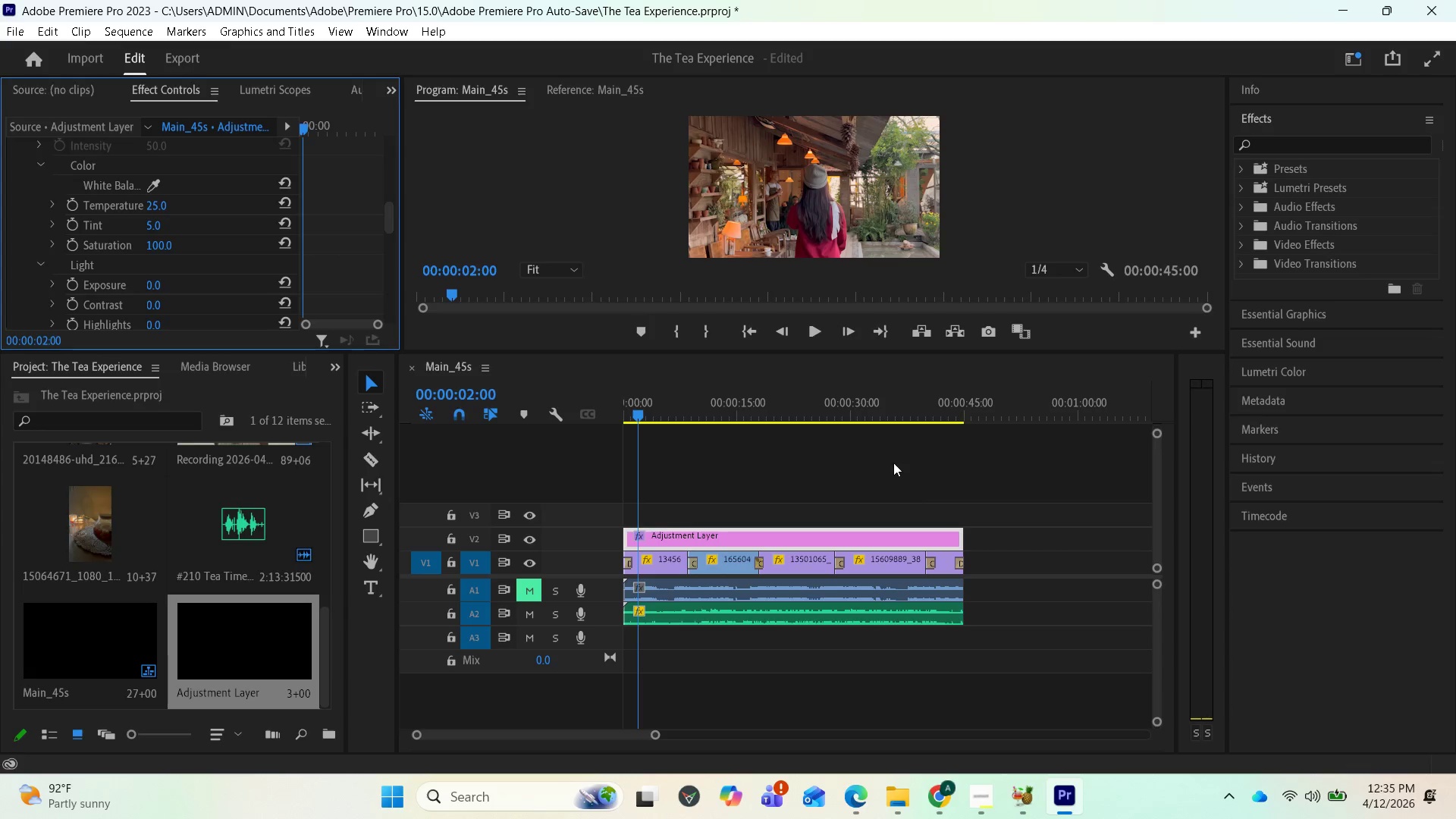 
key(Control+S)
 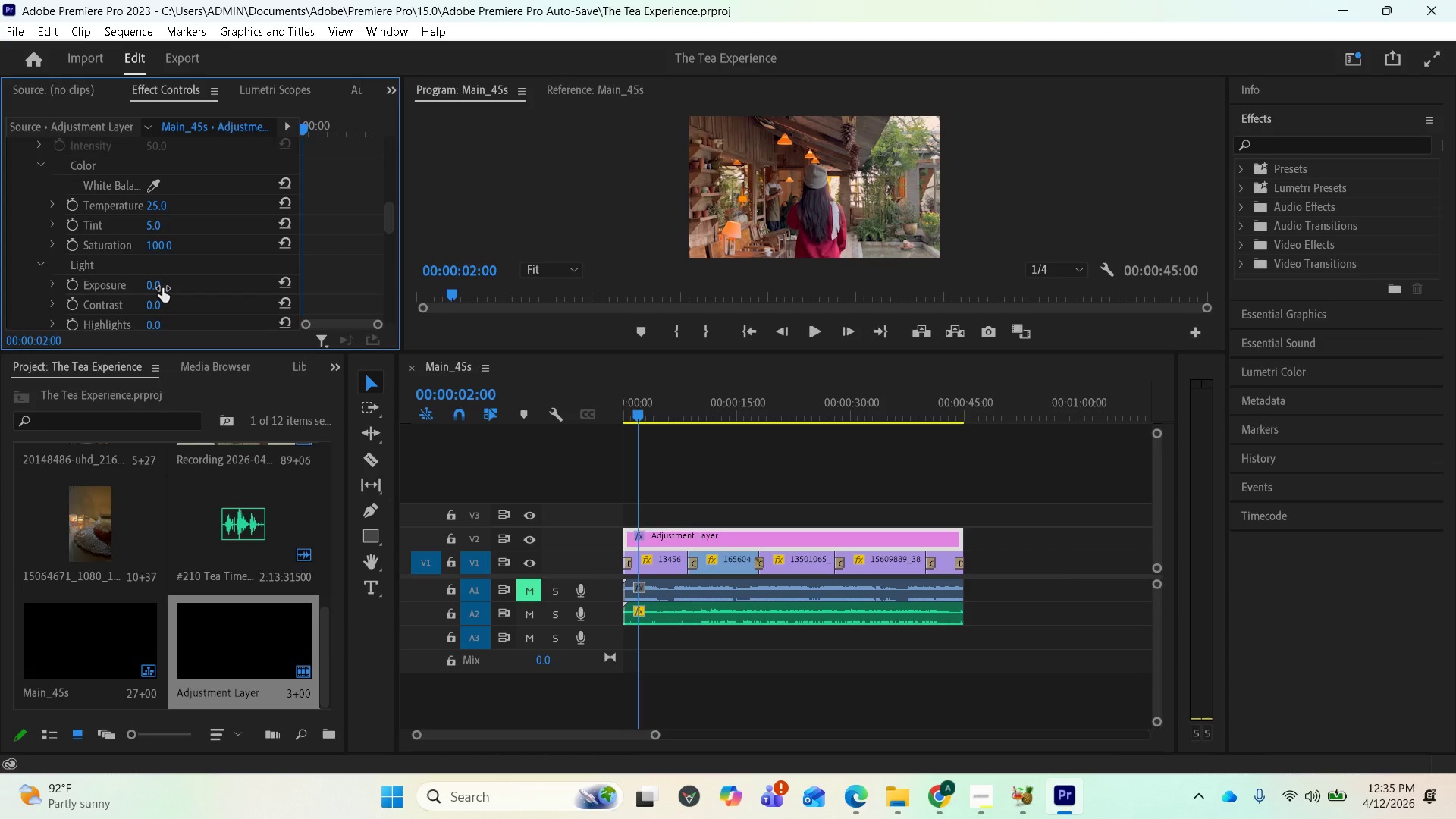 
left_click_drag(start_coordinate=[162, 288], to_coordinate=[202, 301])
 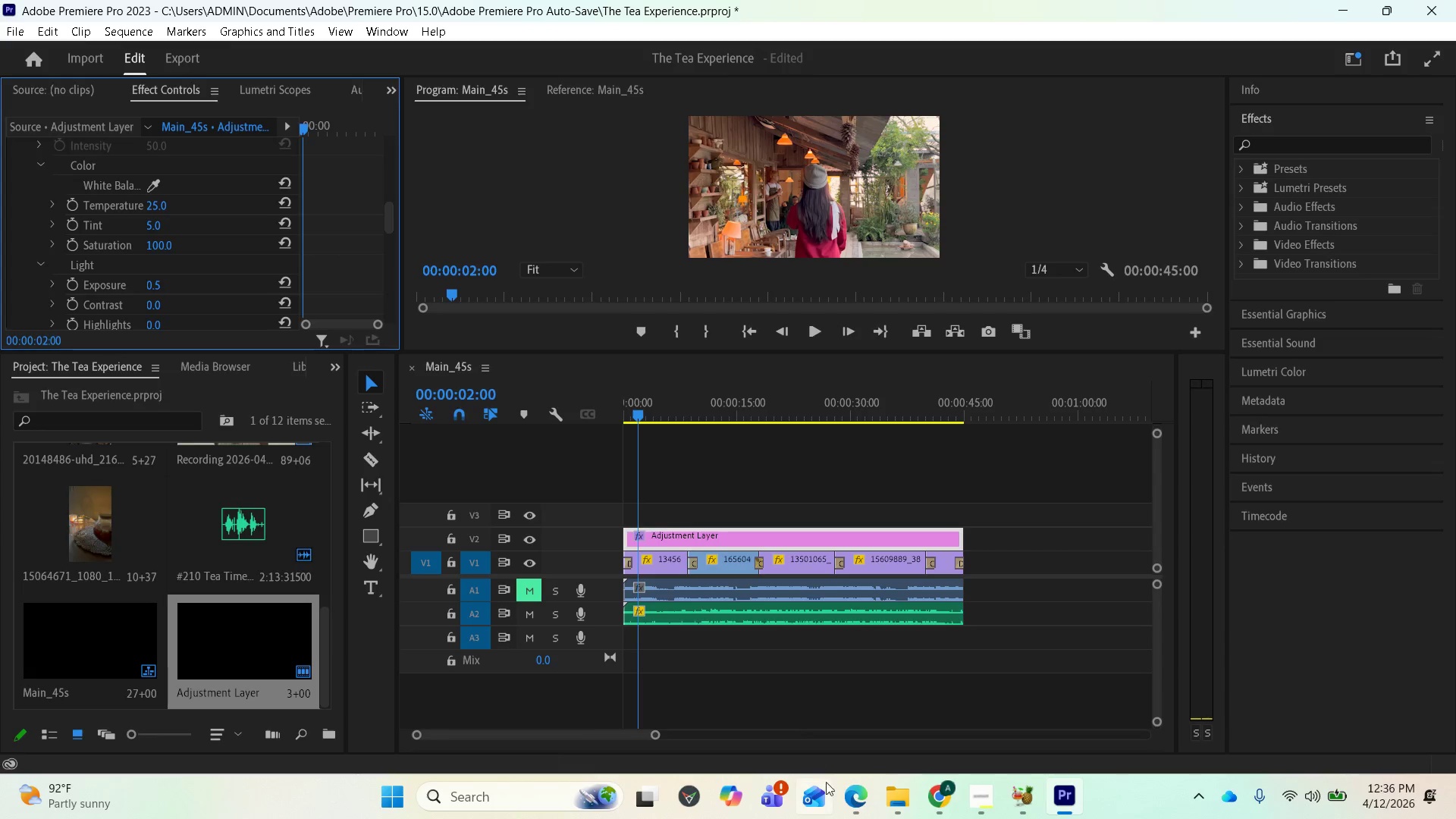 
left_click([850, 810])
 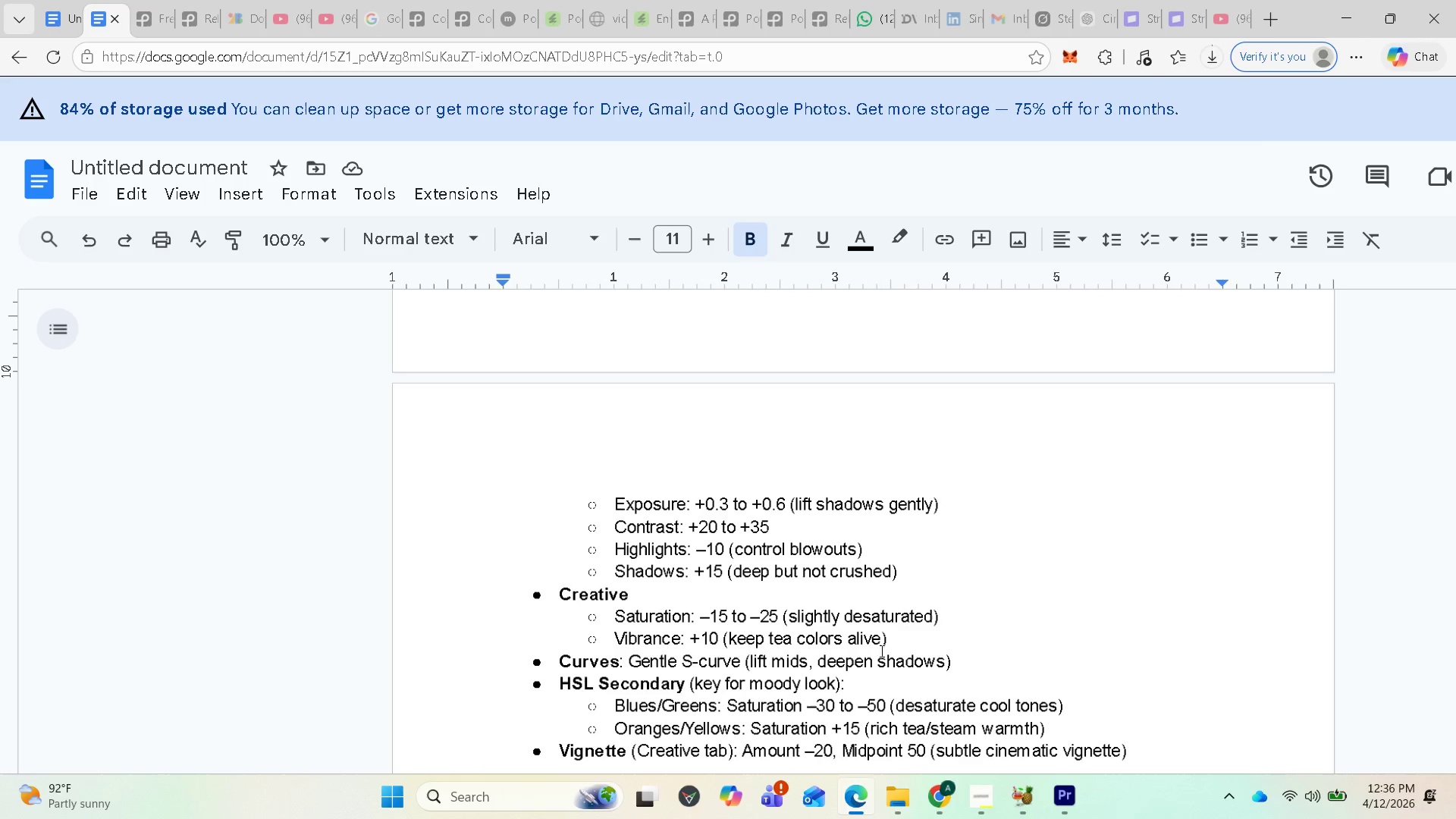 
left_click([1065, 807])
 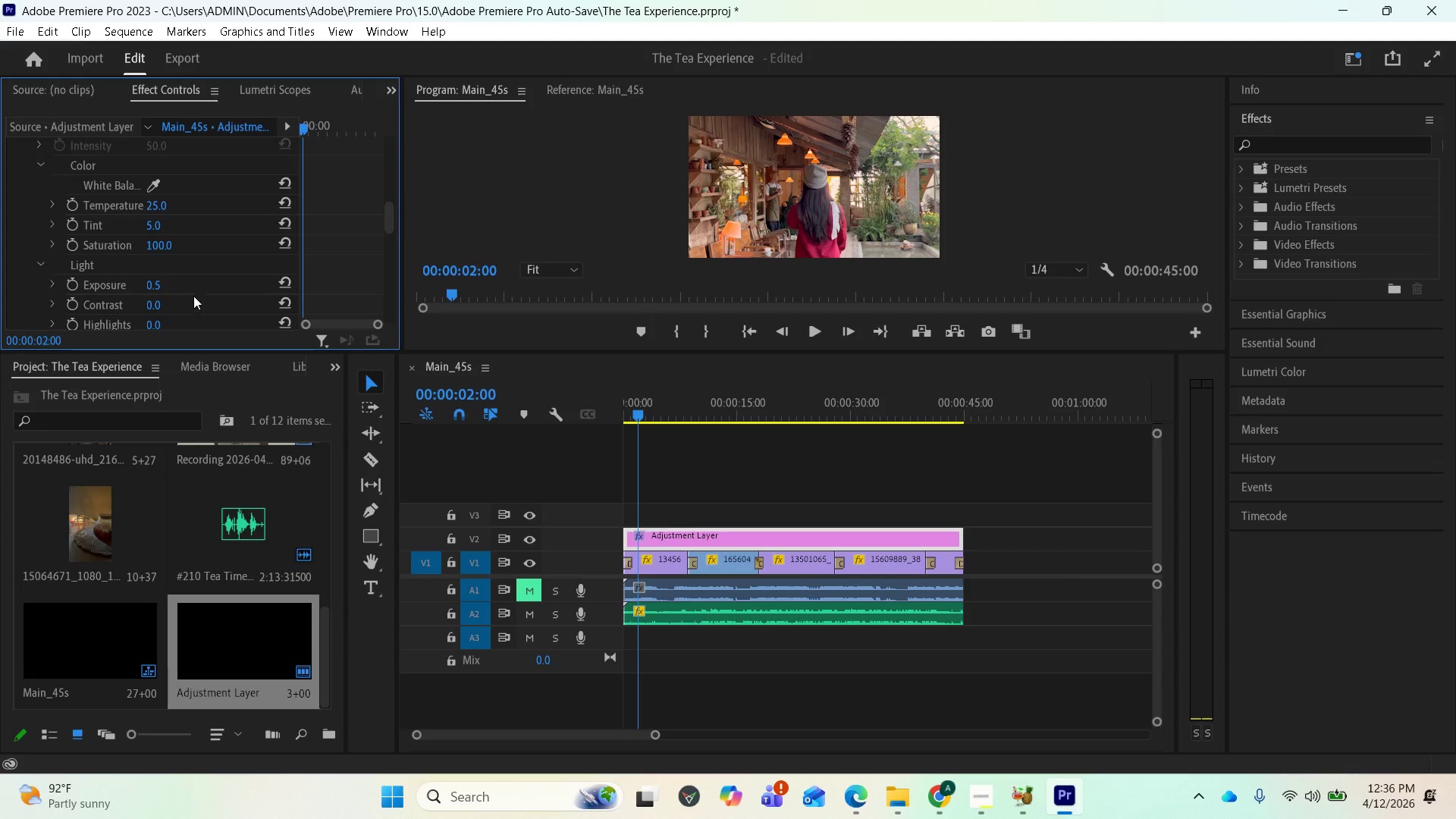 
scroll: coordinate [194, 293], scroll_direction: down, amount: 1.0
 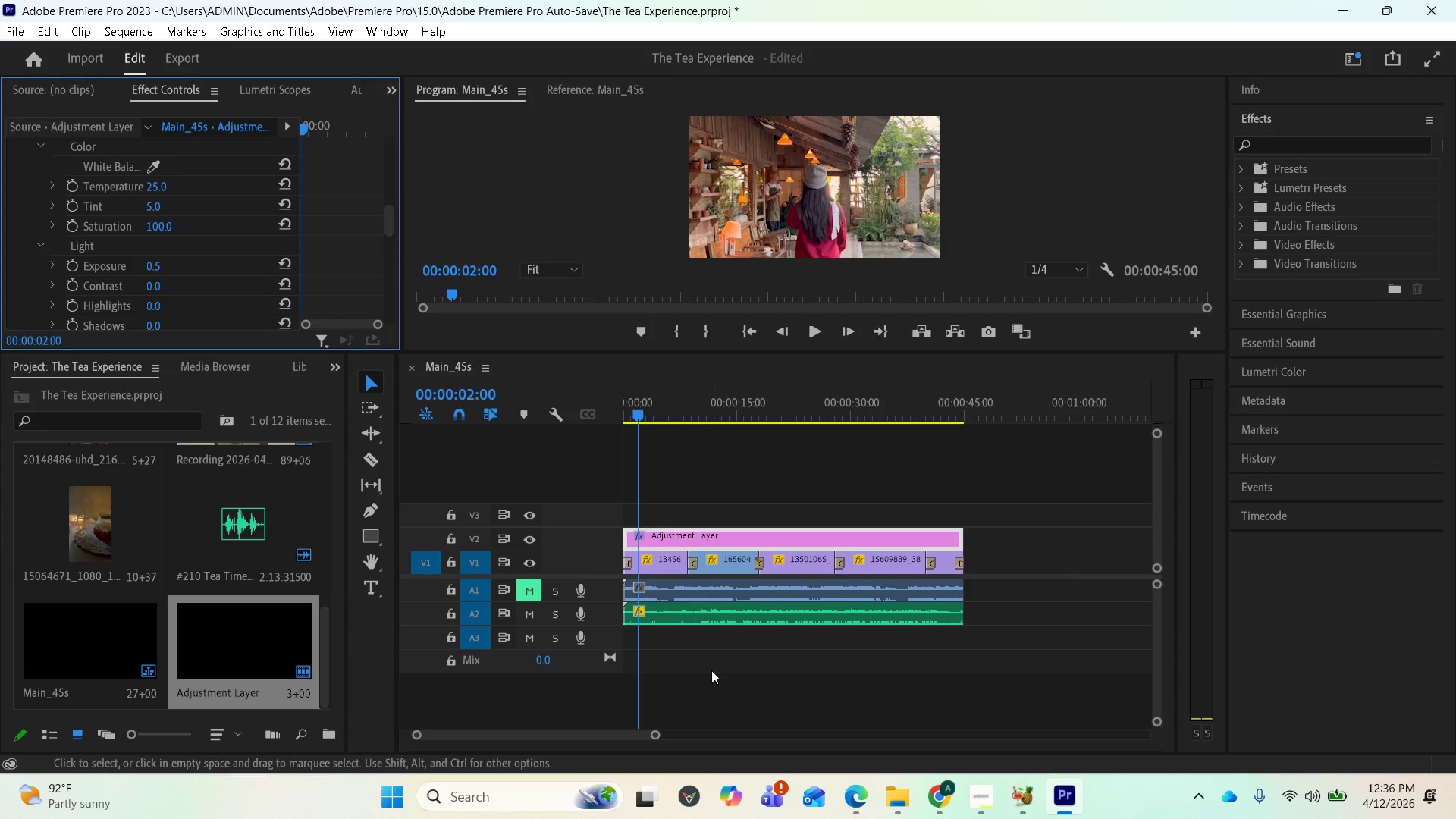 
left_click([849, 795])
 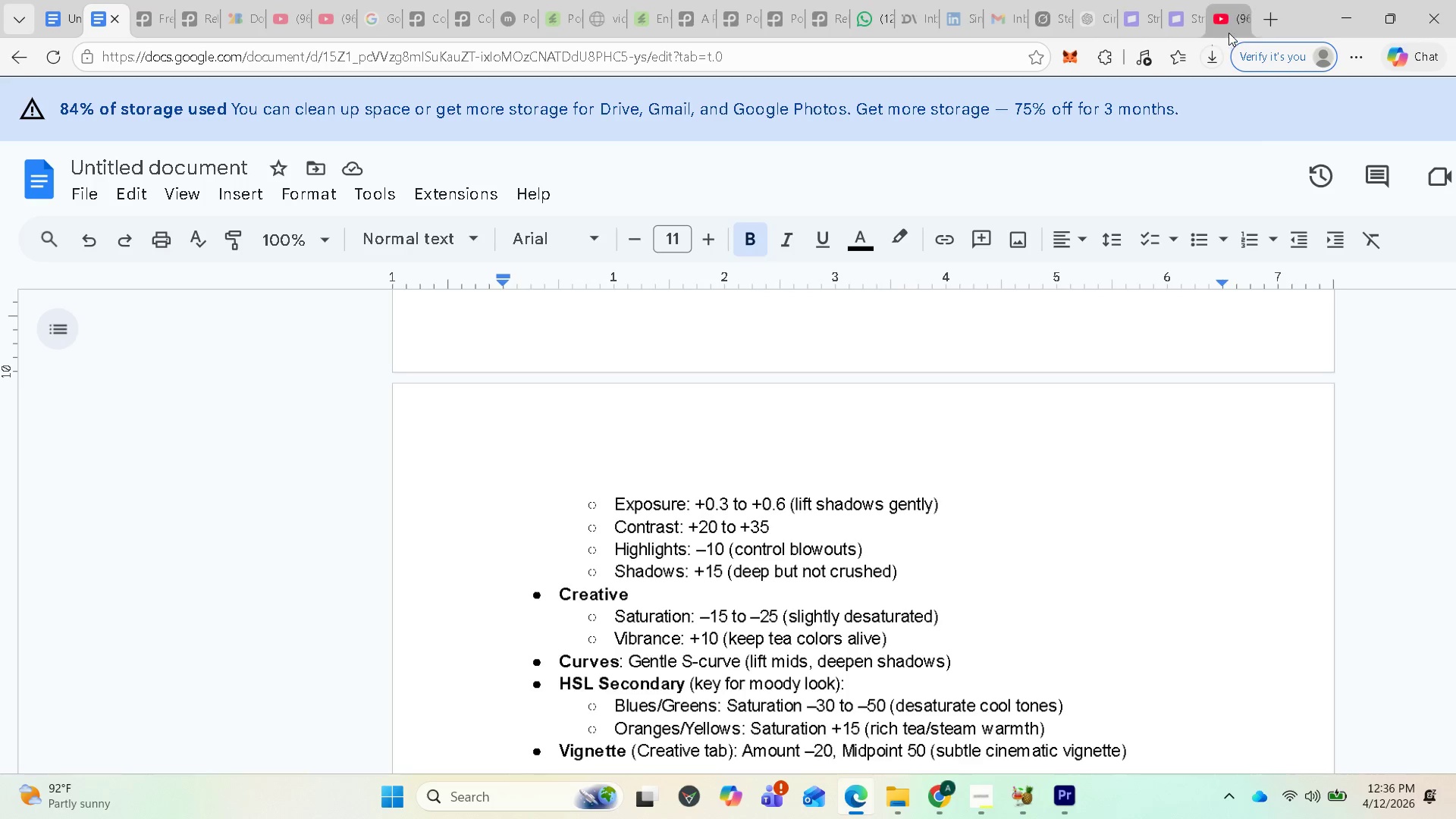 
left_click([1326, 20])
 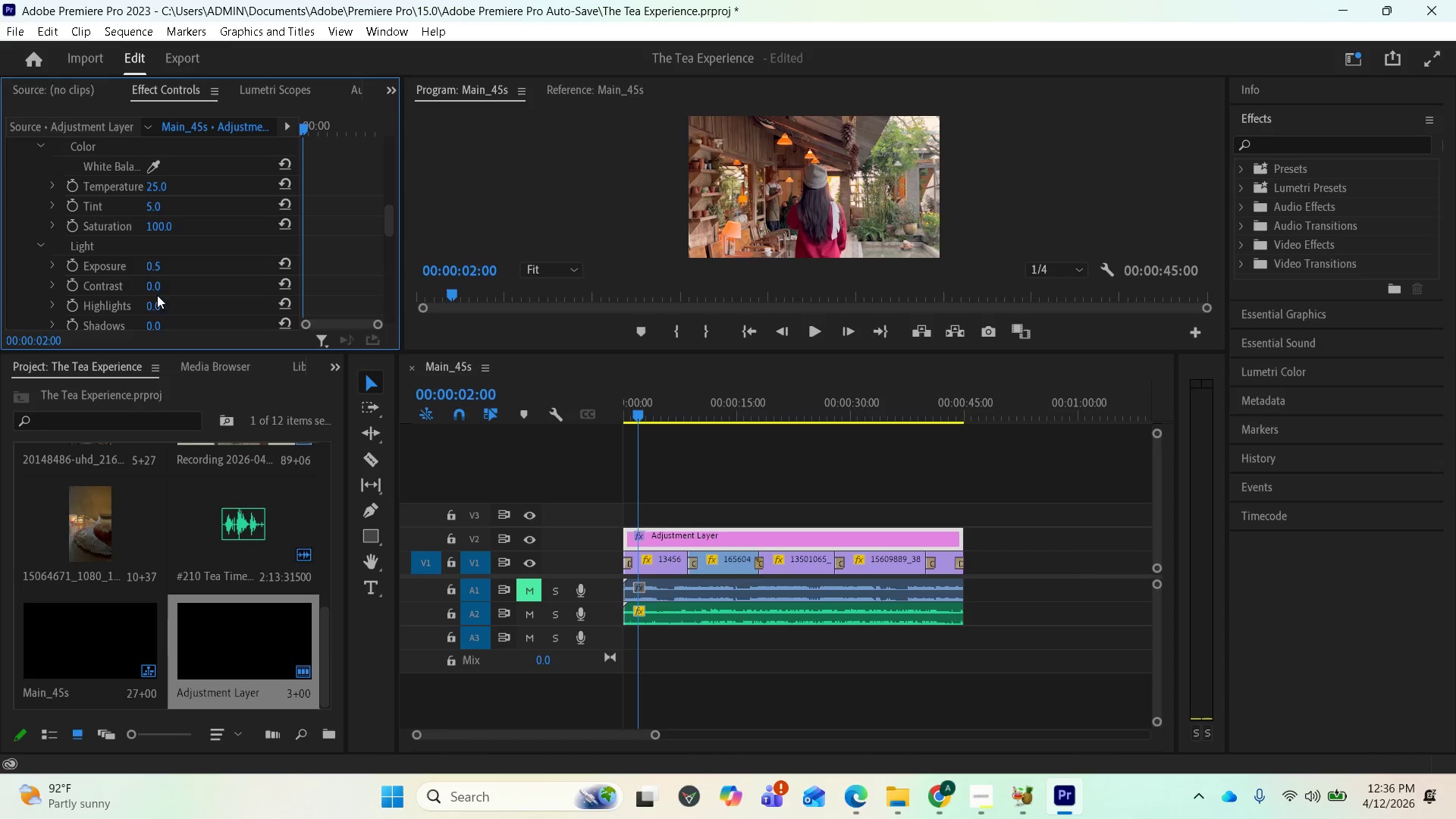 
left_click_drag(start_coordinate=[152, 290], to_coordinate=[206, 302])
 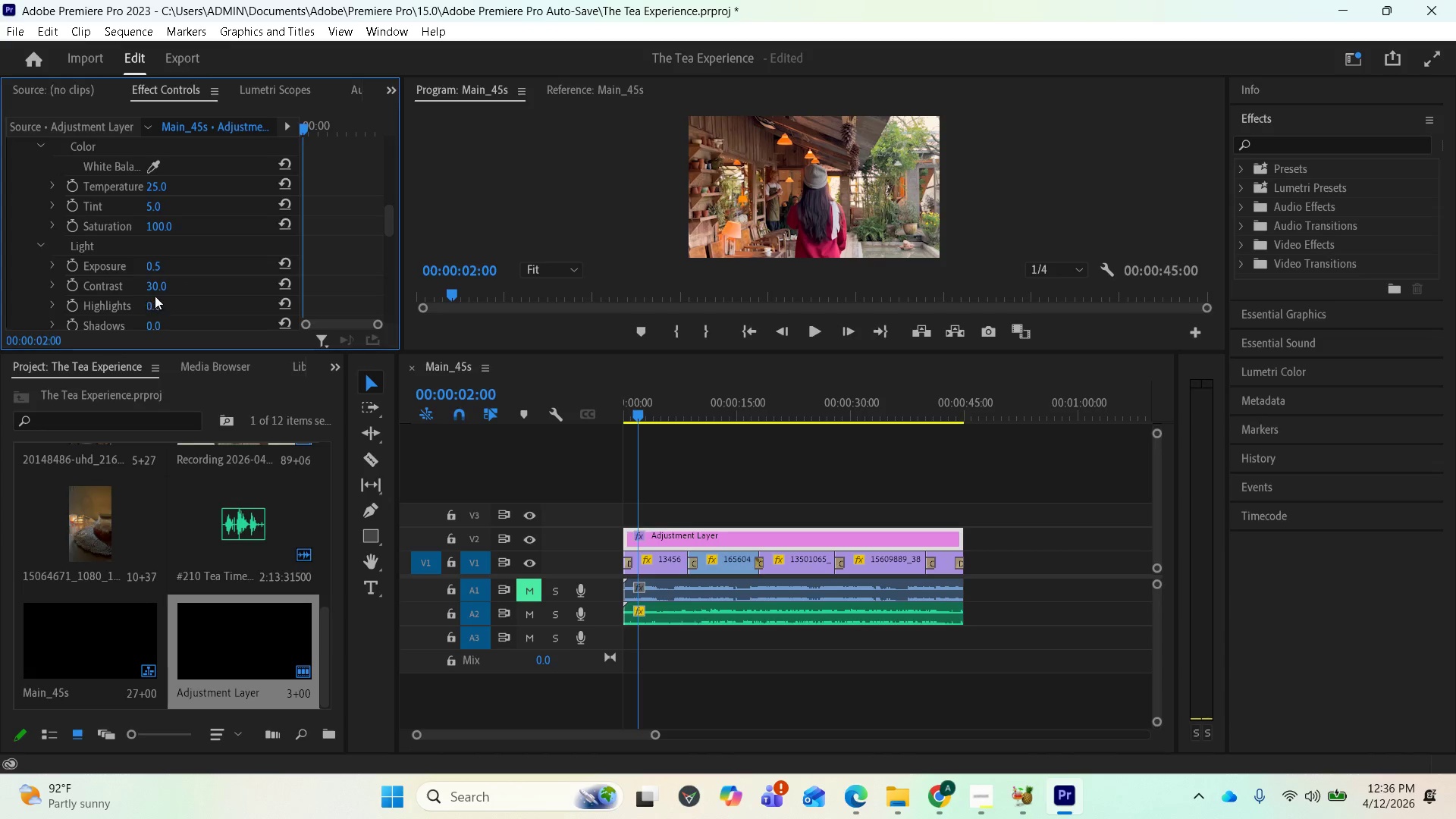 
left_click([155, 290])
 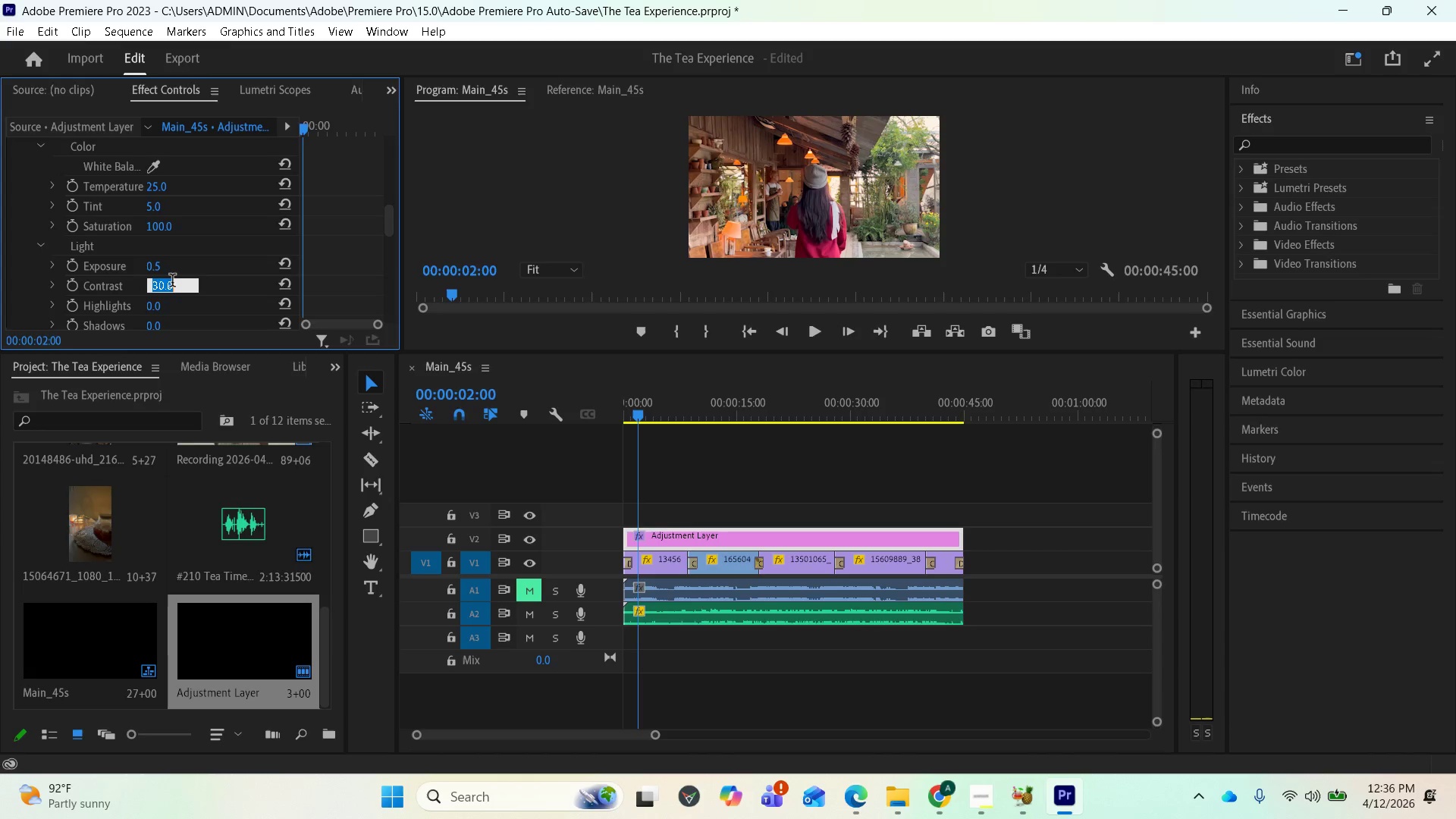 
type(25)
 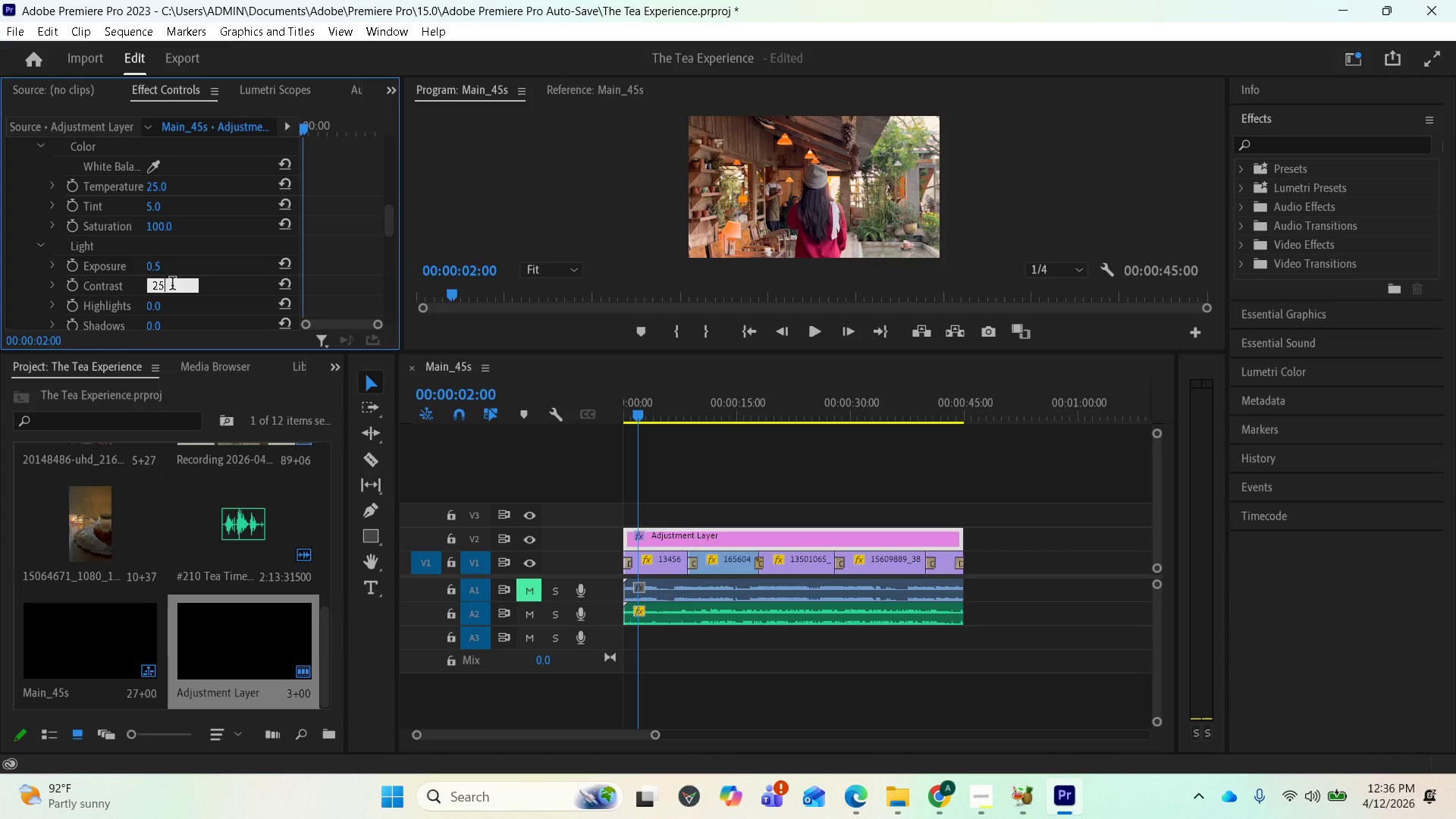 
key(Enter)
 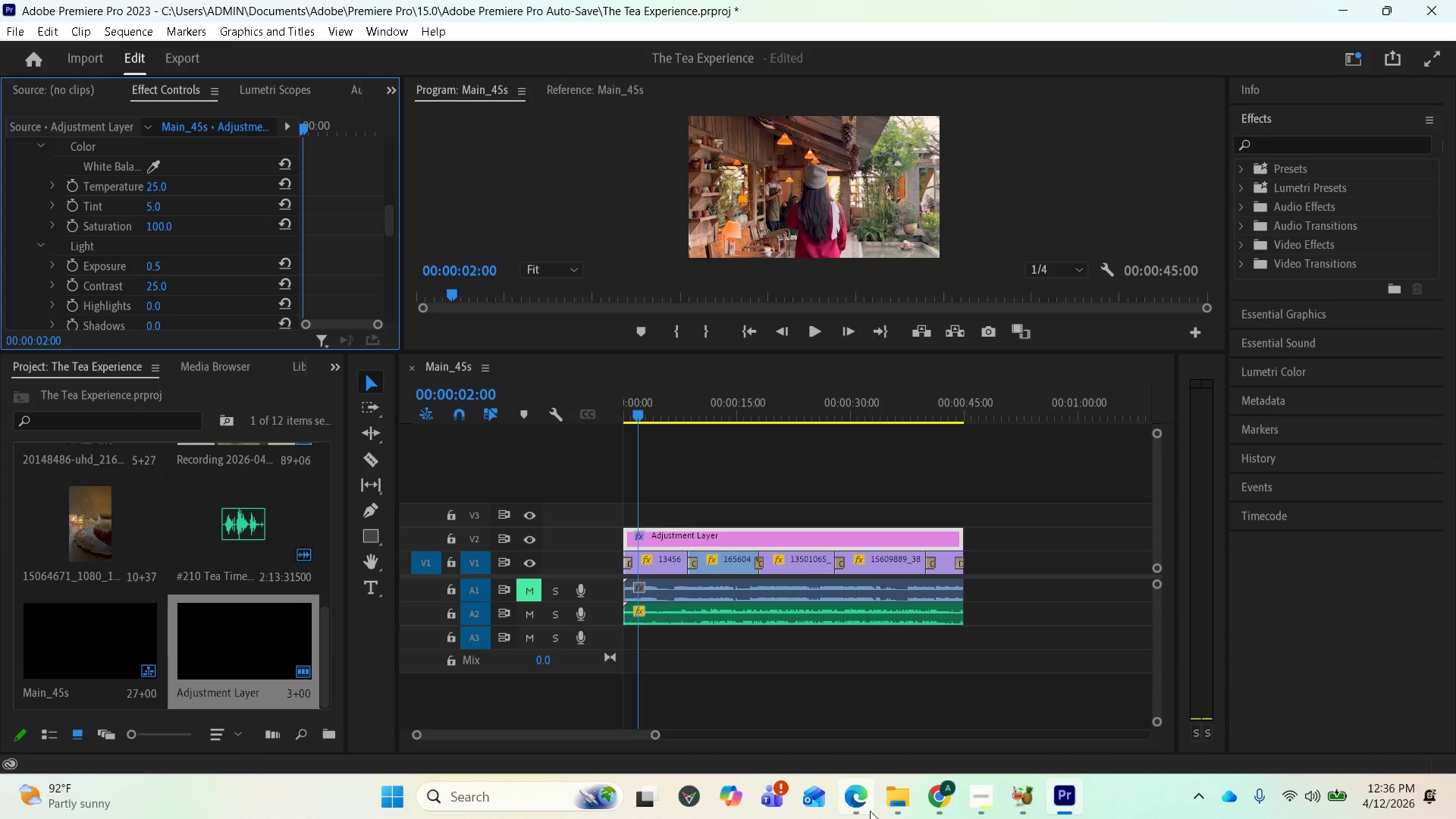 
left_click([863, 803])
 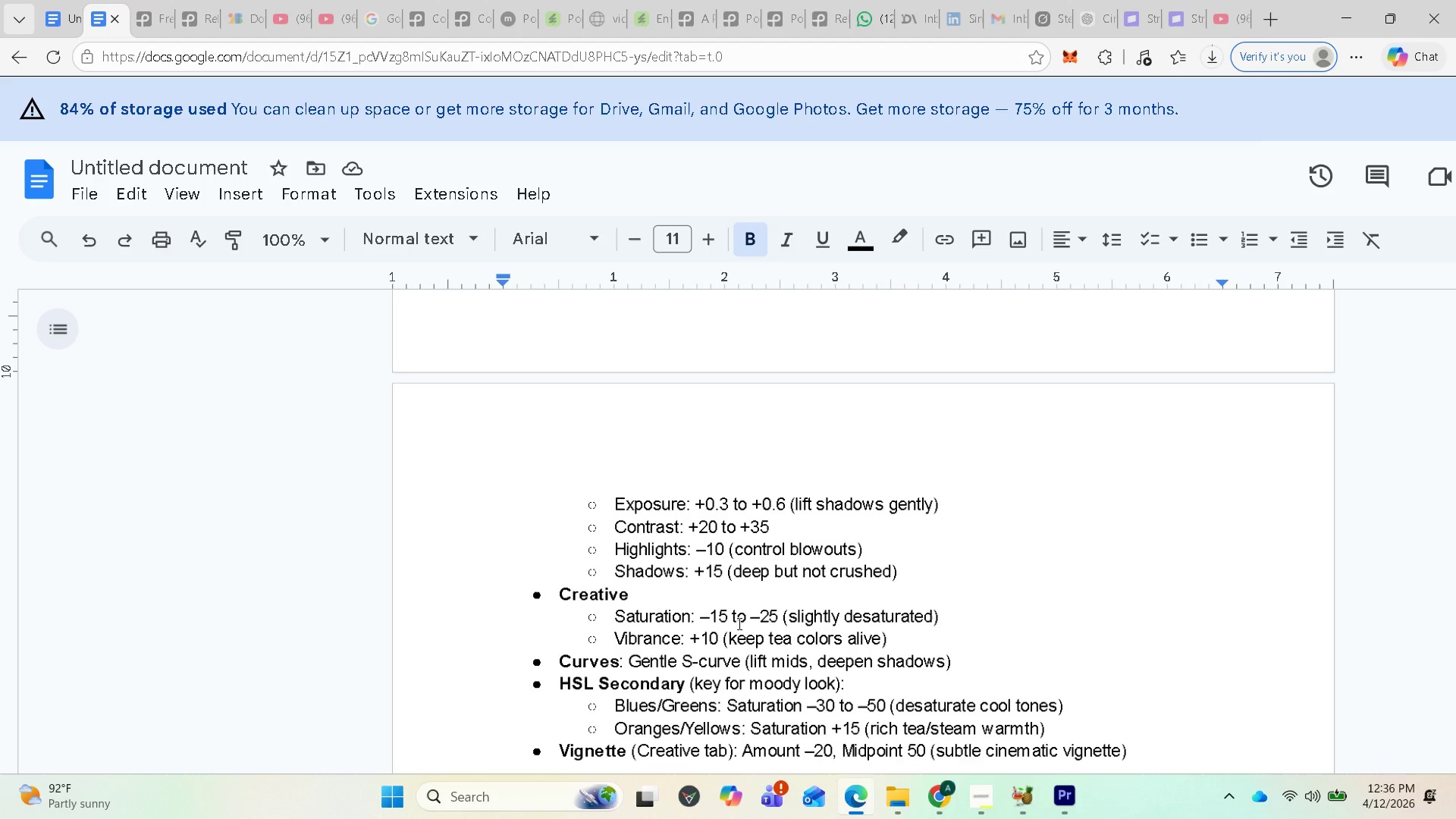 
wait(5.56)
 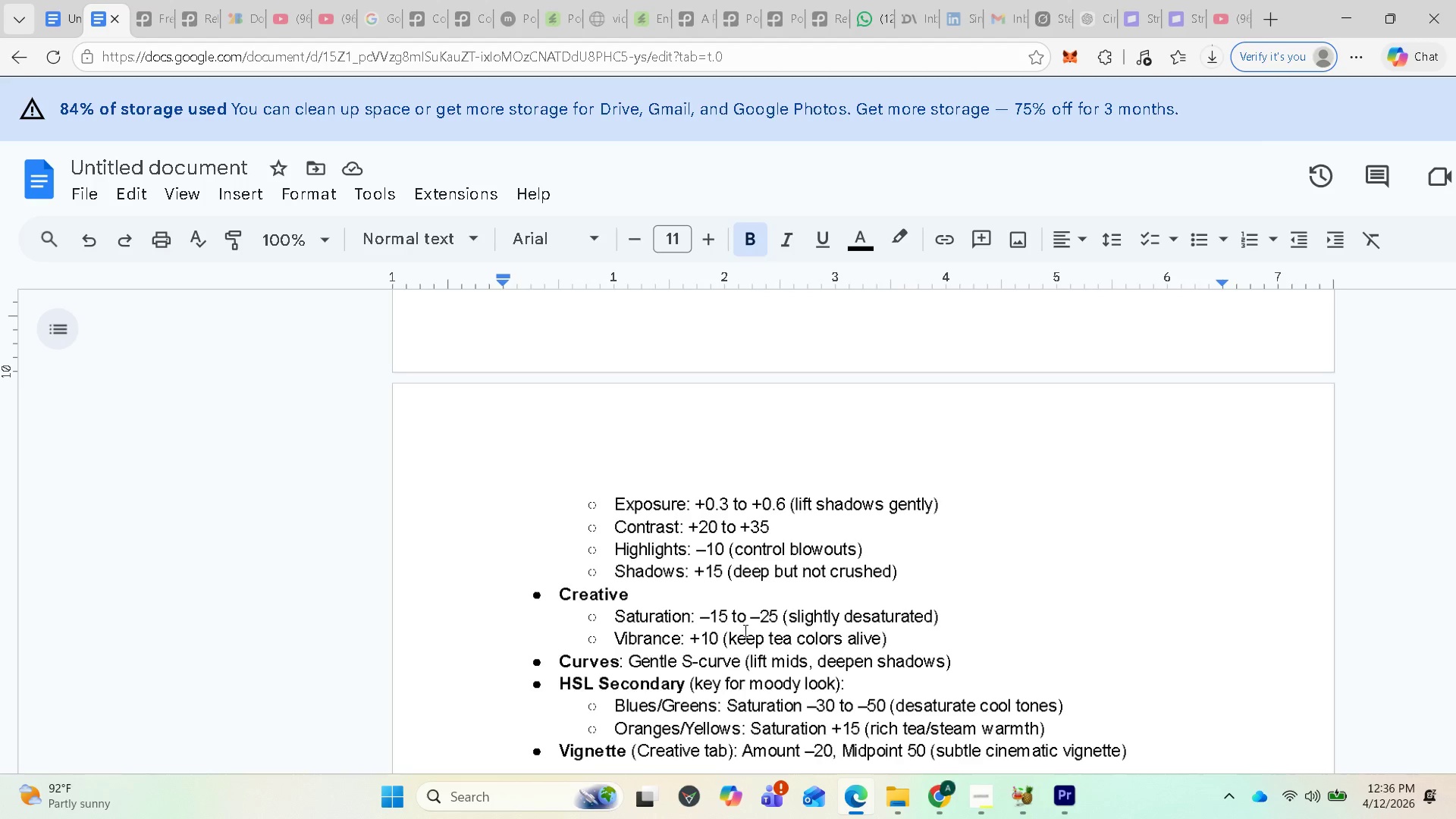 
left_click([1062, 793])
 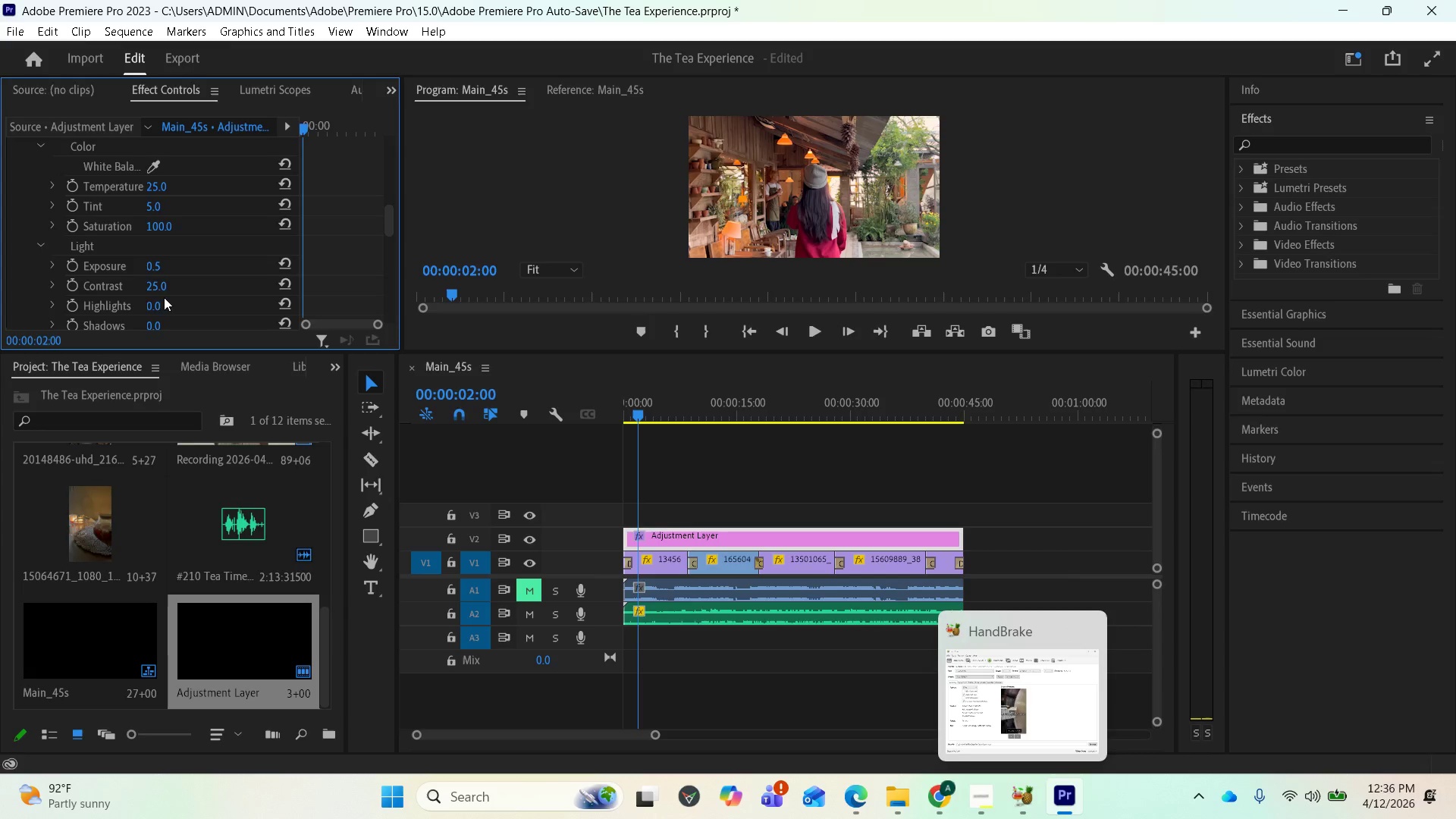 
left_click([158, 290])
 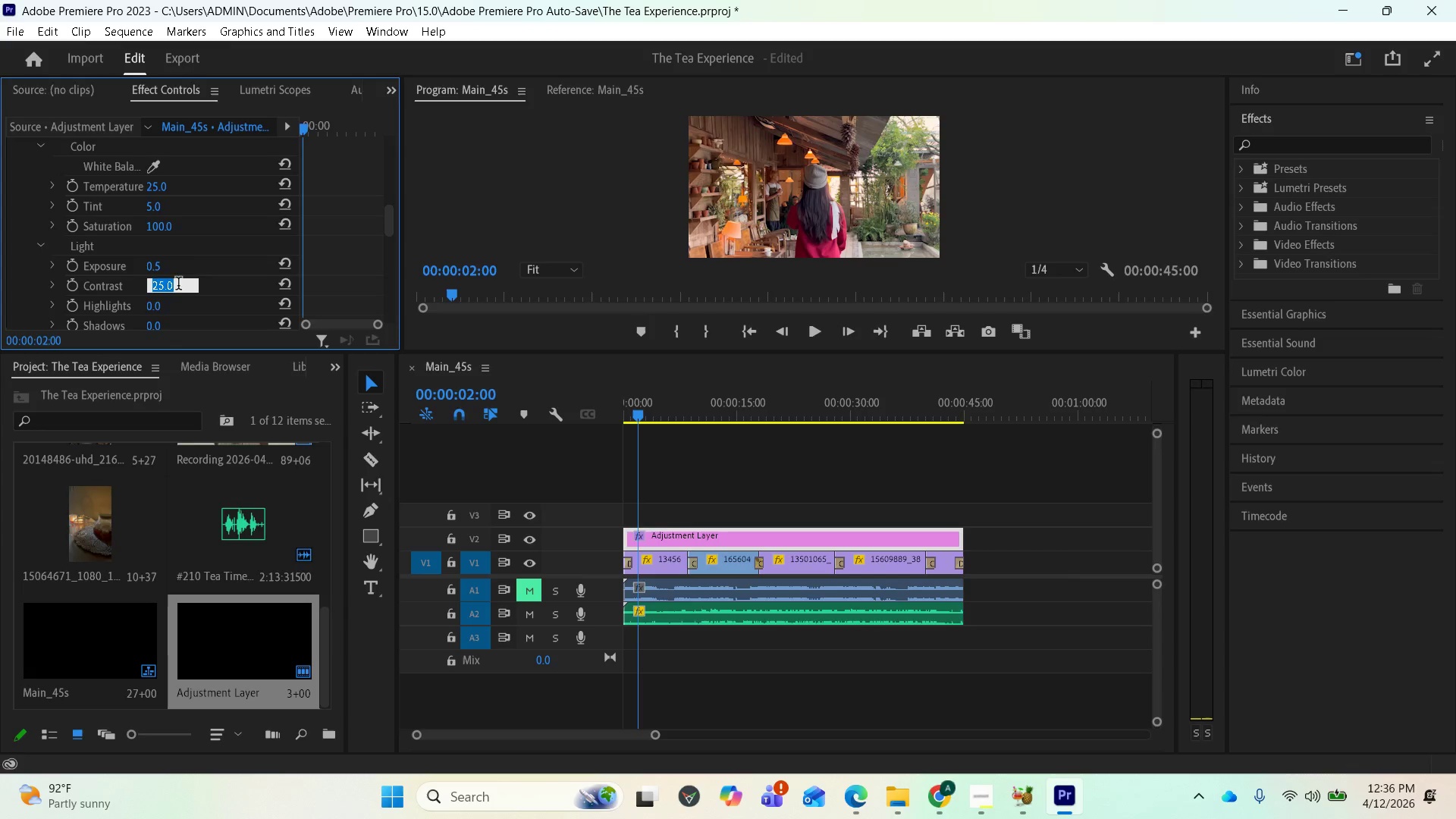 
type(30)
 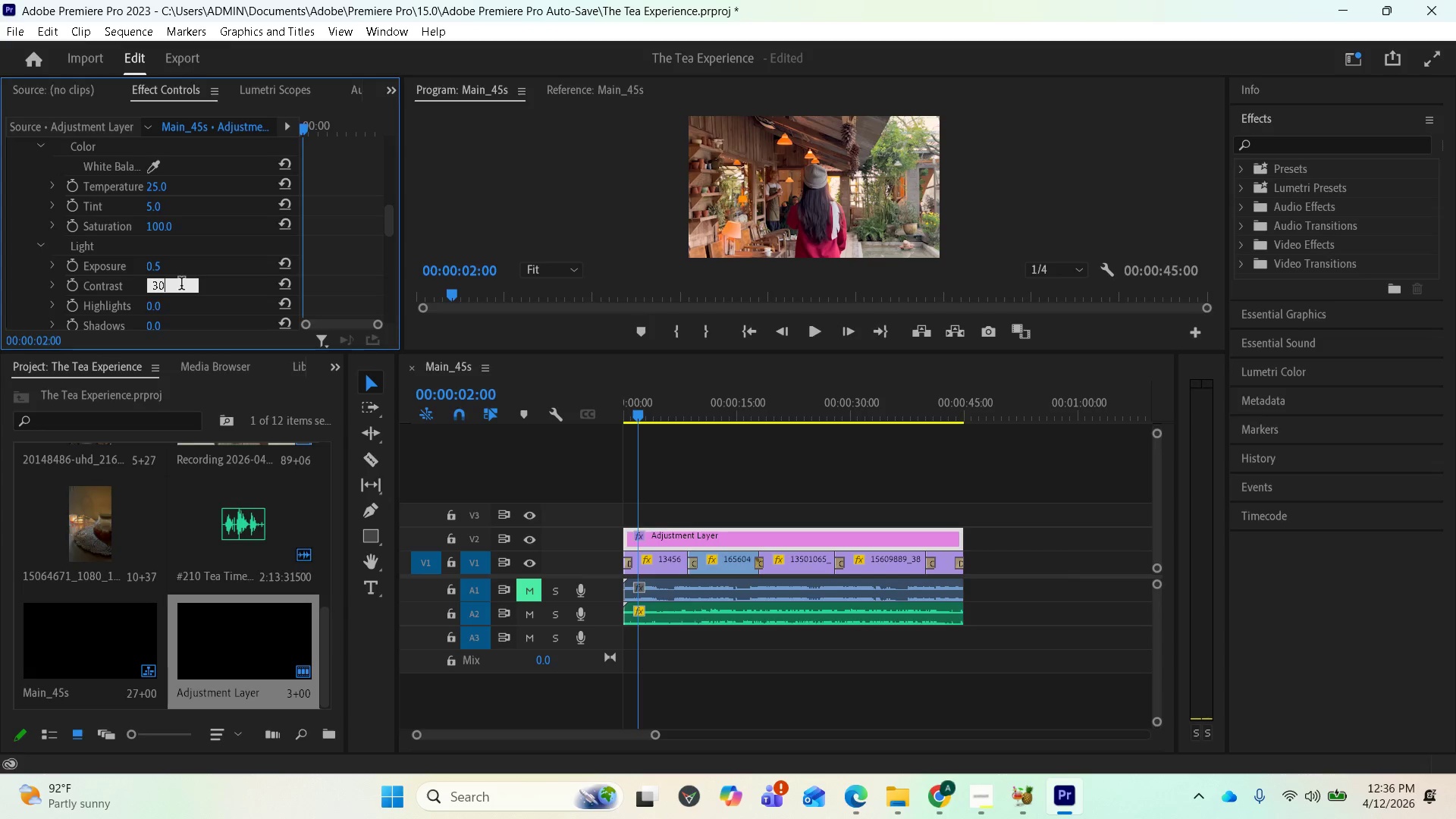 
key(Enter)
 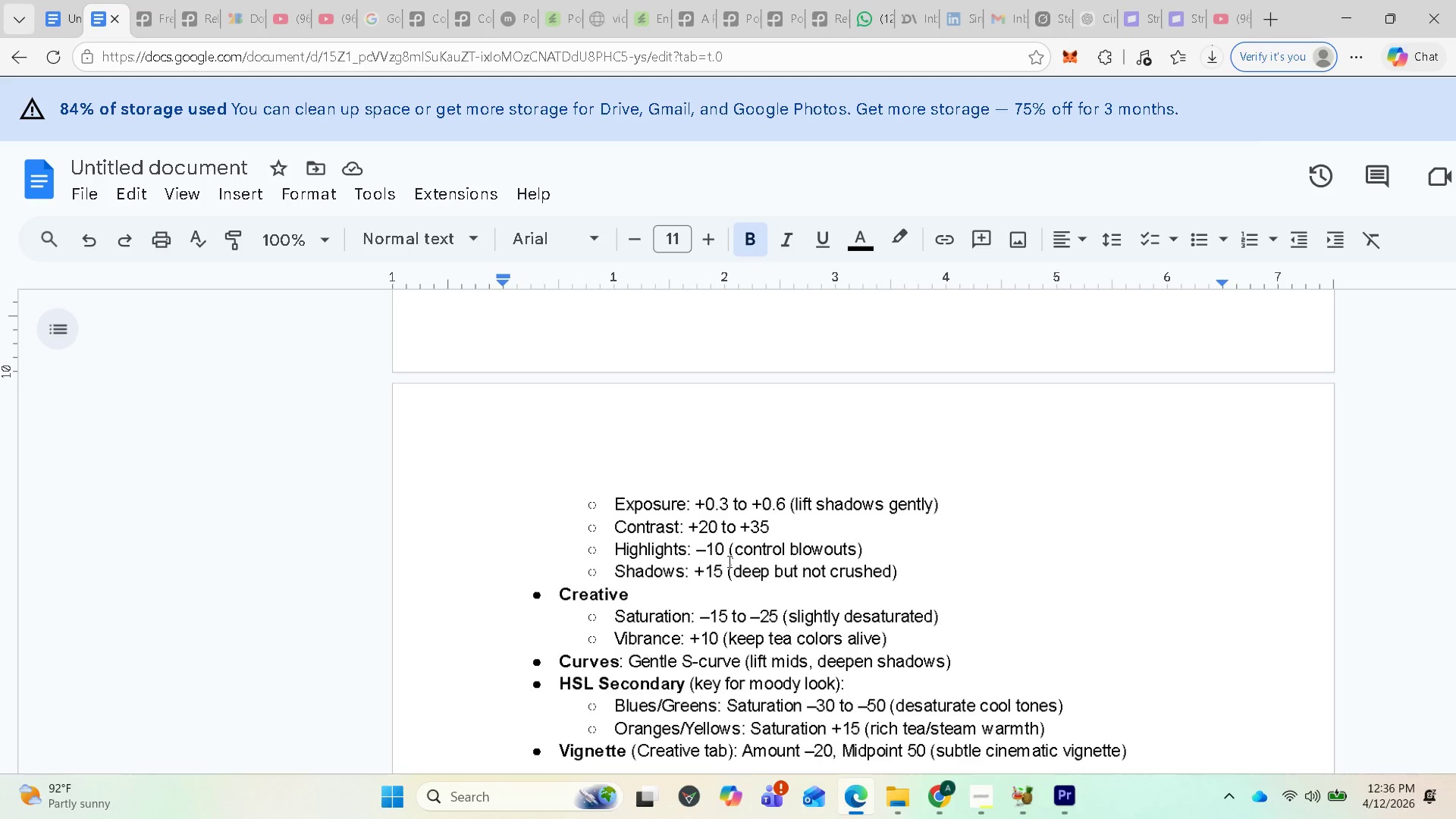 
wait(5.49)
 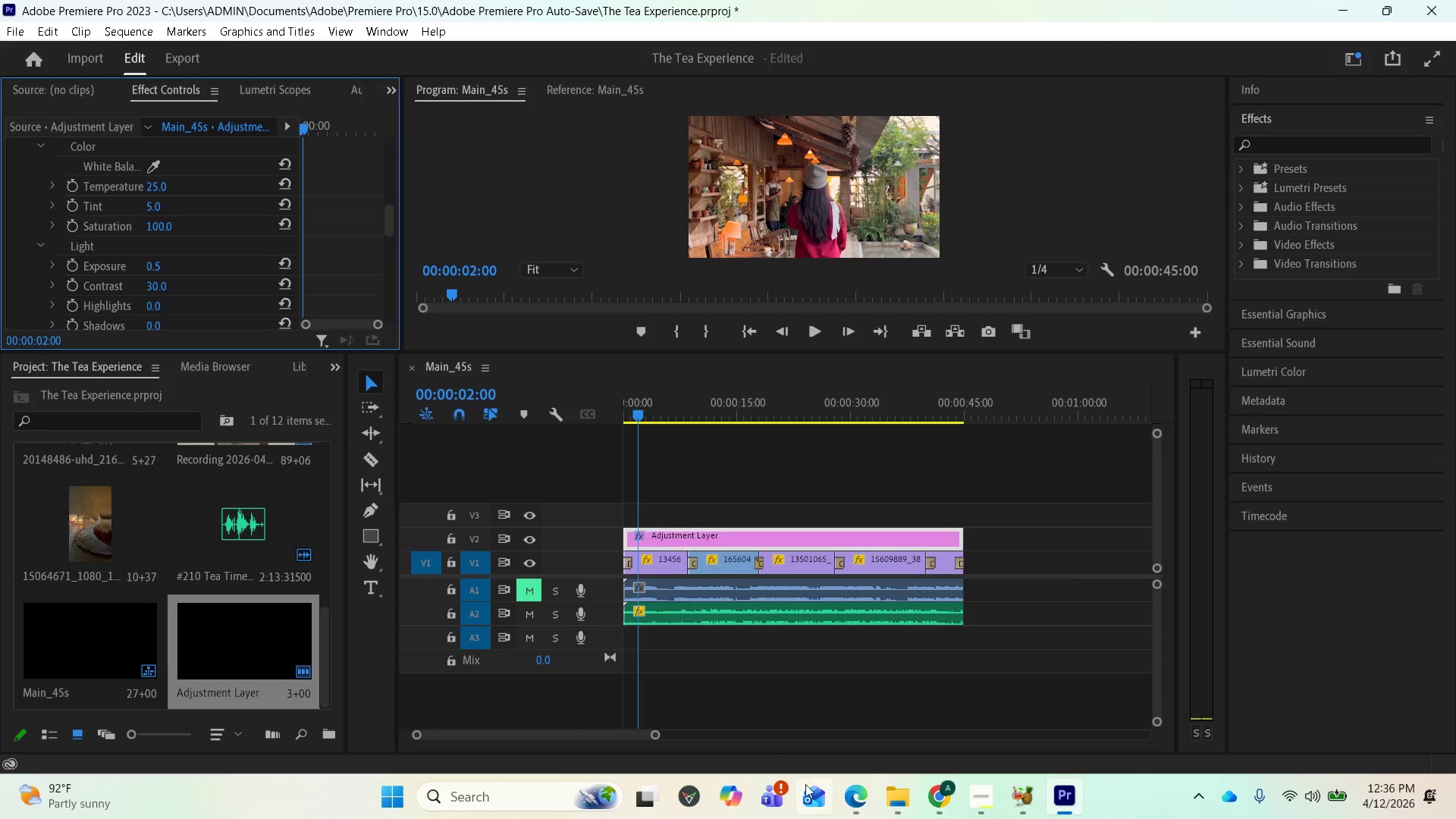 
mouse_move([1053, 797])
 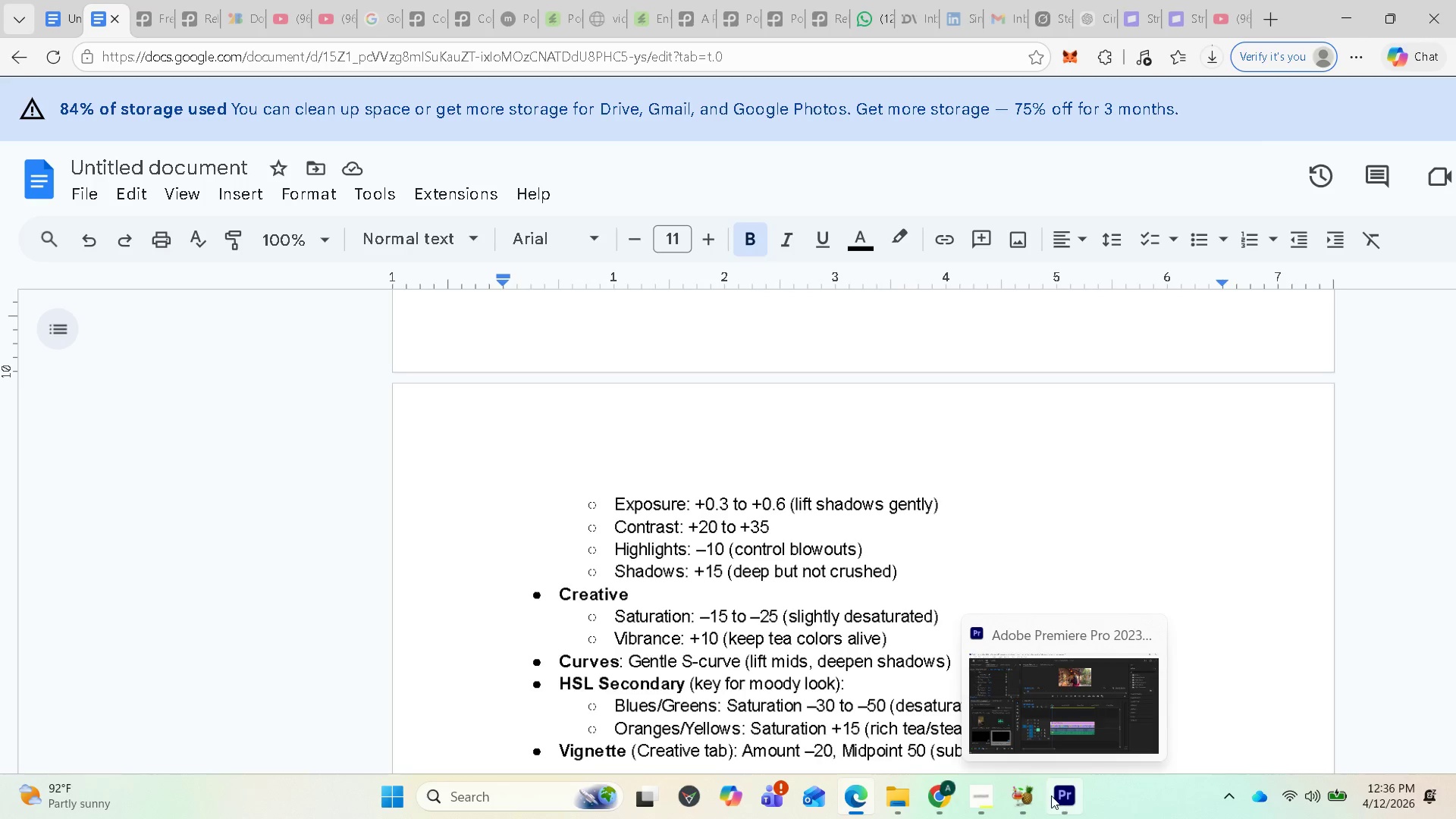 
left_click([1059, 805])
 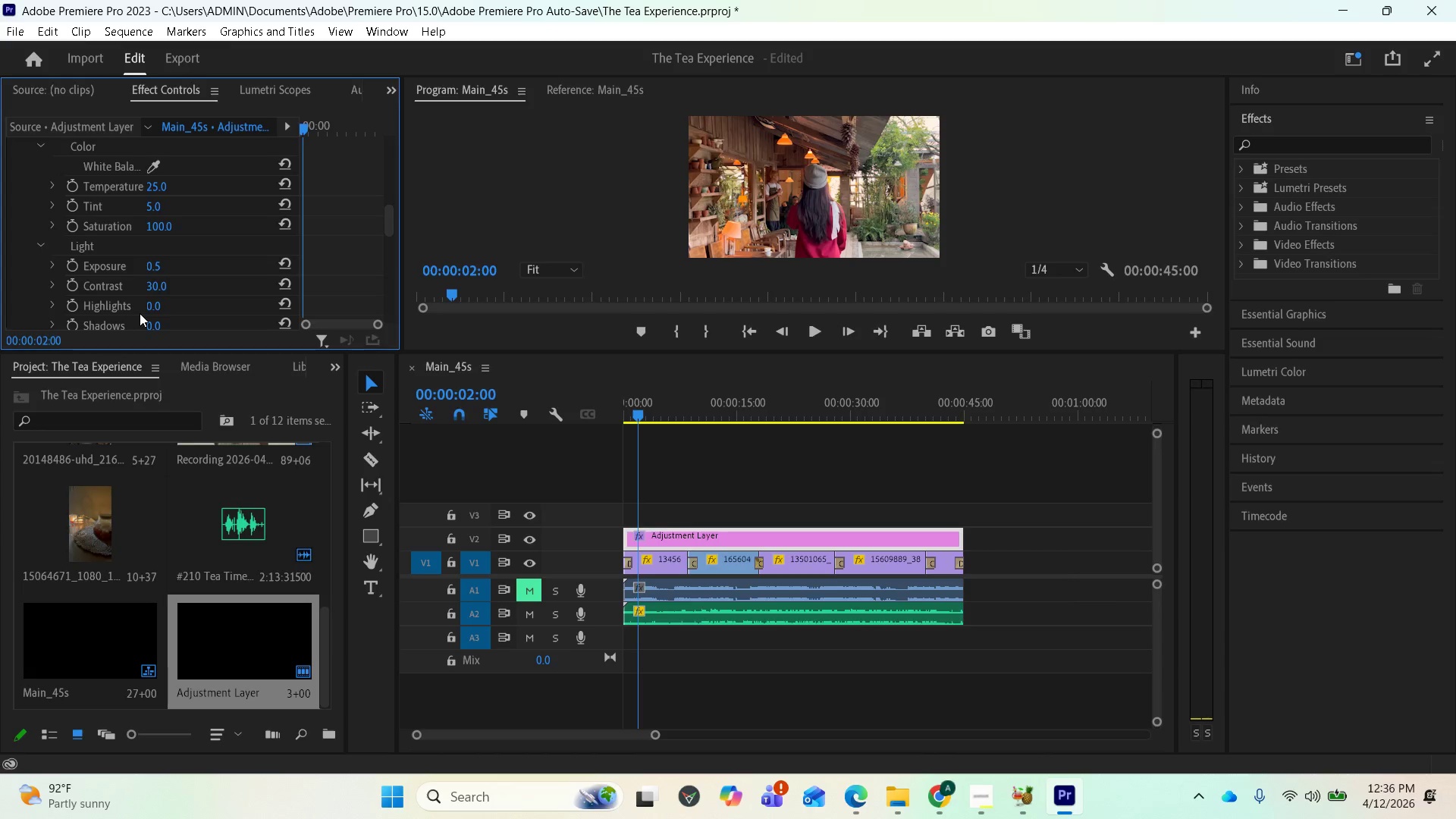 
scroll: coordinate [140, 312], scroll_direction: down, amount: 1.0
 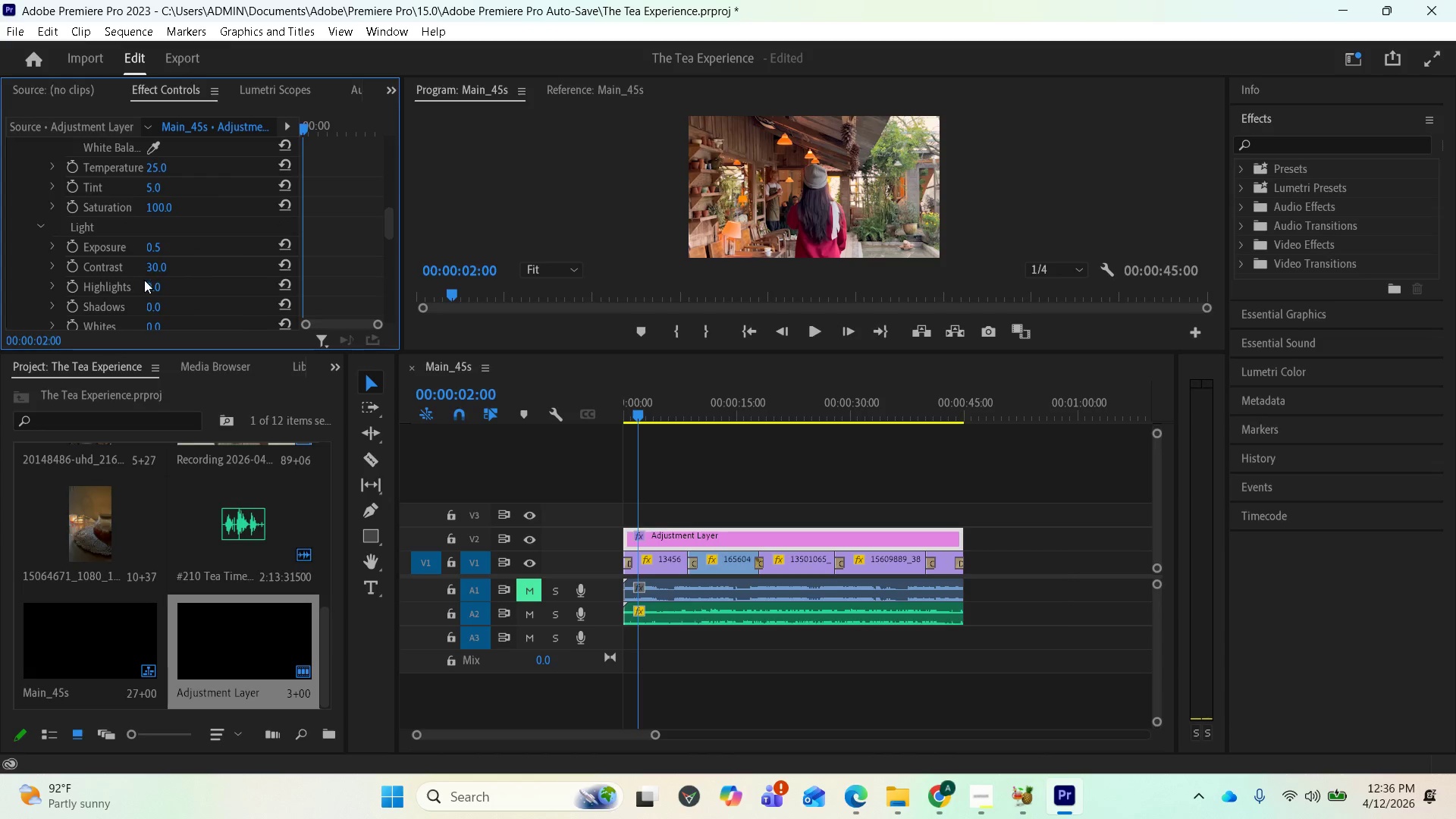 
left_click([147, 284])
 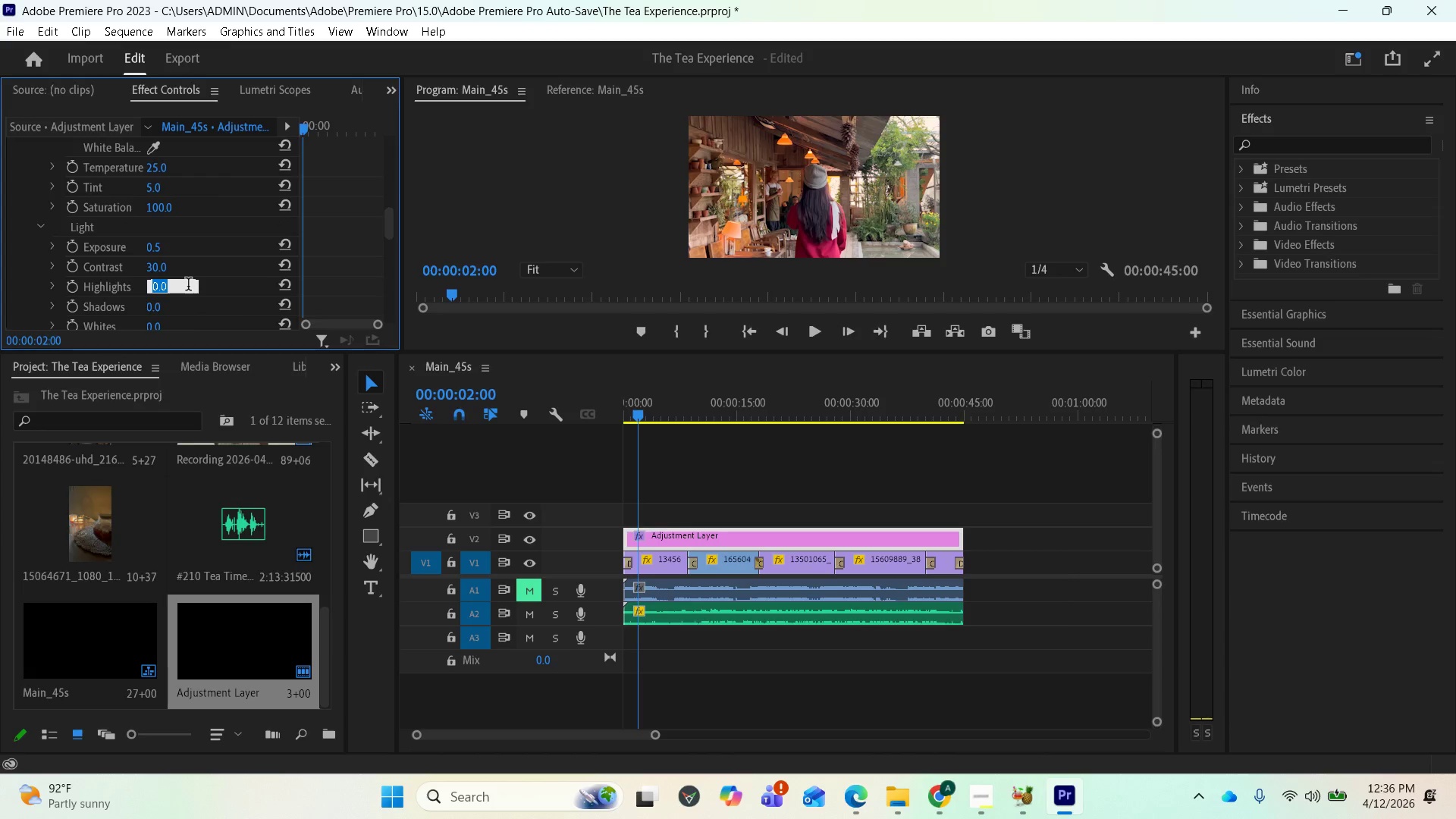 
type(-10)
 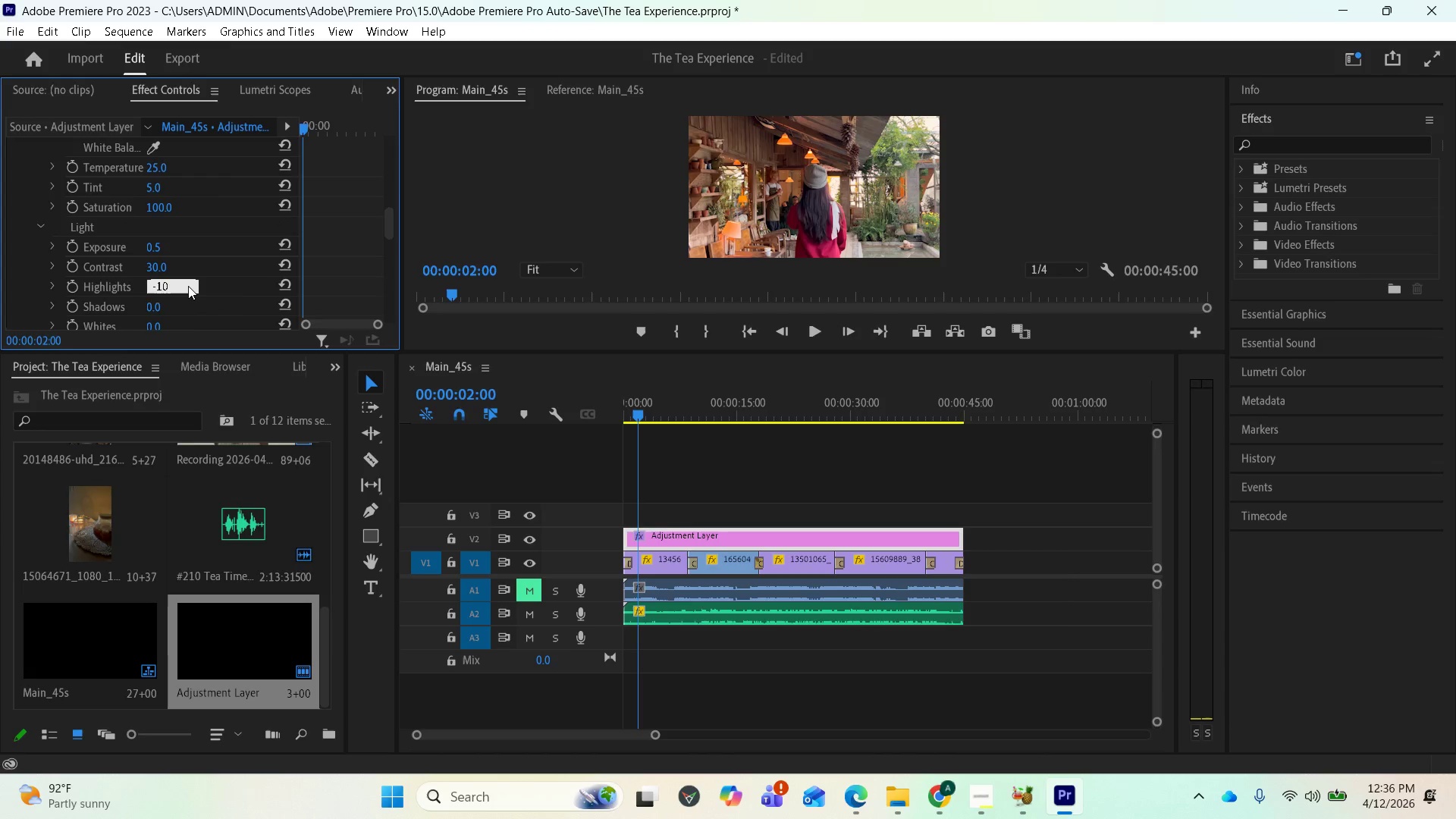 
key(Enter)
 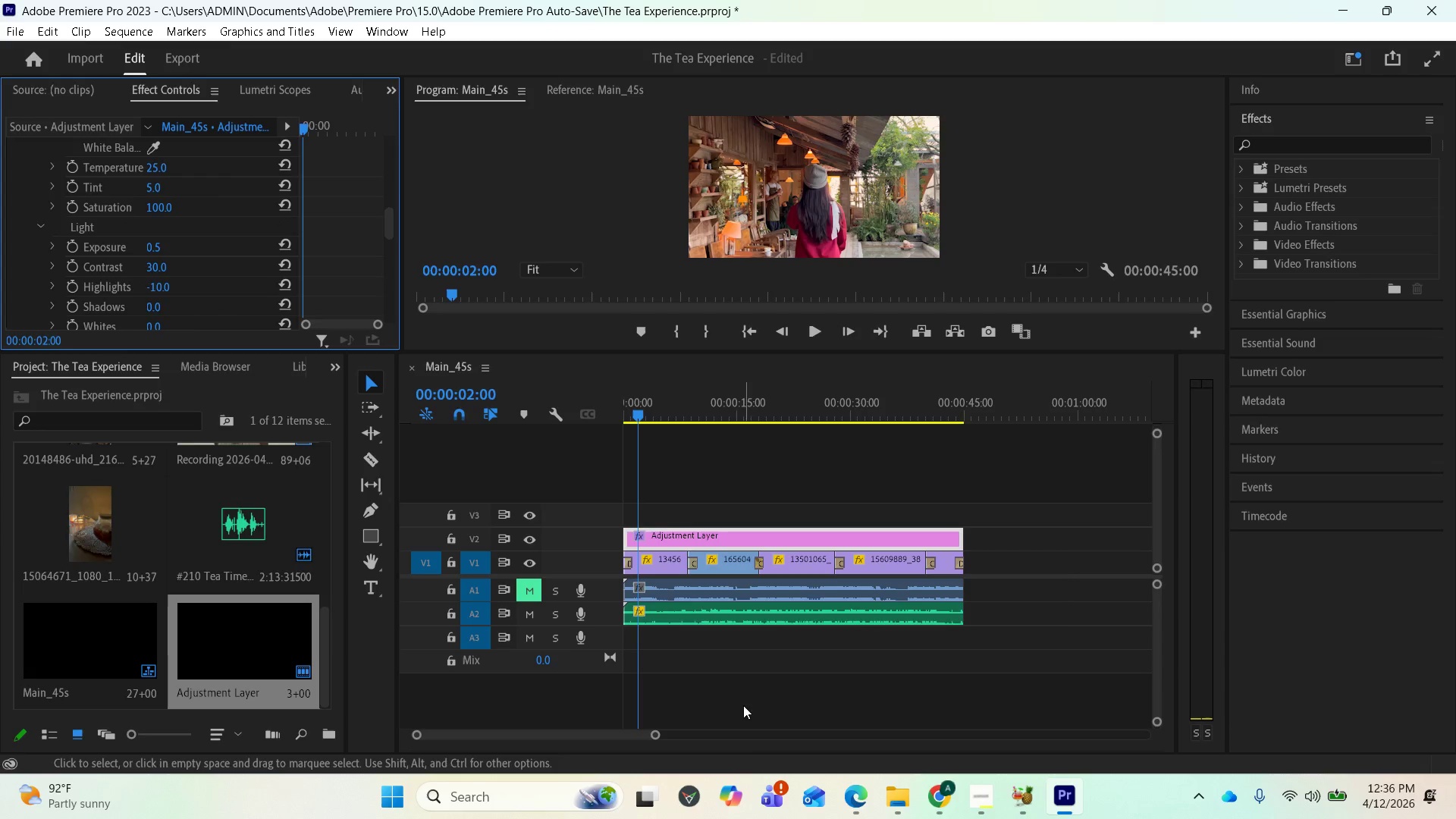 
mouse_move([841, 780])
 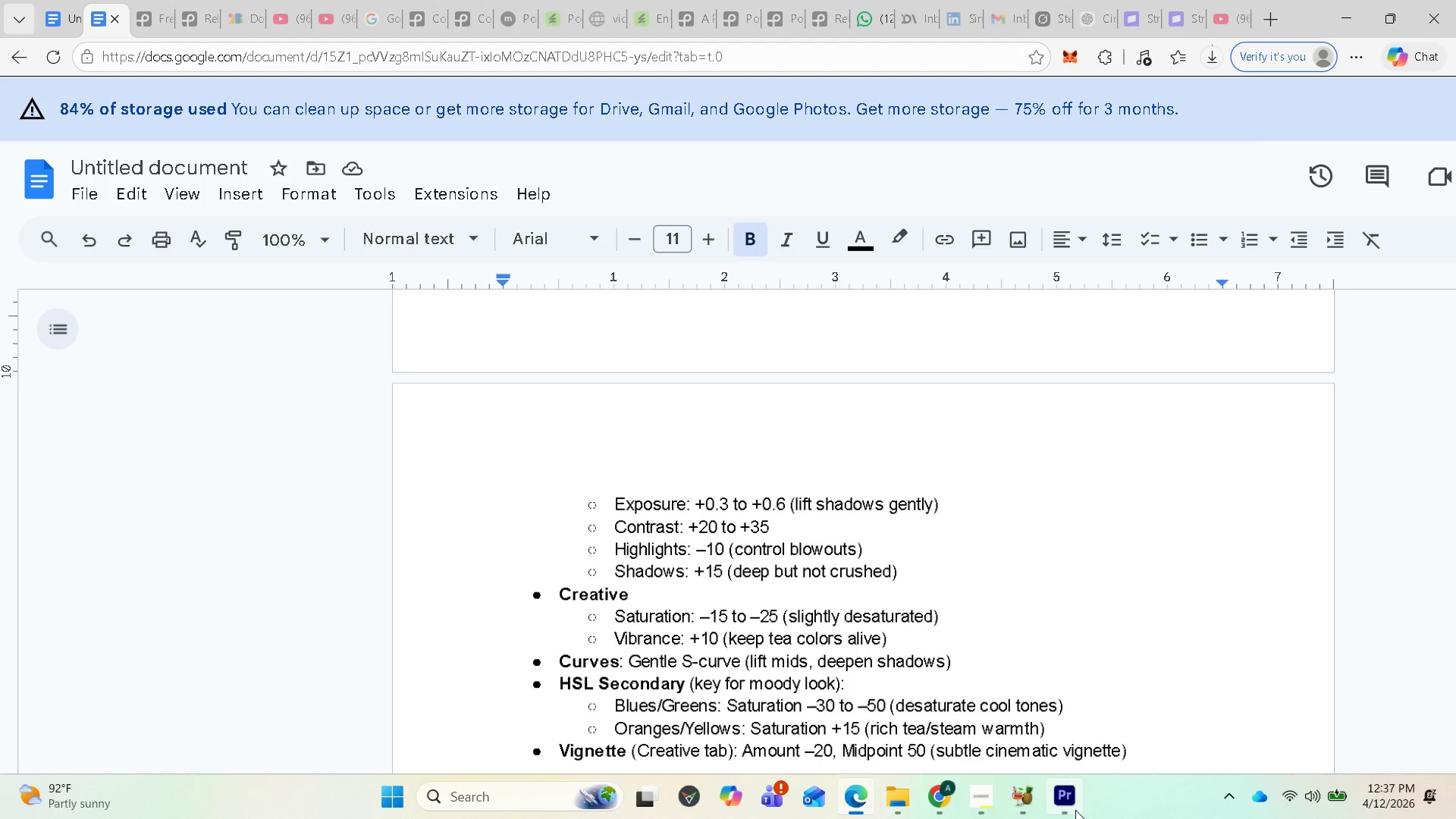 
left_click([1065, 808])
 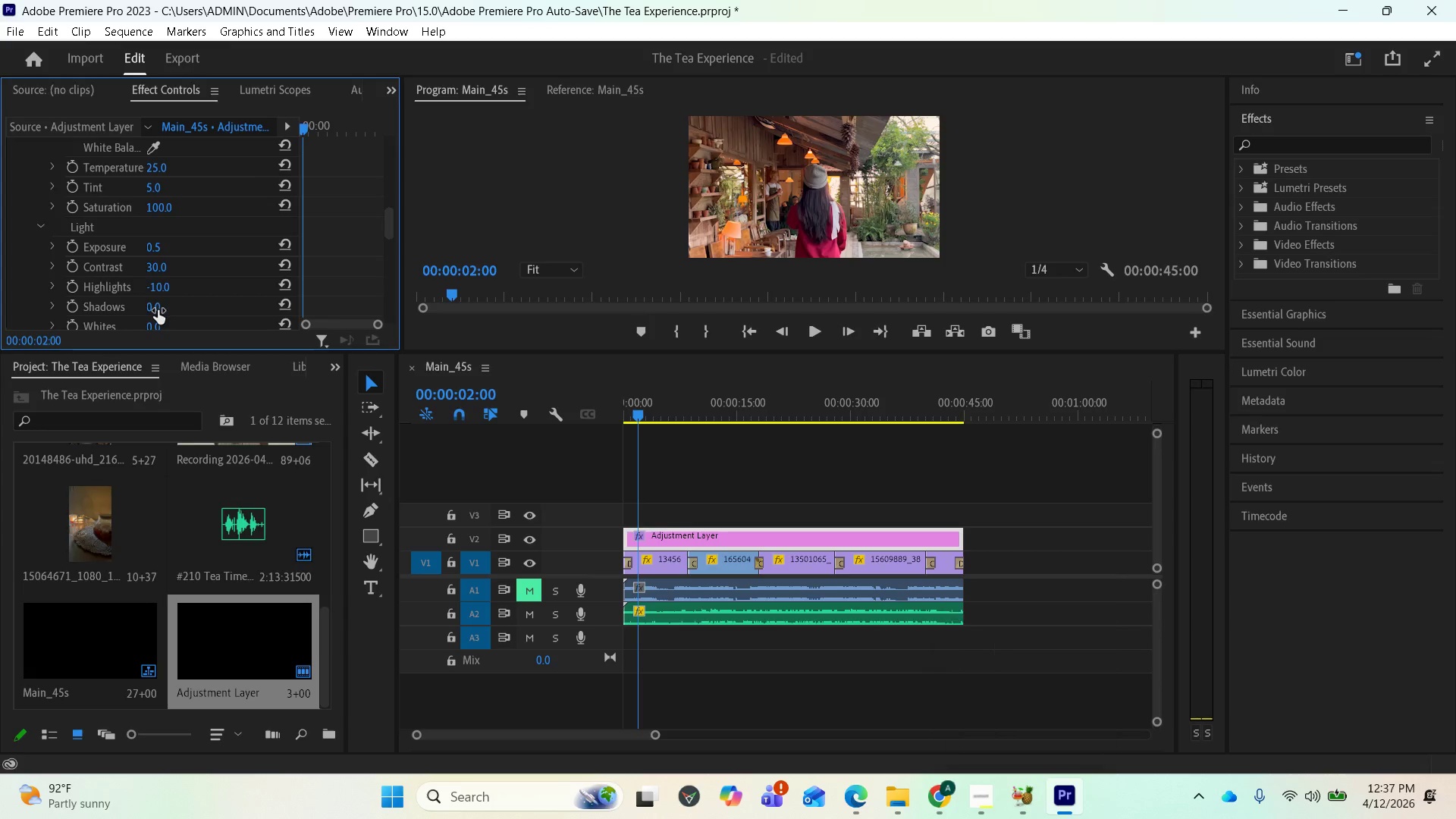 
left_click([158, 310])
 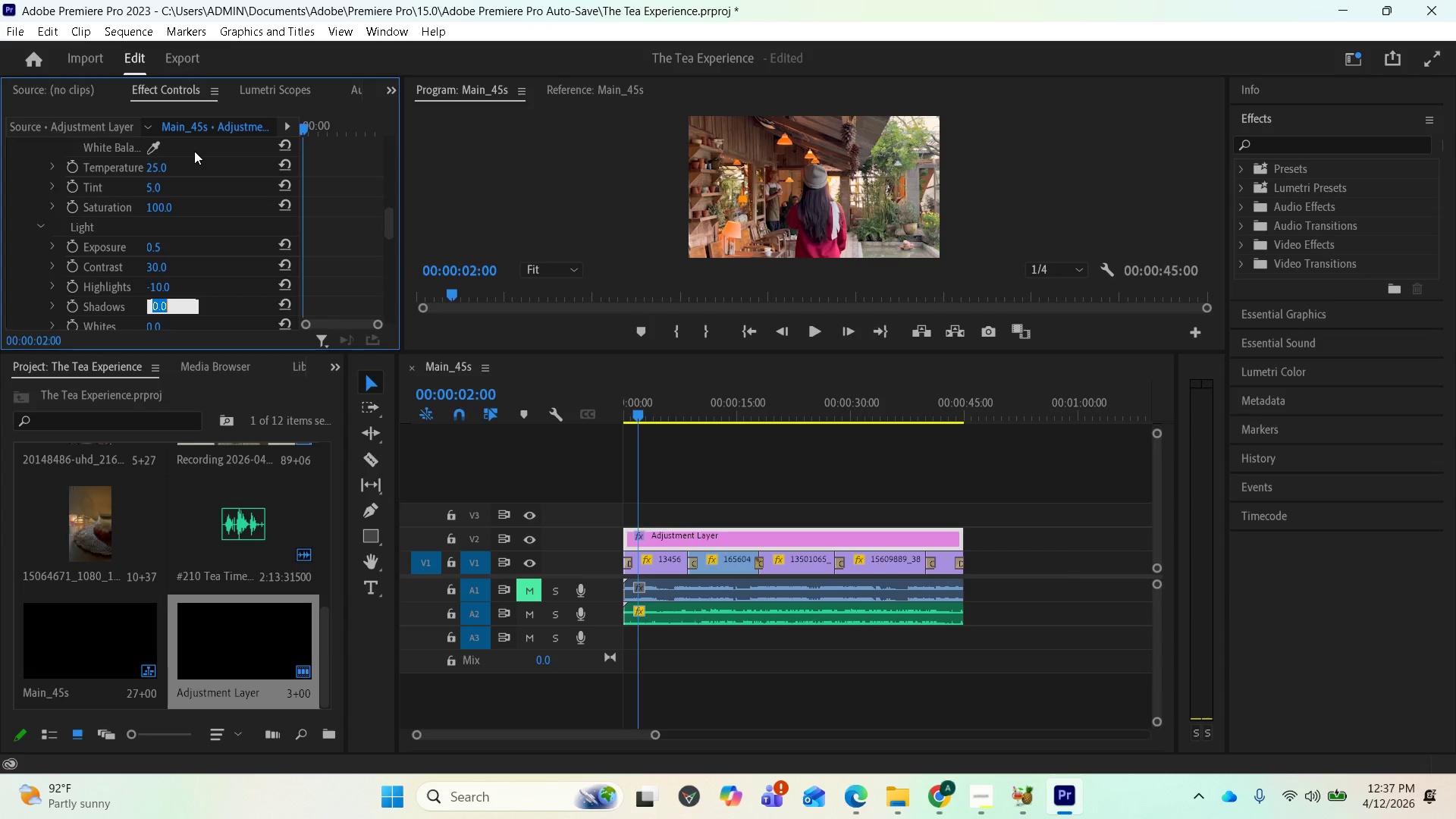 
type(+15)
 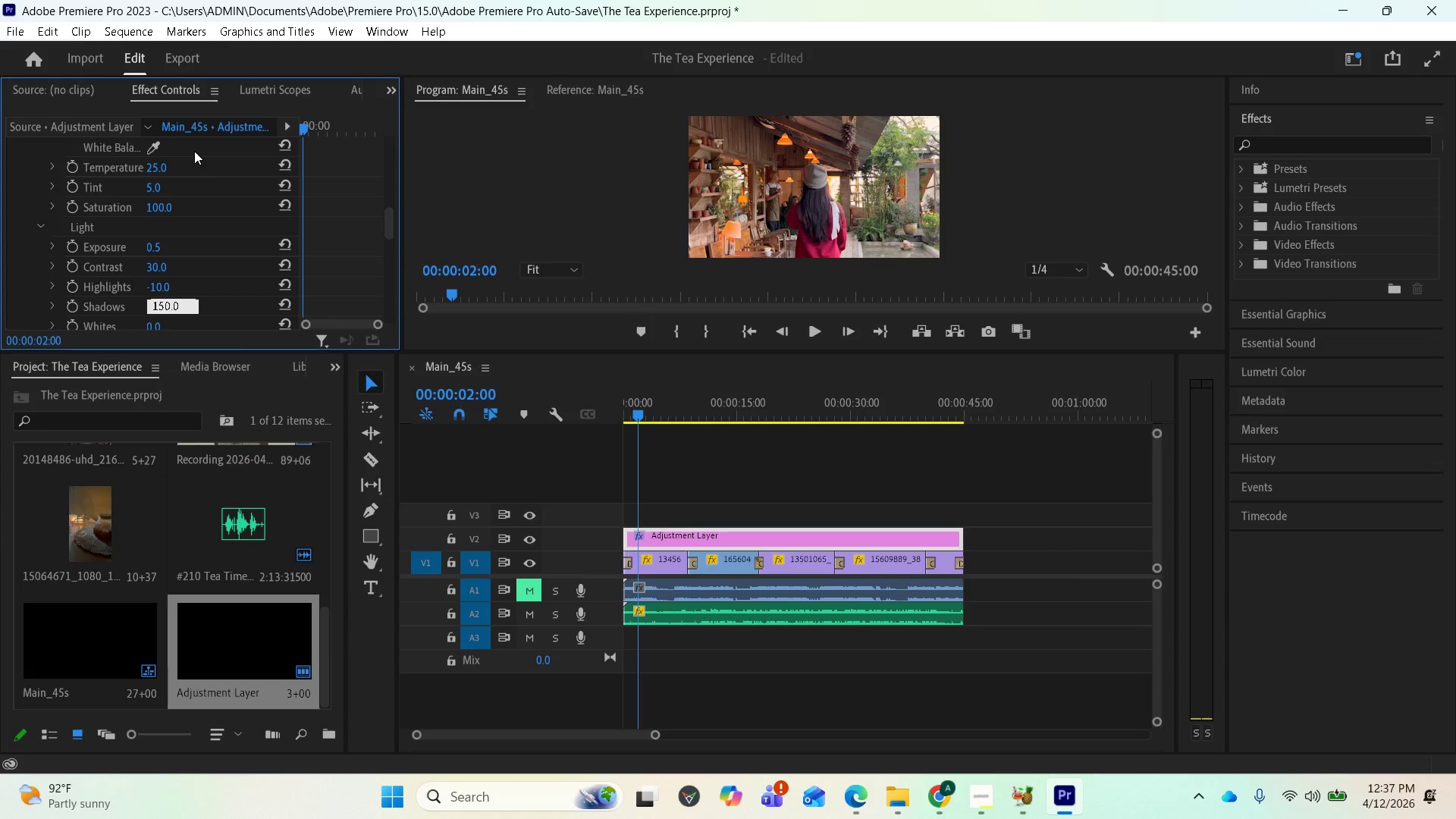 
key(Enter)
 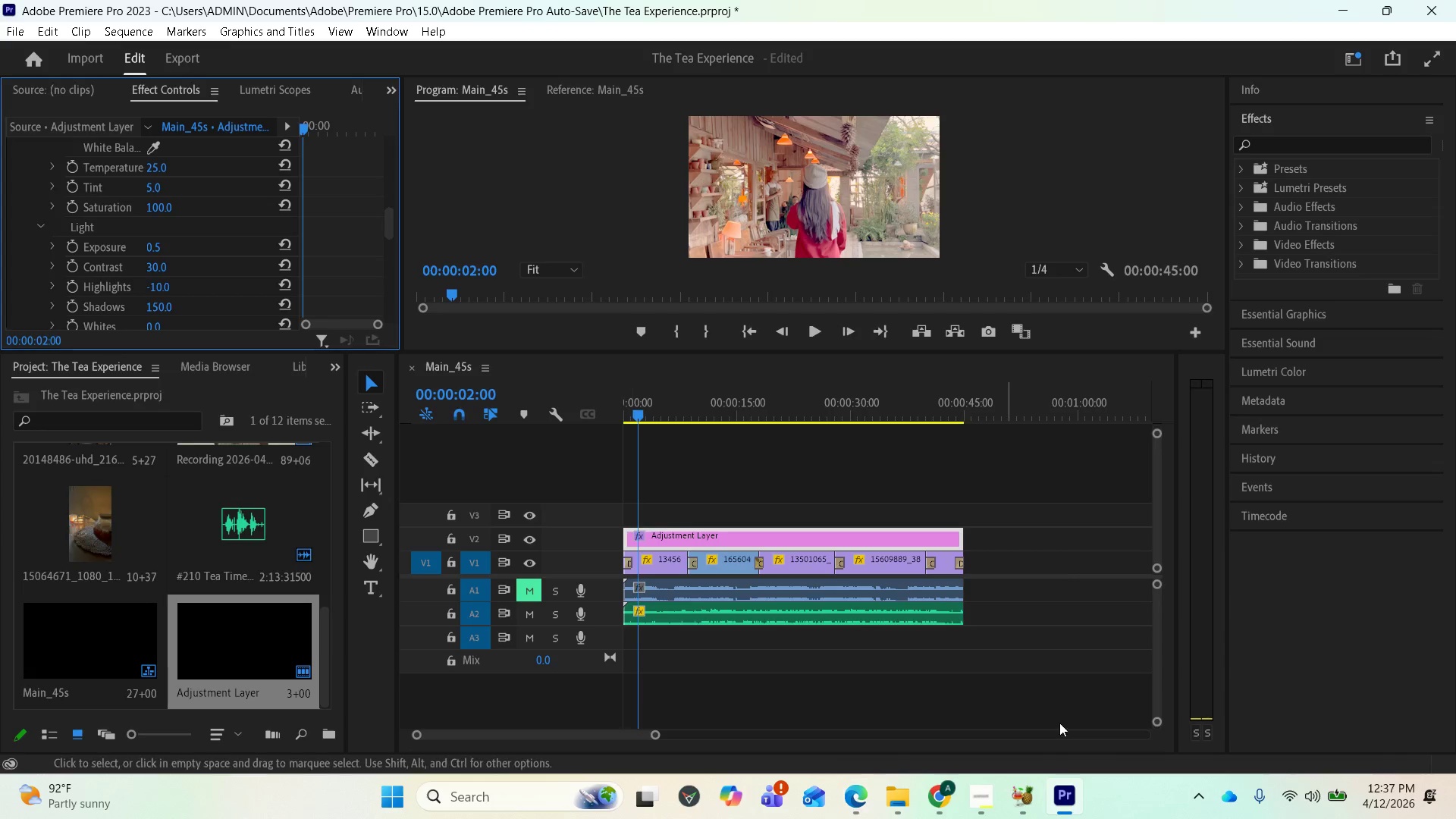 
wait(5.48)
 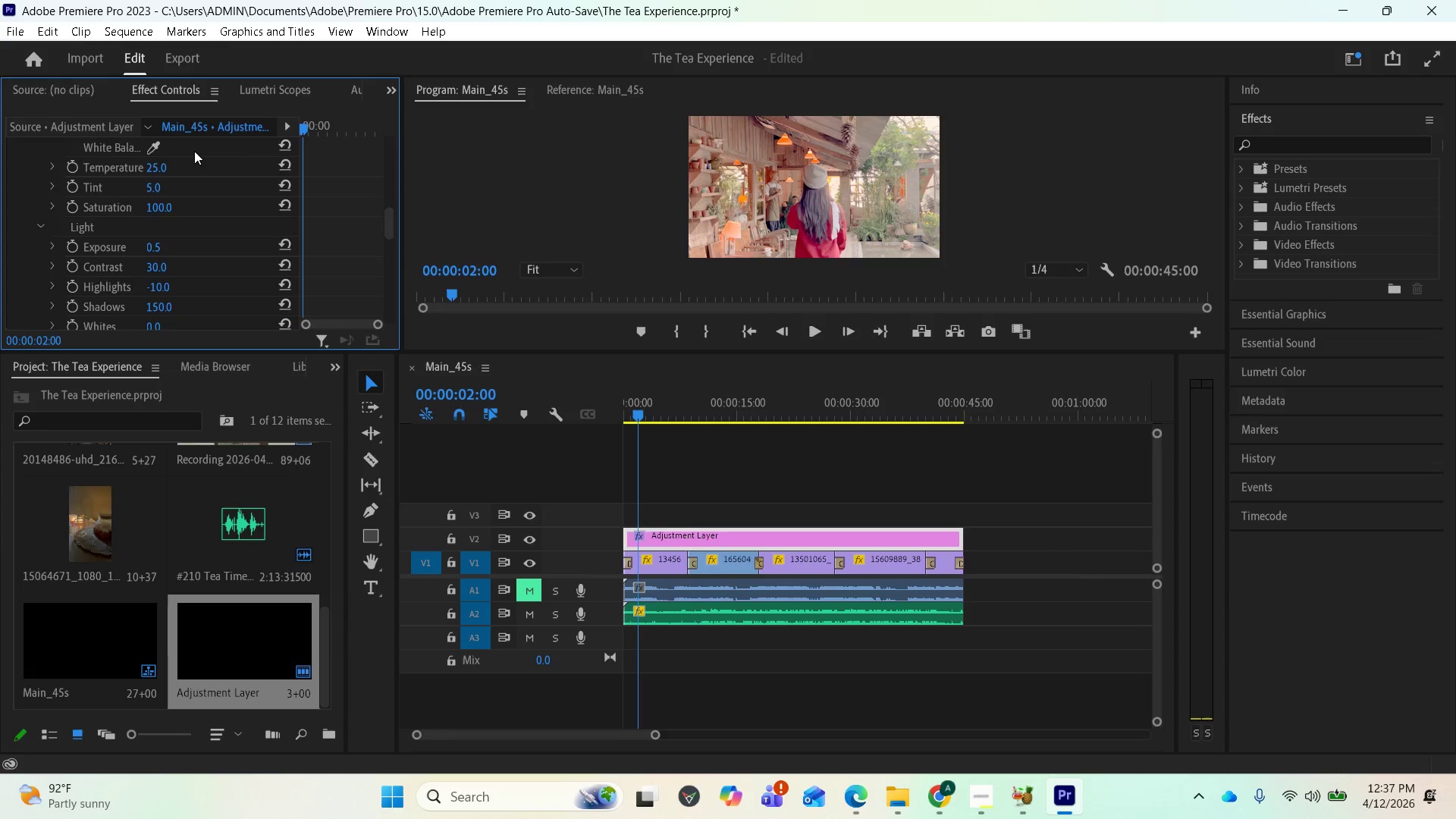 
left_click([155, 306])
 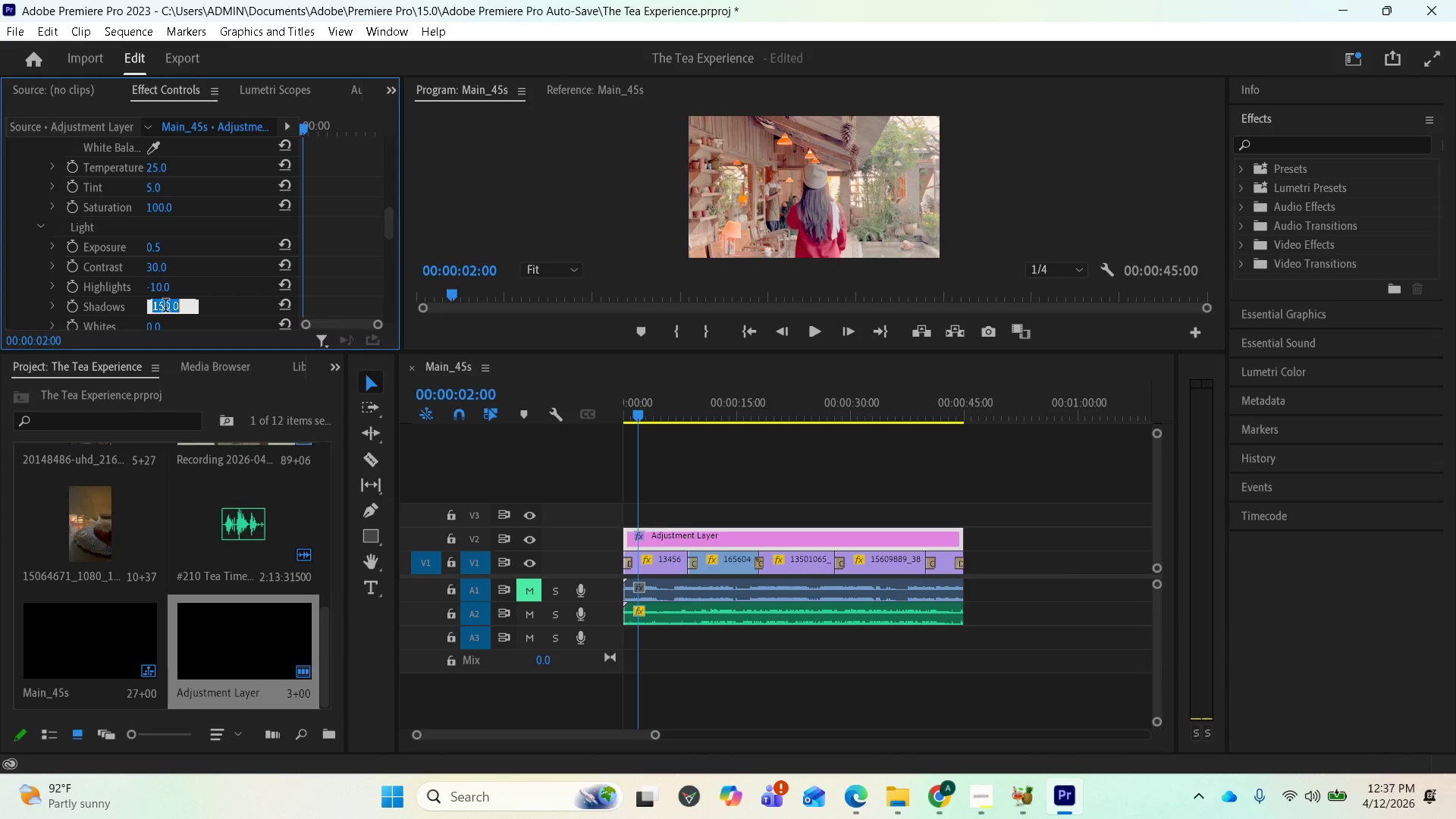 
left_click([165, 307])
 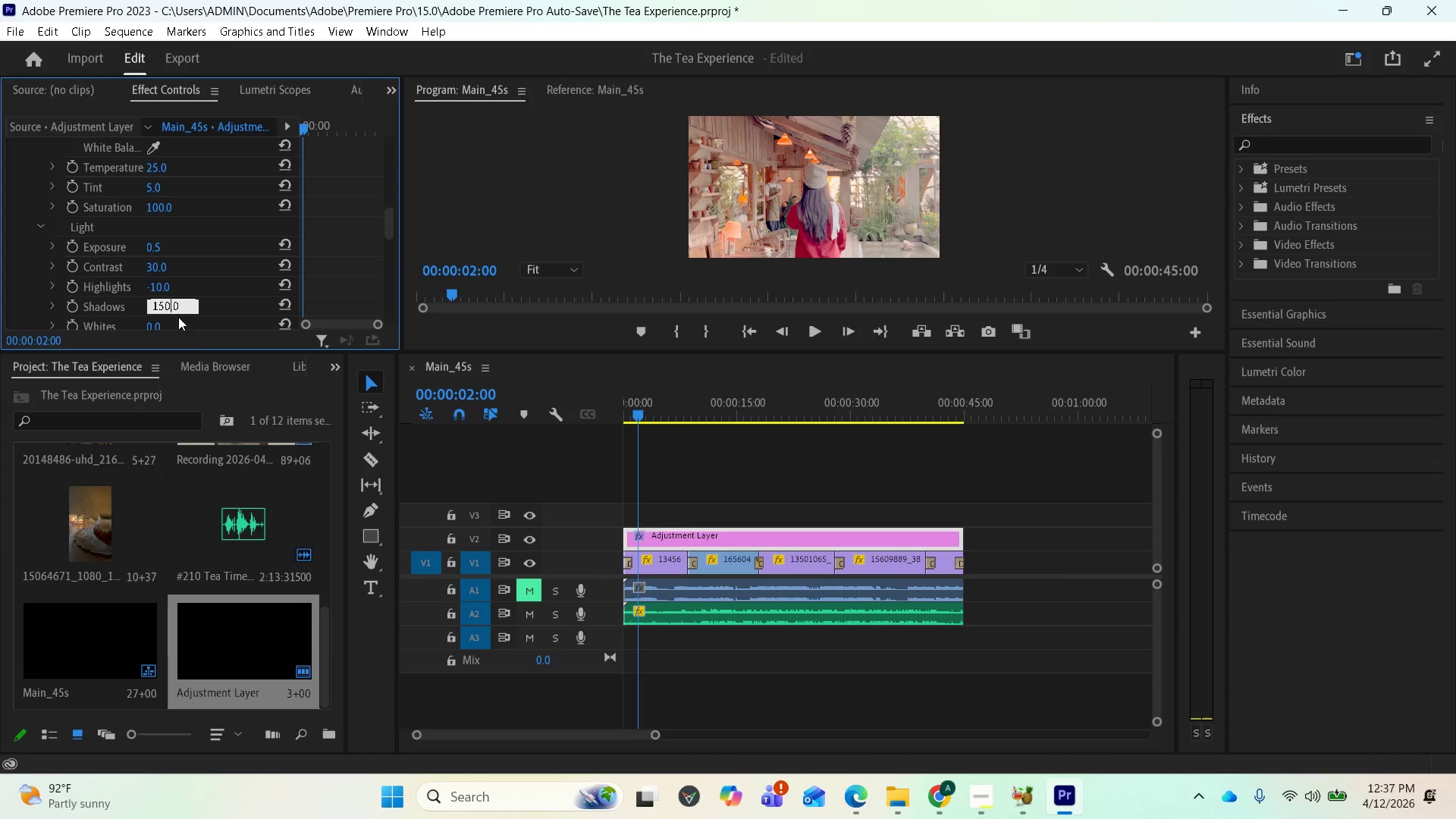 
key(Backspace)
 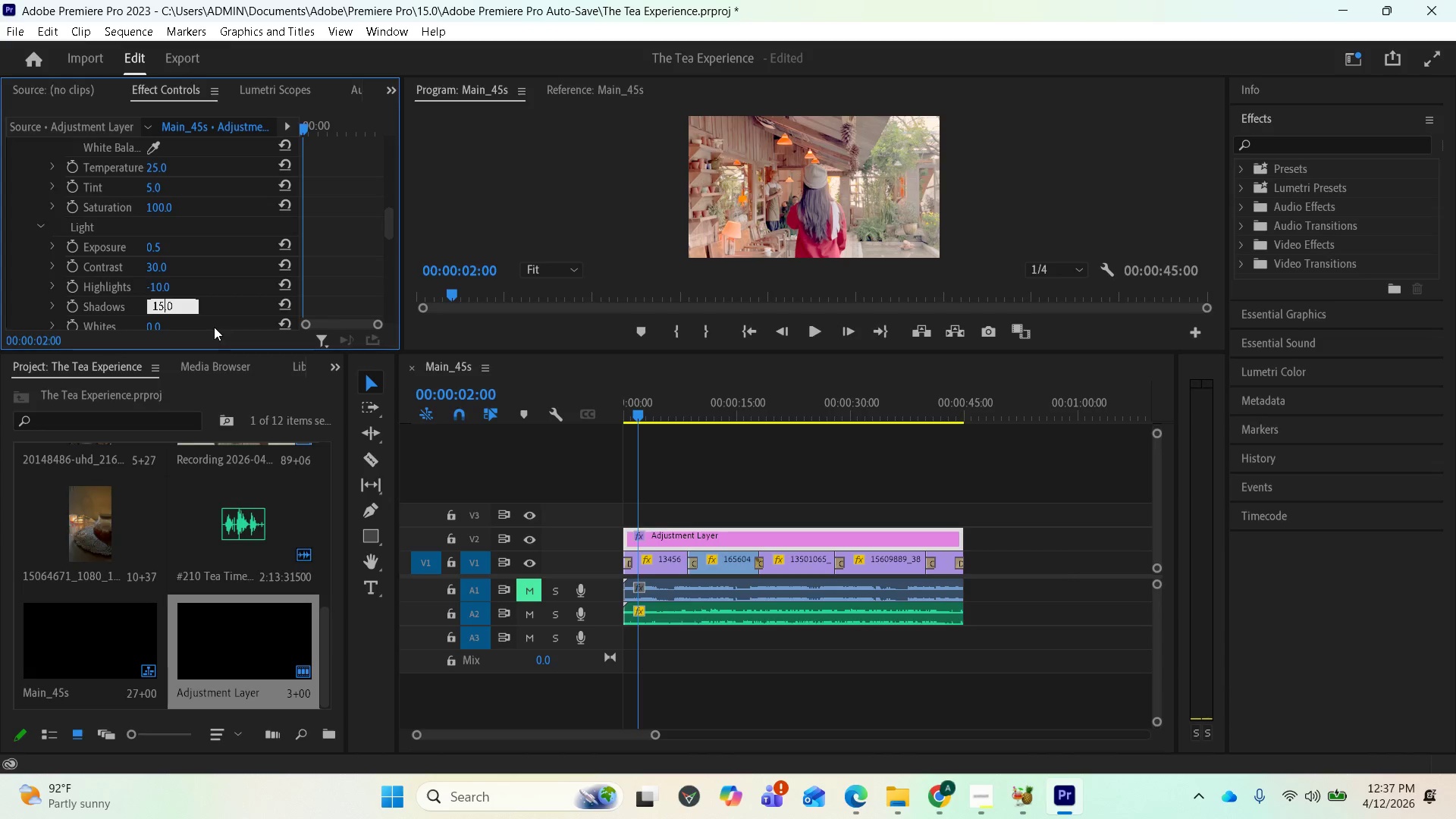 
key(Enter)
 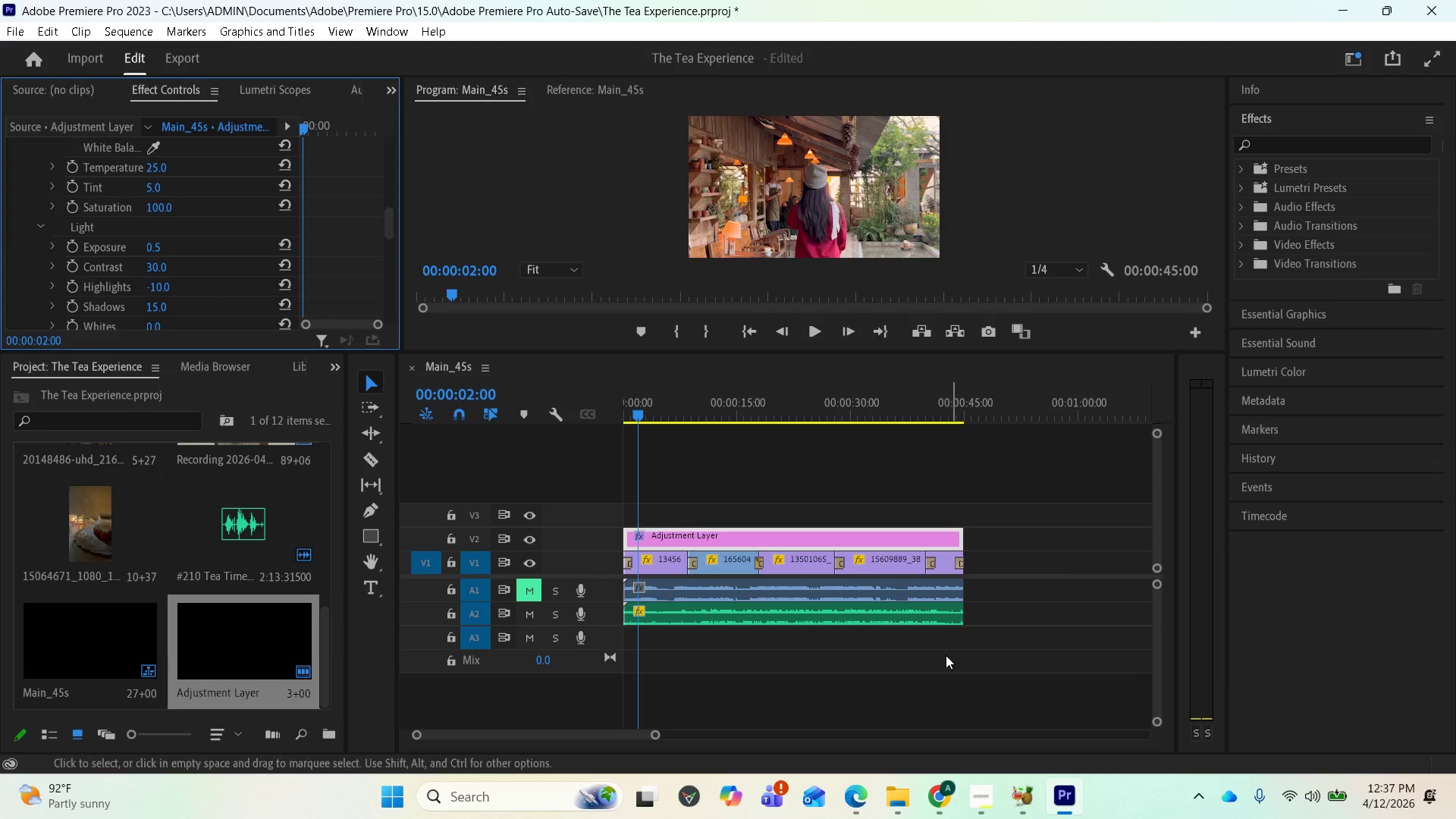 
left_click([862, 786])
 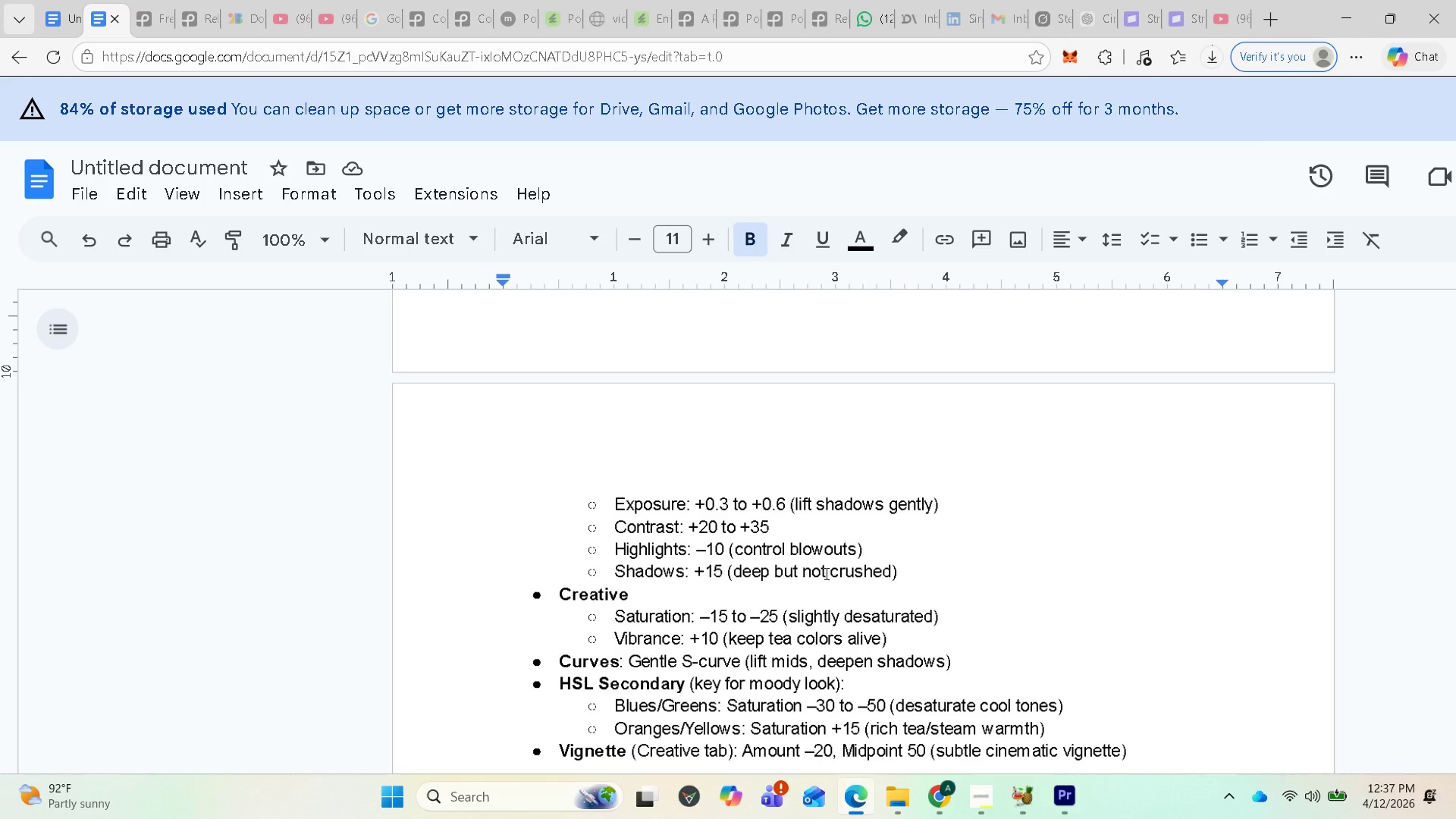 
scroll: coordinate [808, 566], scroll_direction: down, amount: 2.0
 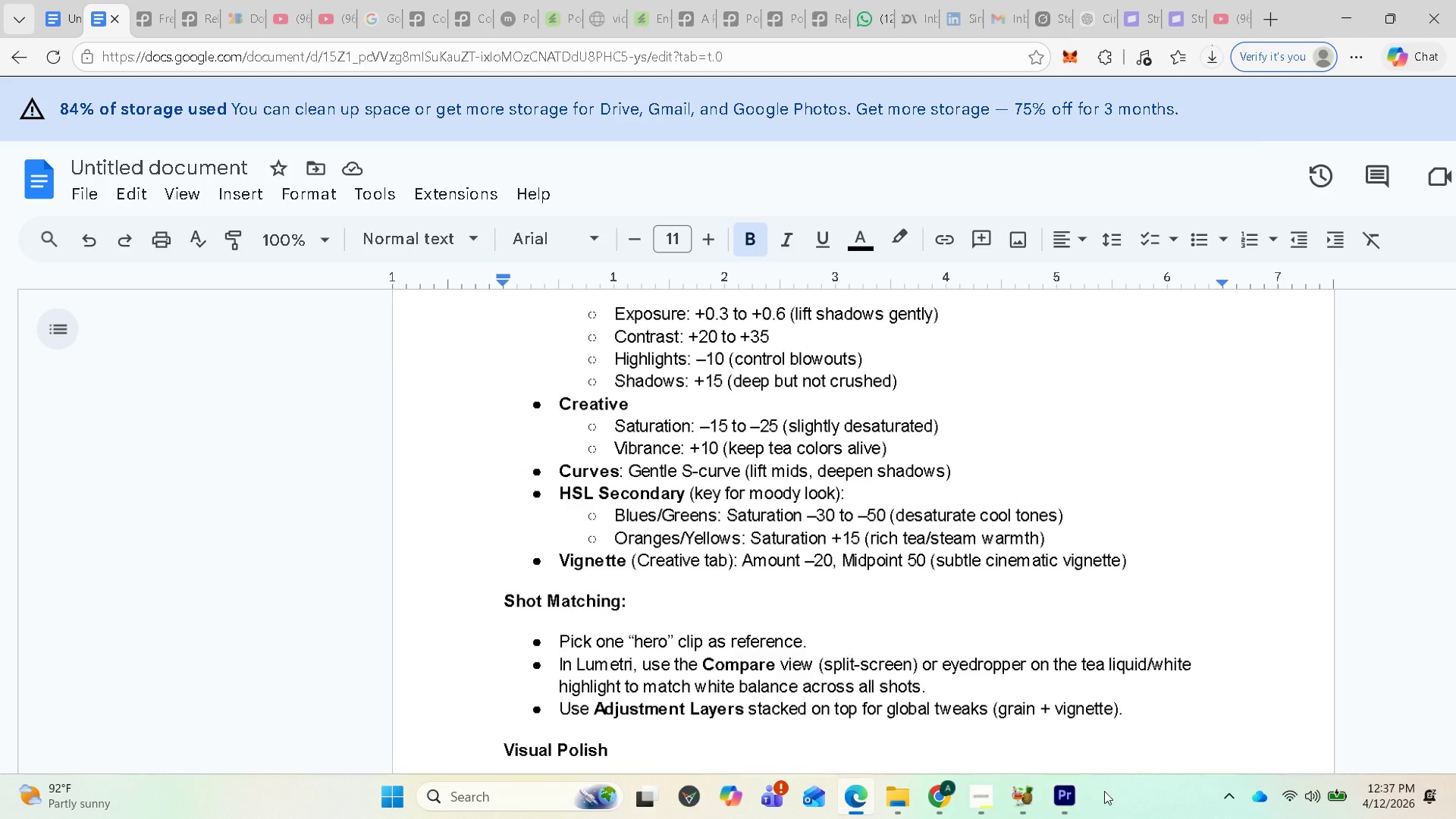 
left_click([1068, 788])
 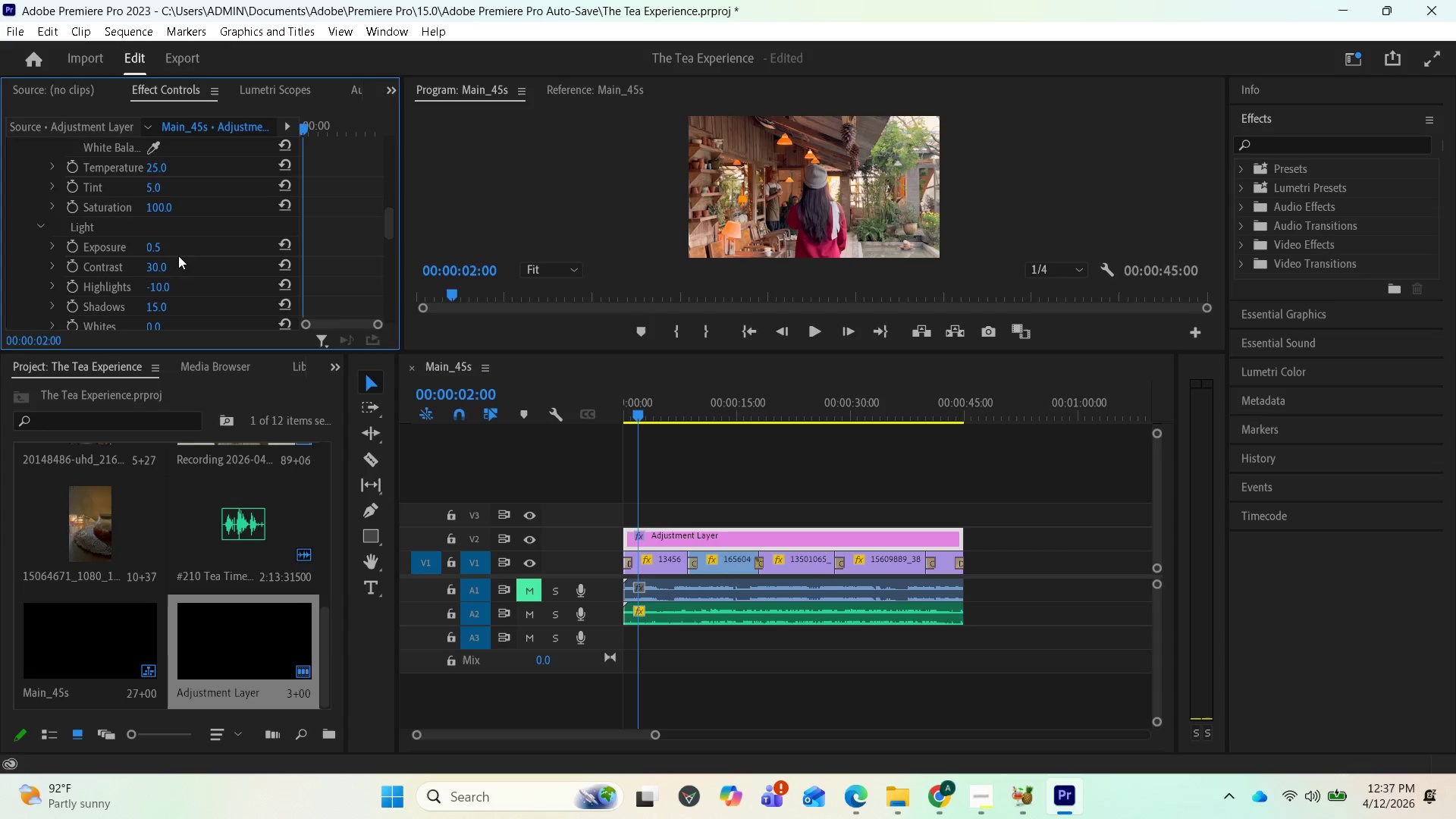 
scroll: coordinate [163, 295], scroll_direction: down, amount: 12.0
 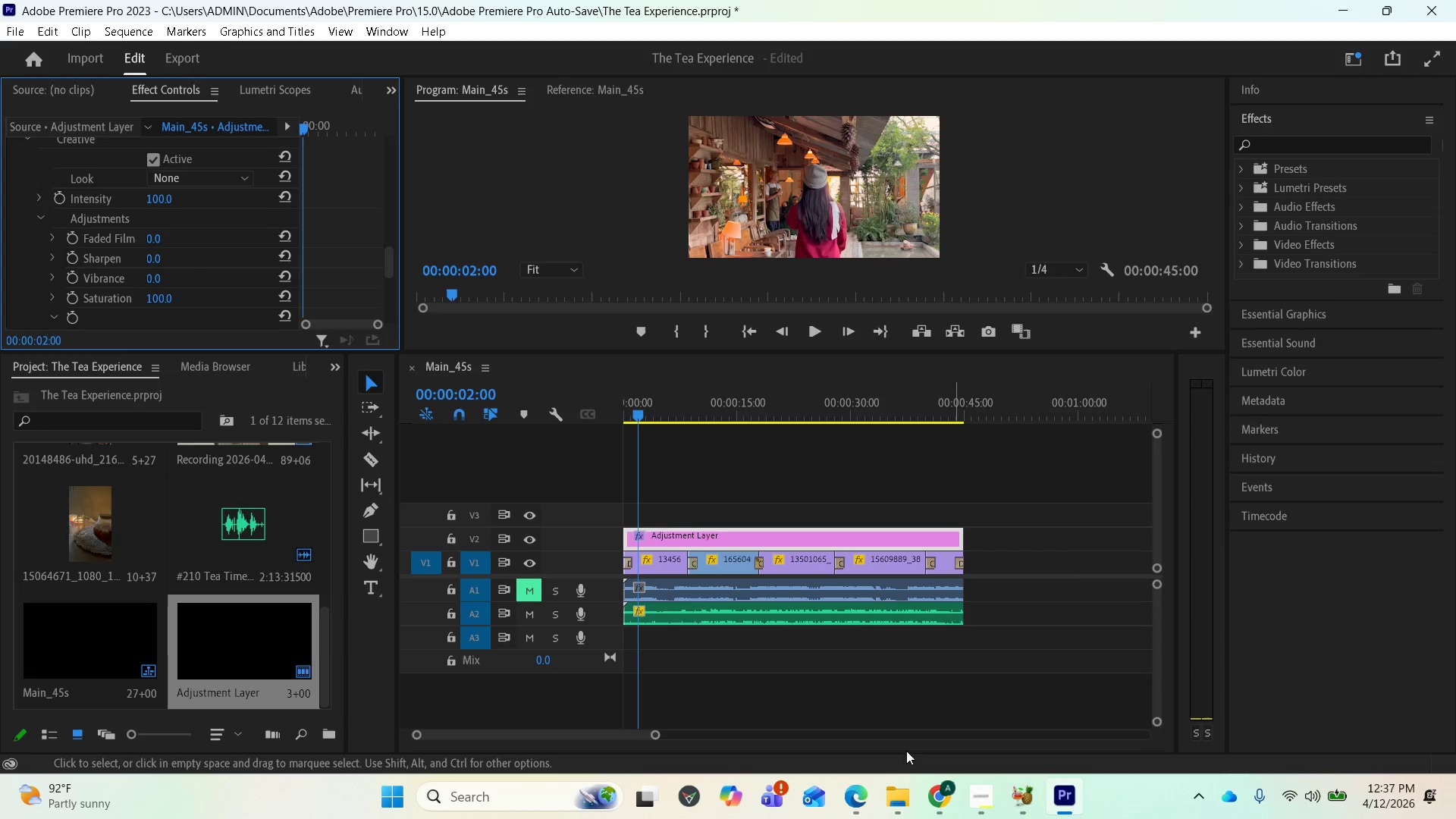 
left_click([845, 791])
 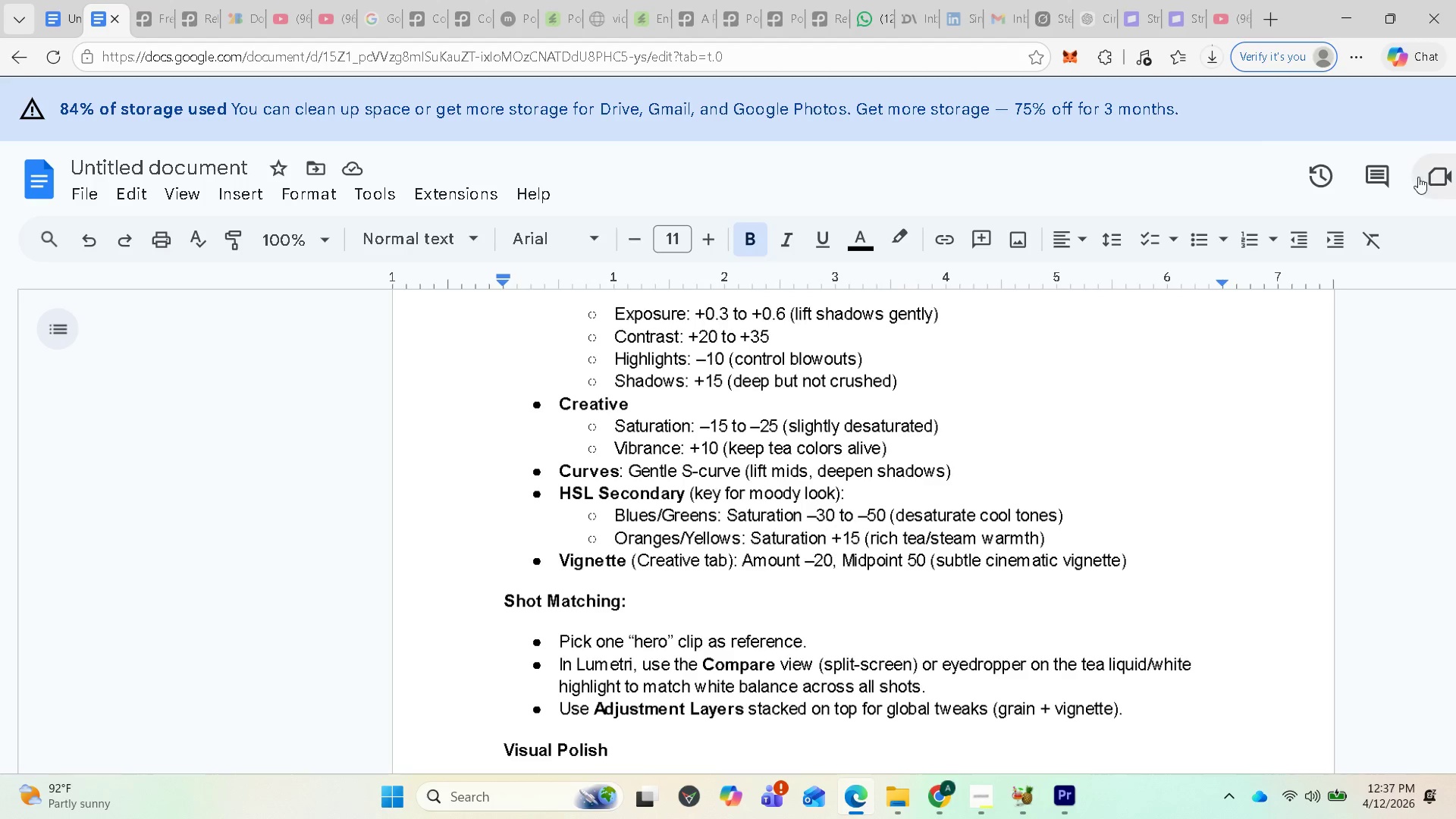 
wait(11.89)
 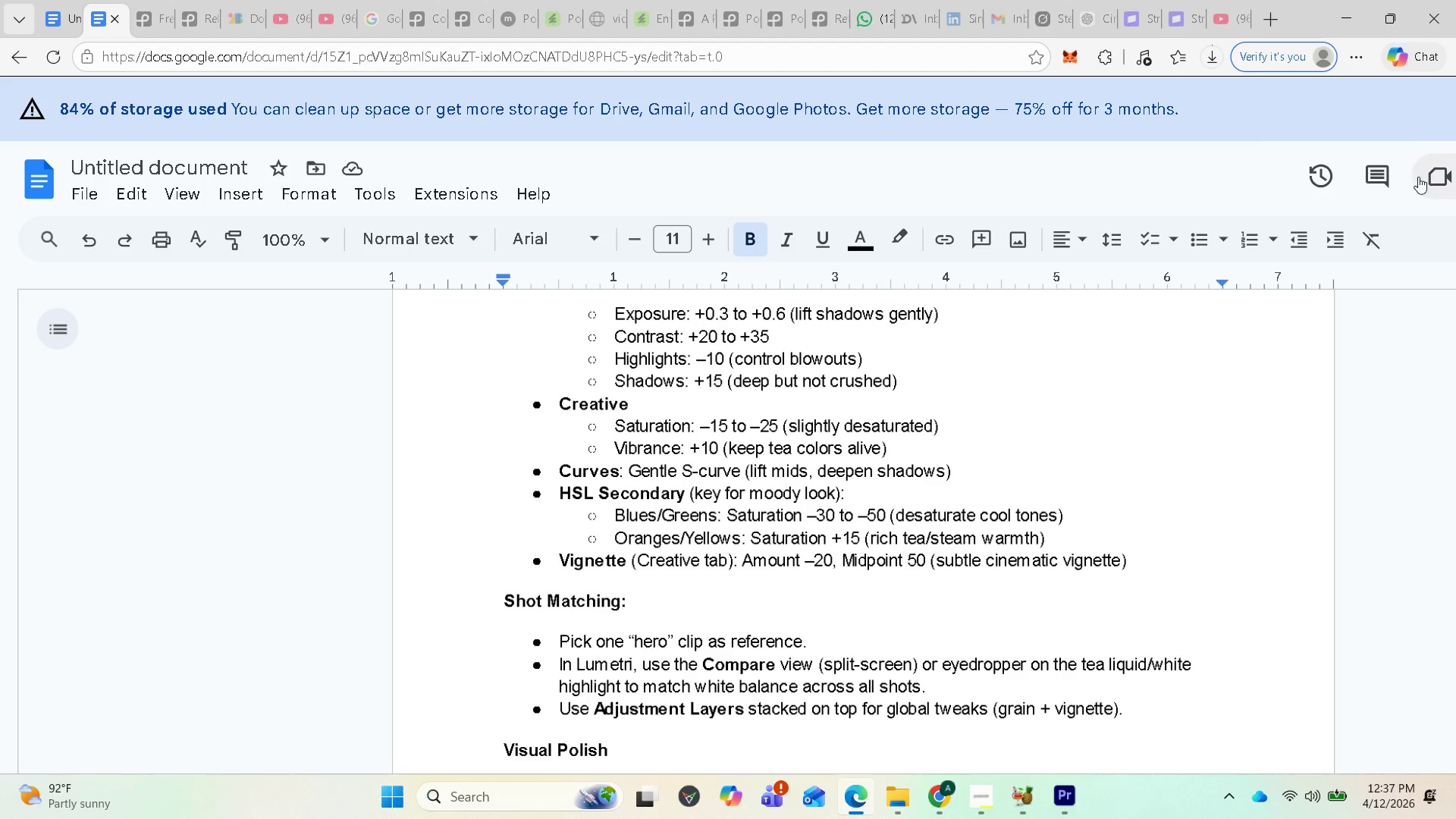 
left_click([146, 296])
 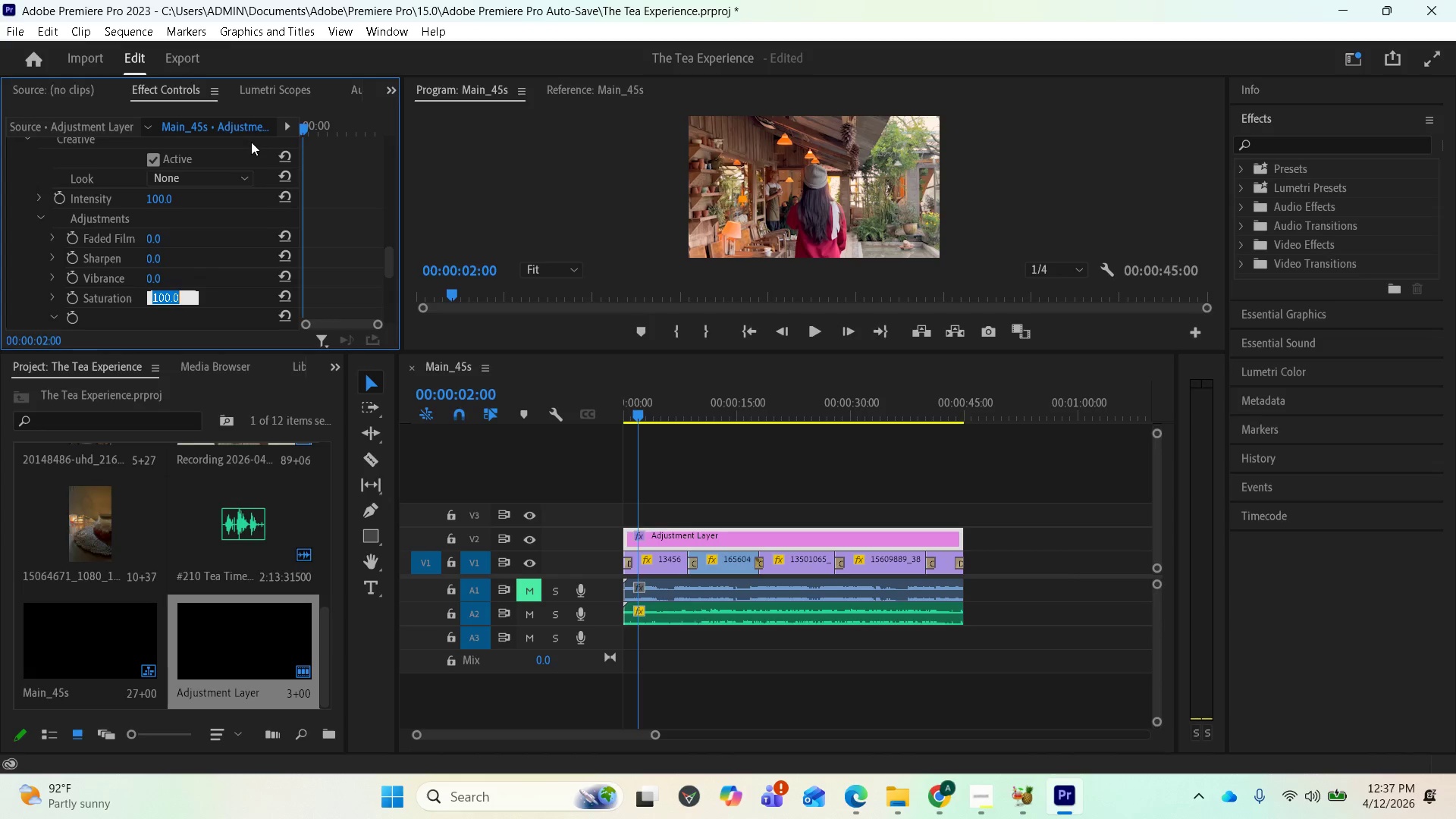 
type(-25)
 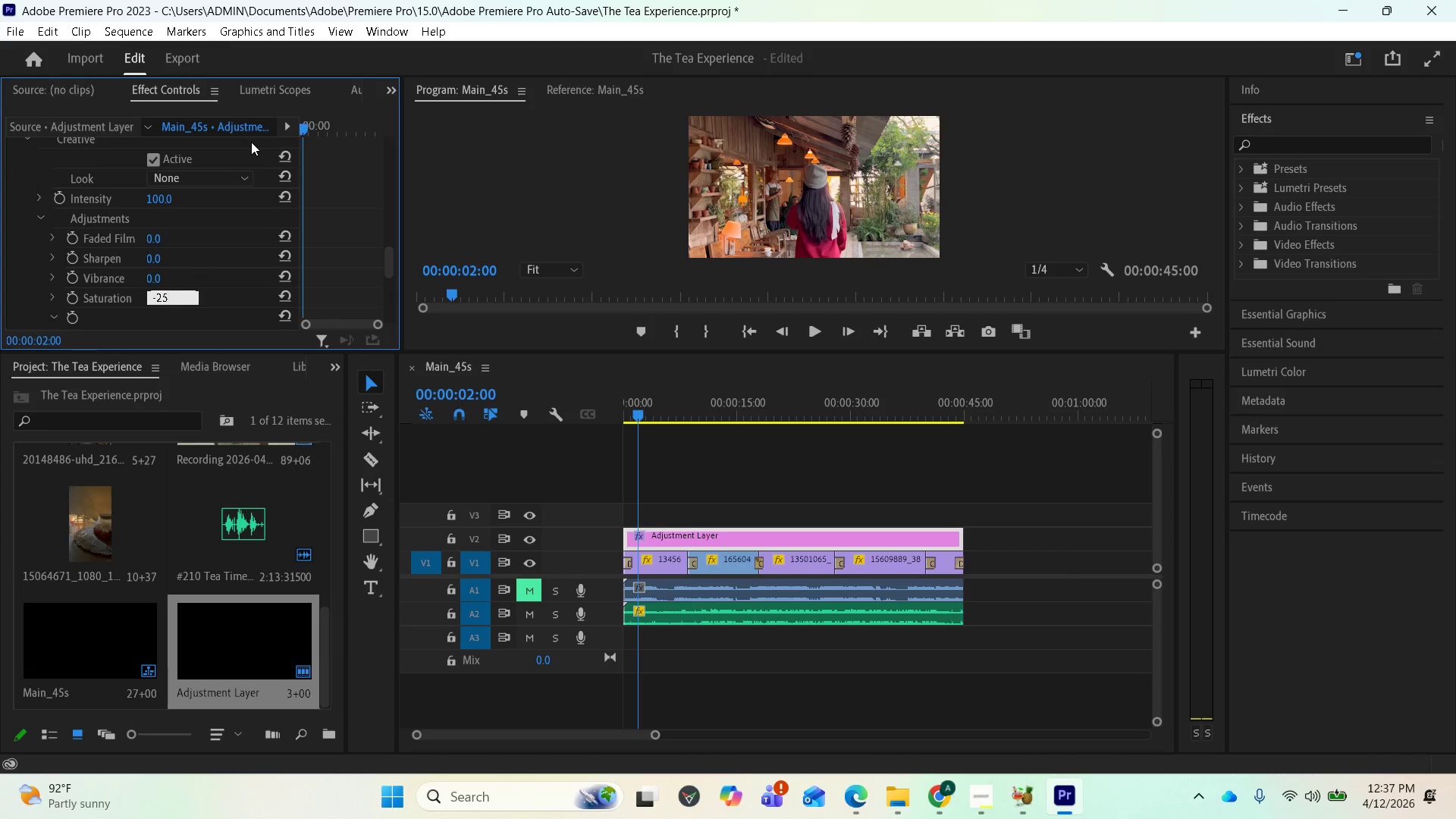 
key(Enter)
 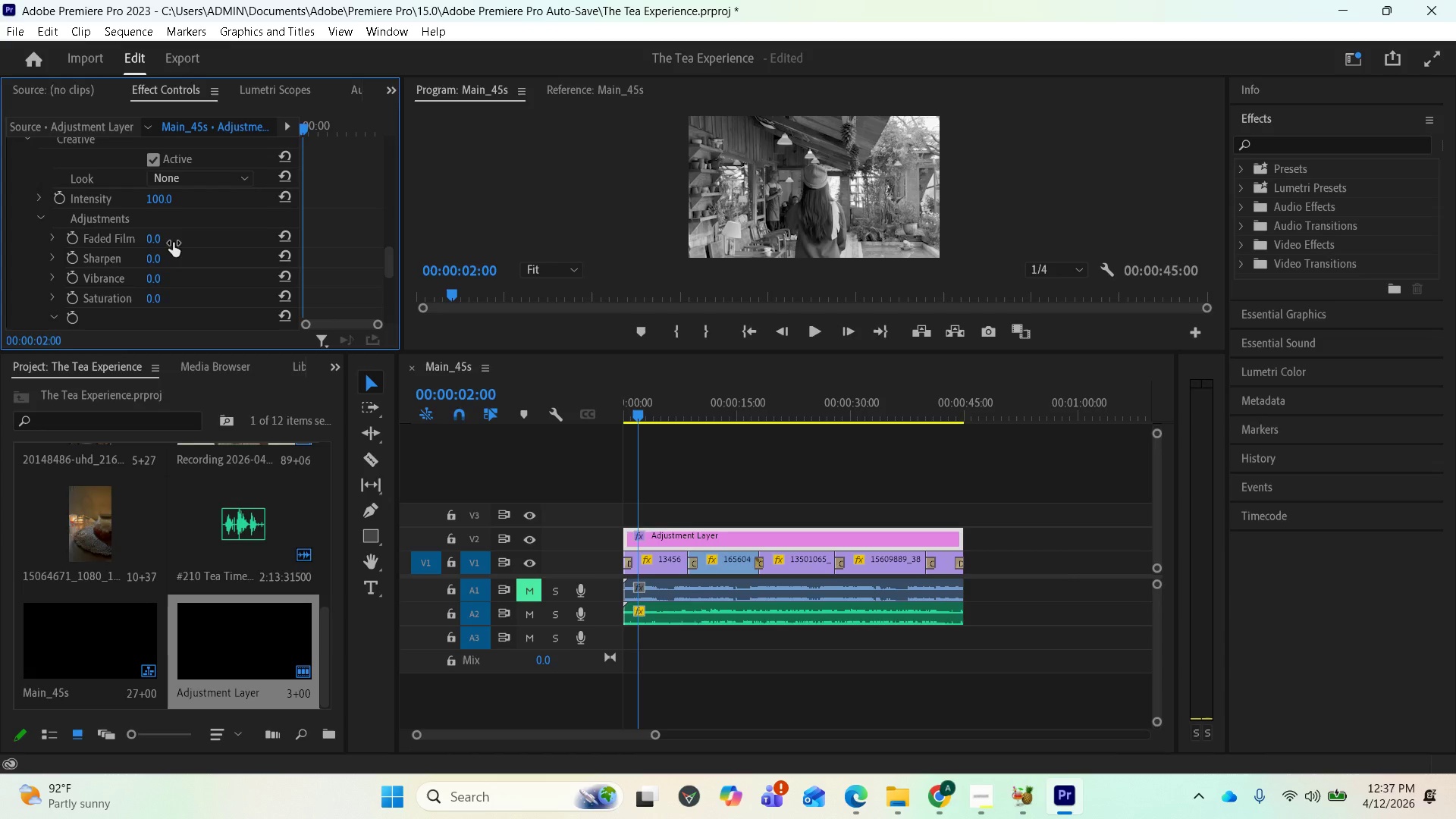 
scroll: coordinate [169, 234], scroll_direction: up, amount: 1.0
 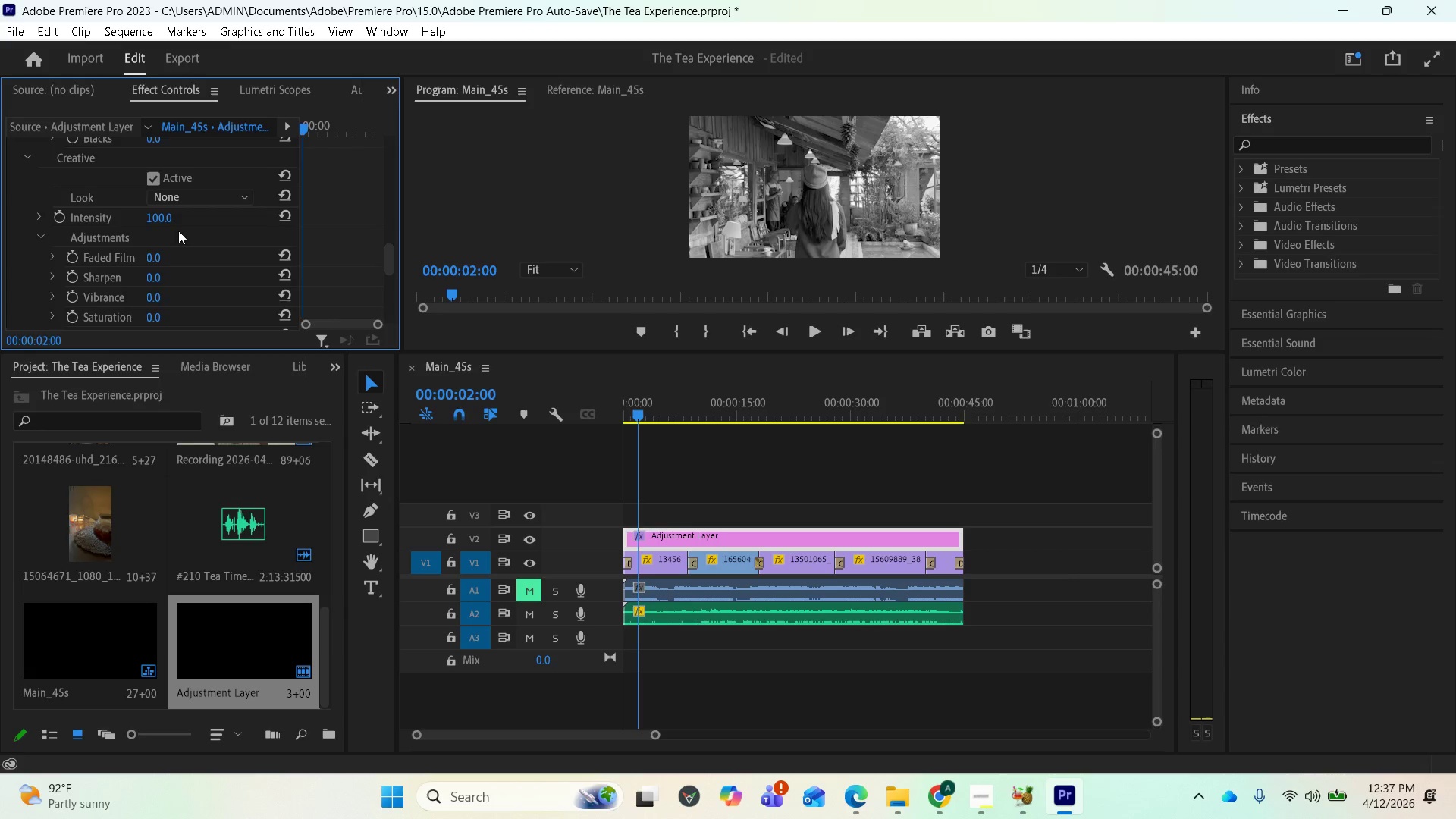 
scroll: coordinate [189, 262], scroll_direction: down, amount: 2.0
 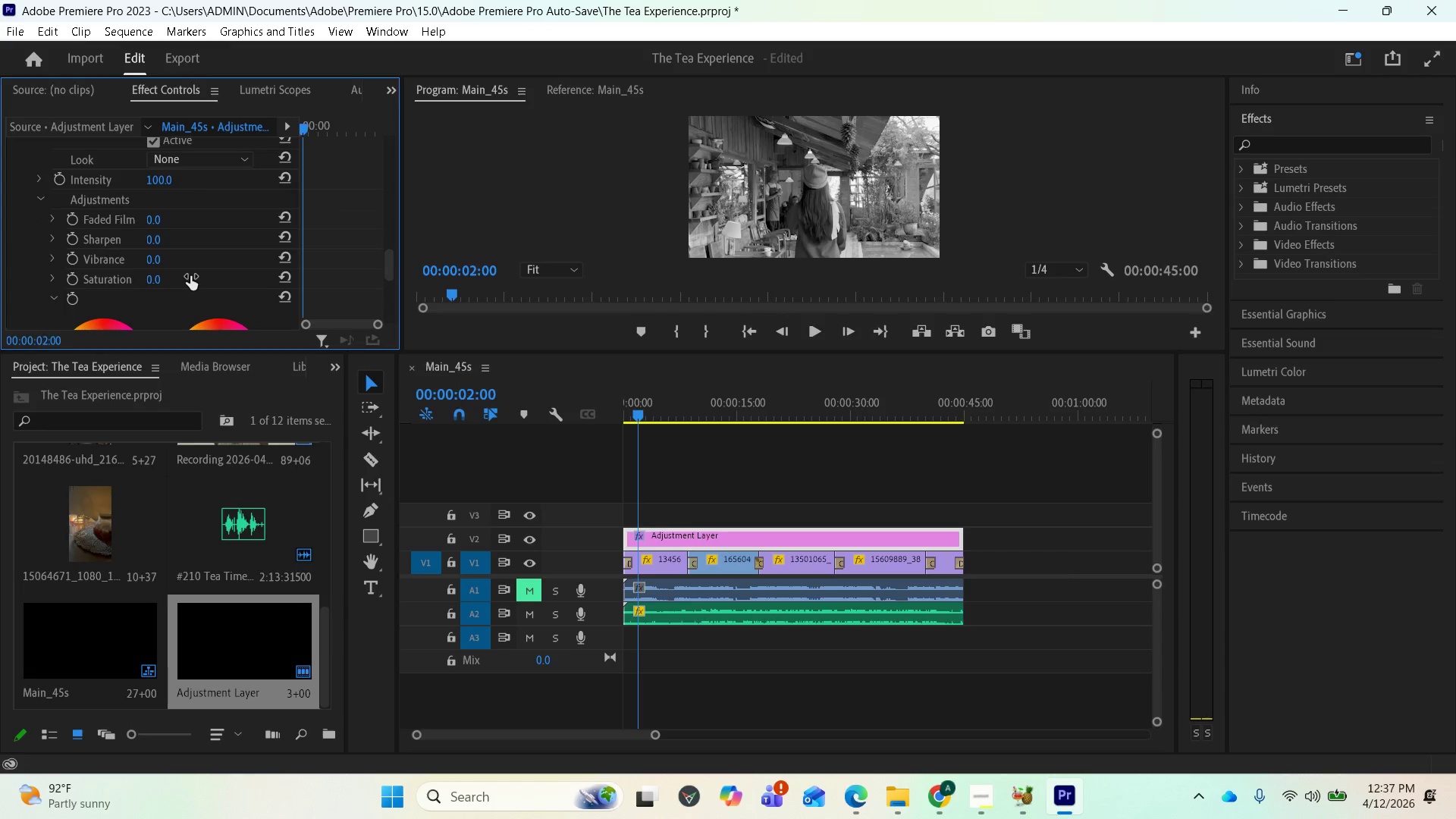 
scroll: coordinate [173, 259], scroll_direction: up, amount: 1.0
 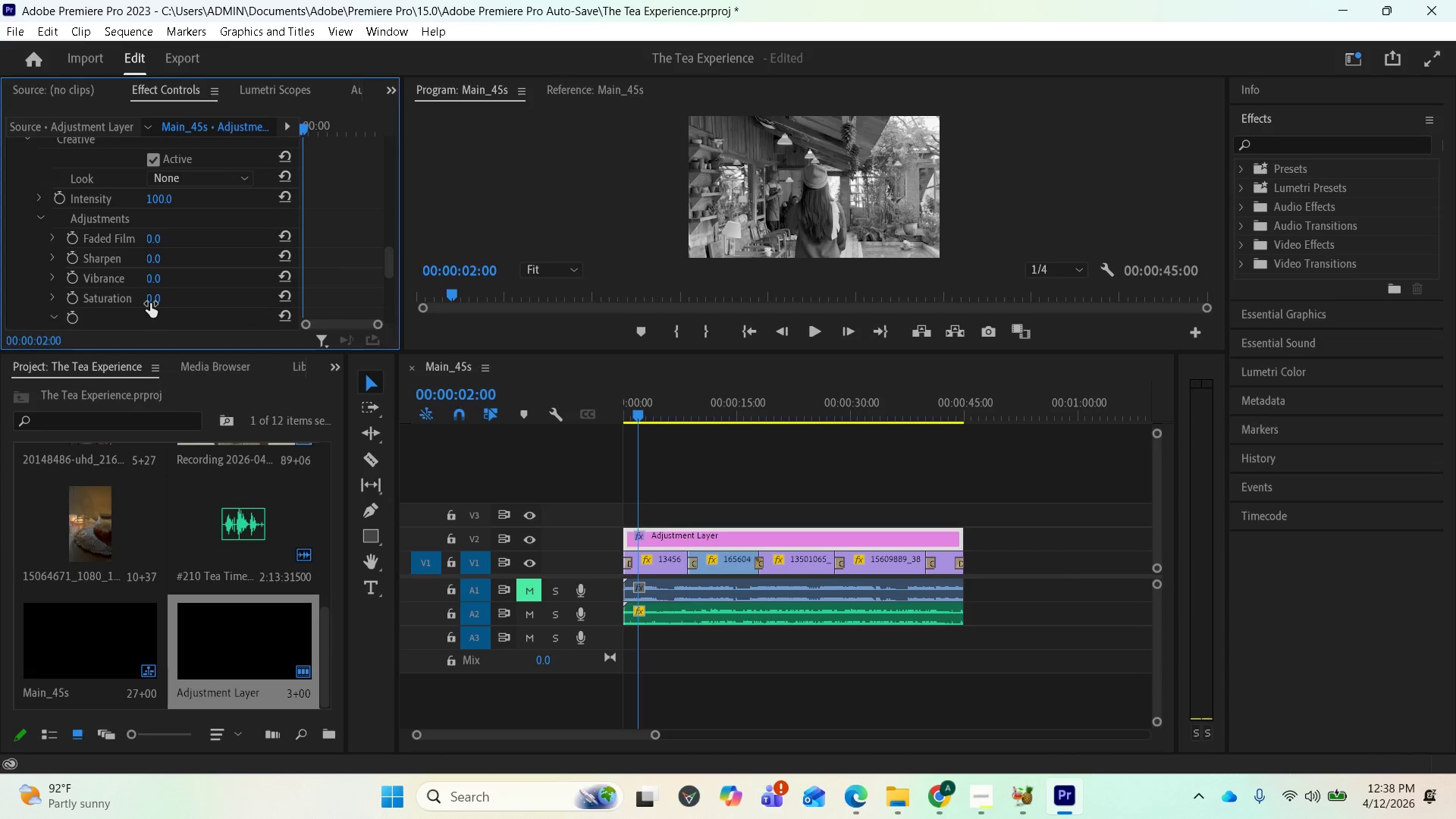 
left_click_drag(start_coordinate=[150, 301], to_coordinate=[86, 300])
 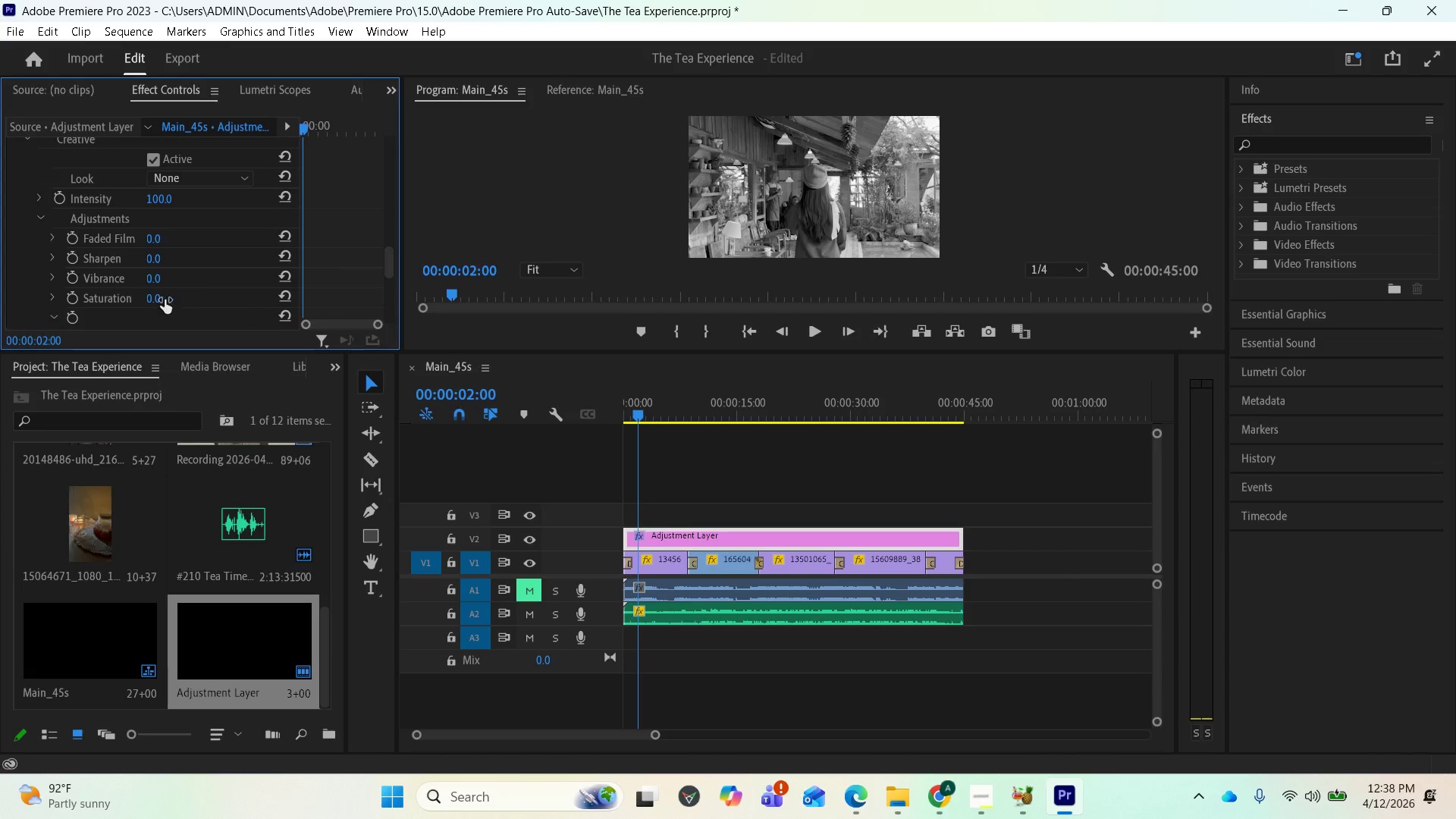 
left_click_drag(start_coordinate=[162, 300], to_coordinate=[177, 300])
 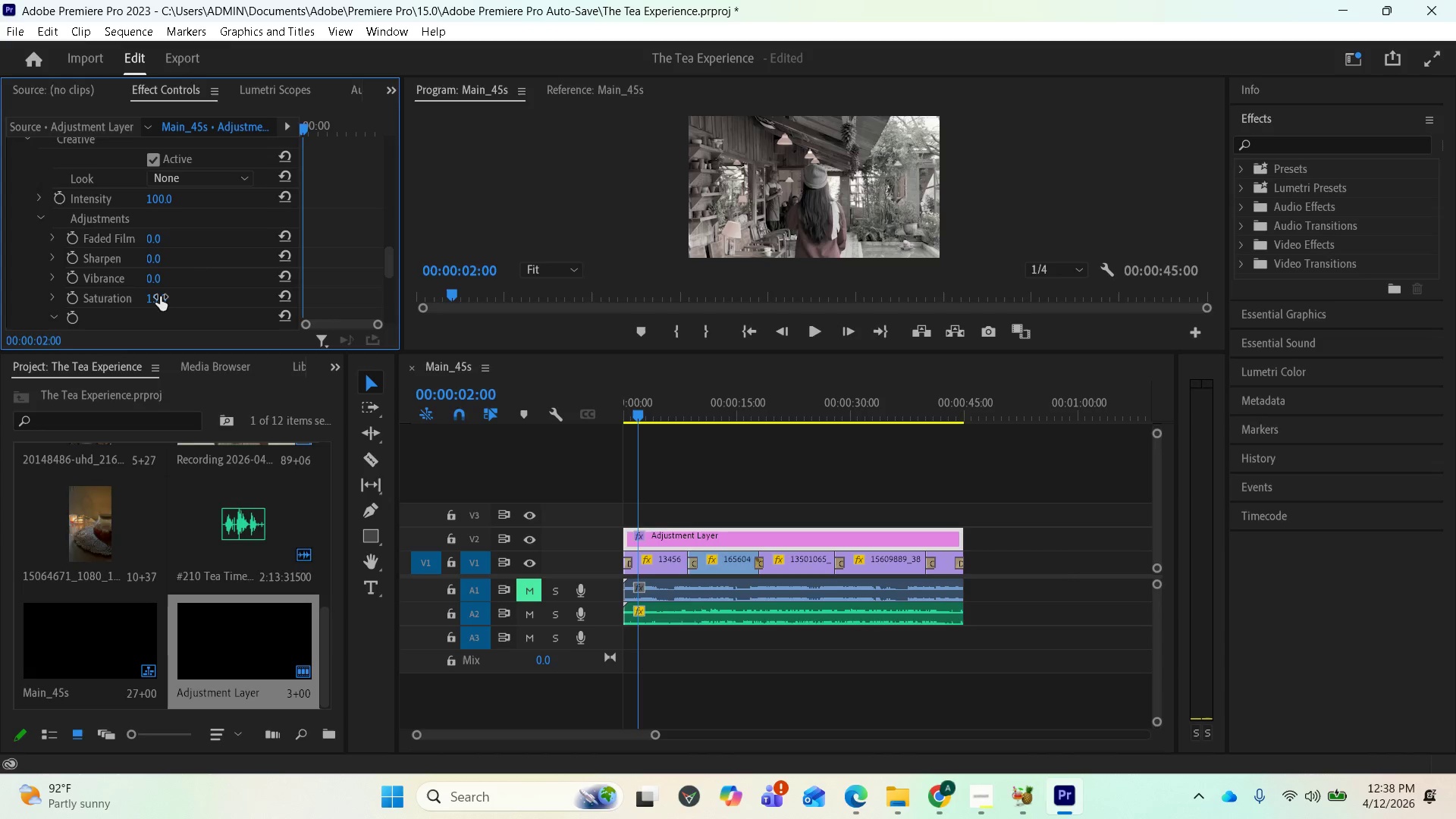 
left_click_drag(start_coordinate=[158, 298], to_coordinate=[38, 293])
 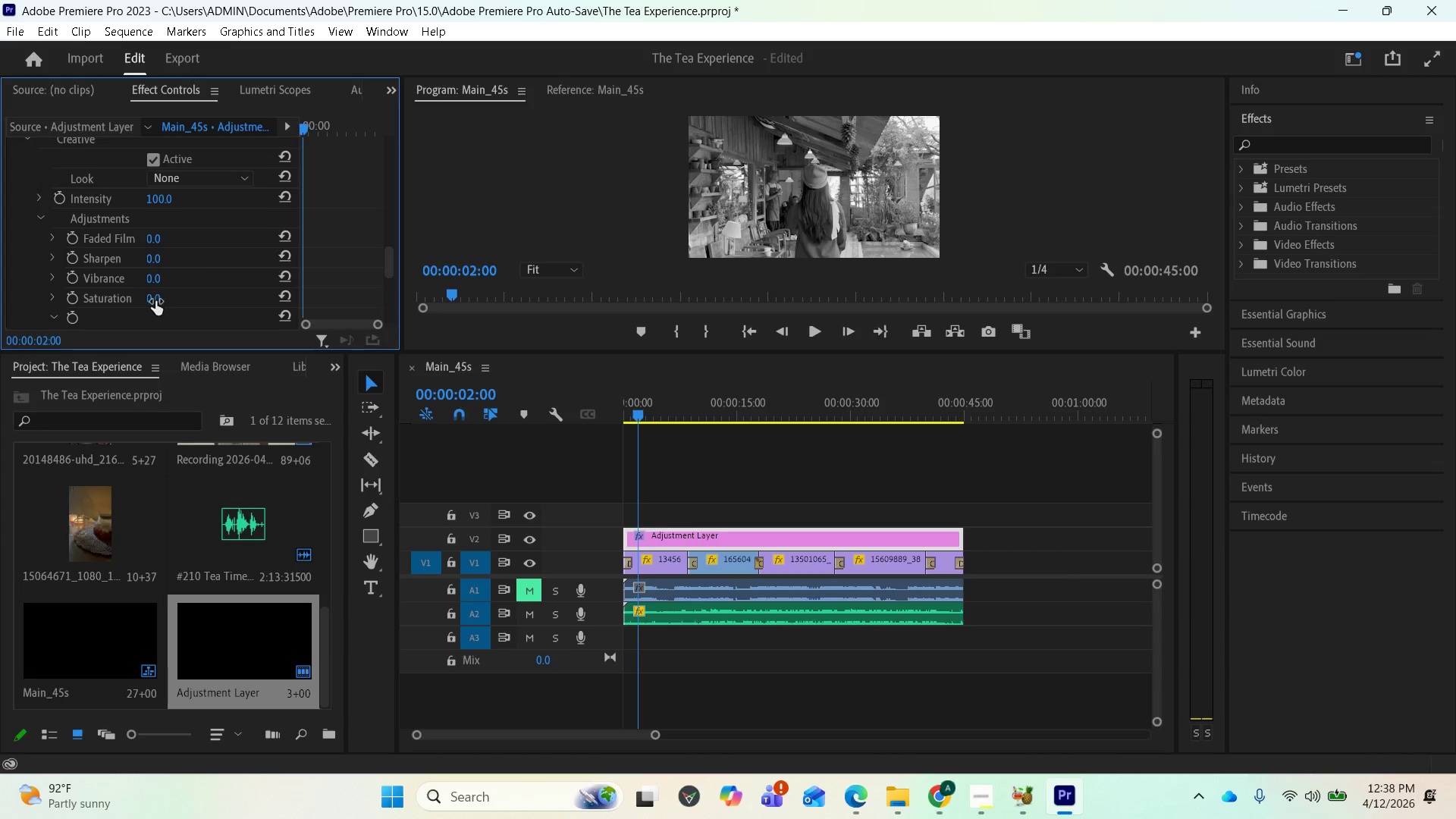 
left_click_drag(start_coordinate=[155, 301], to_coordinate=[359, 308])
 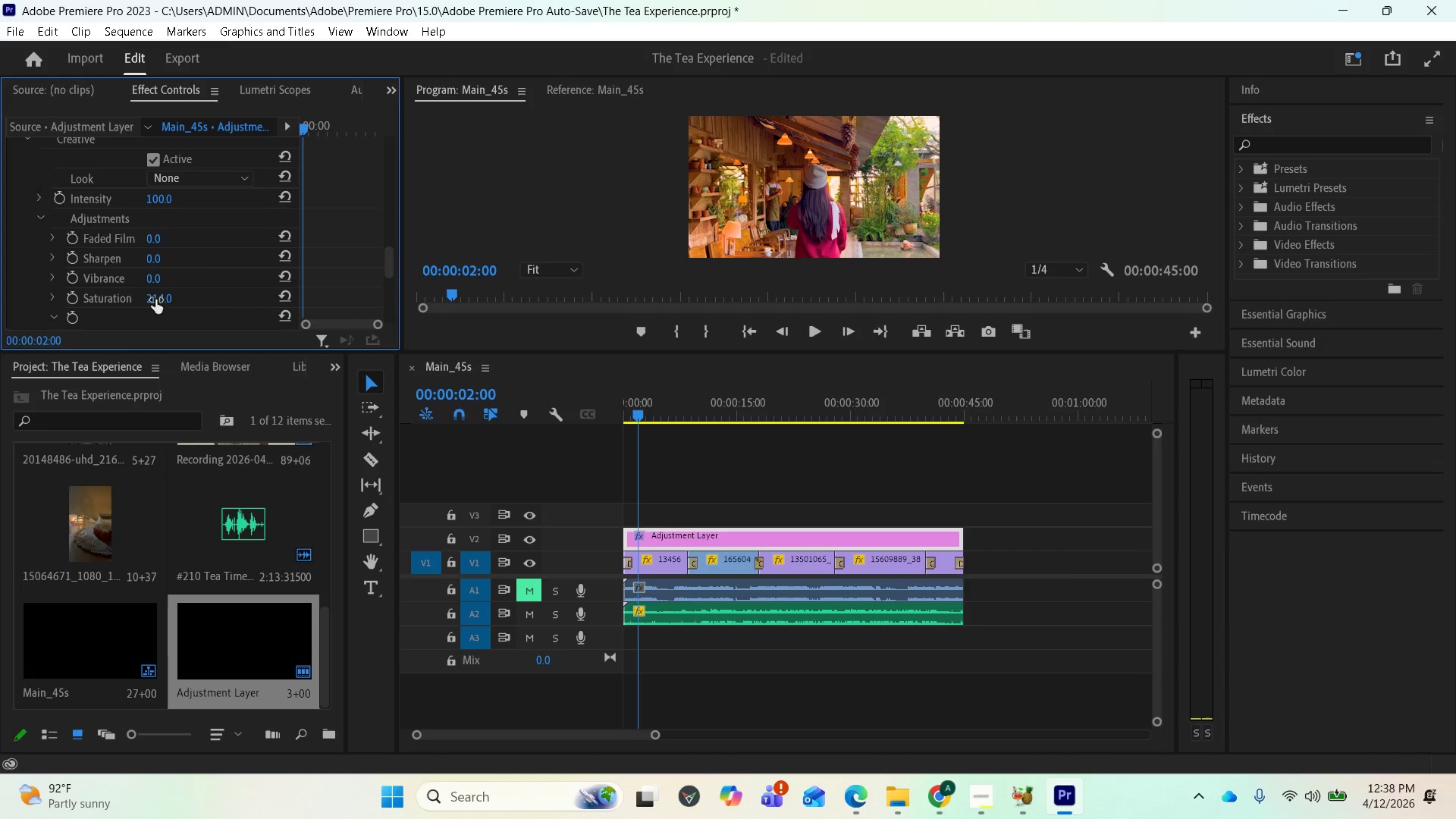 
left_click([167, 299])
 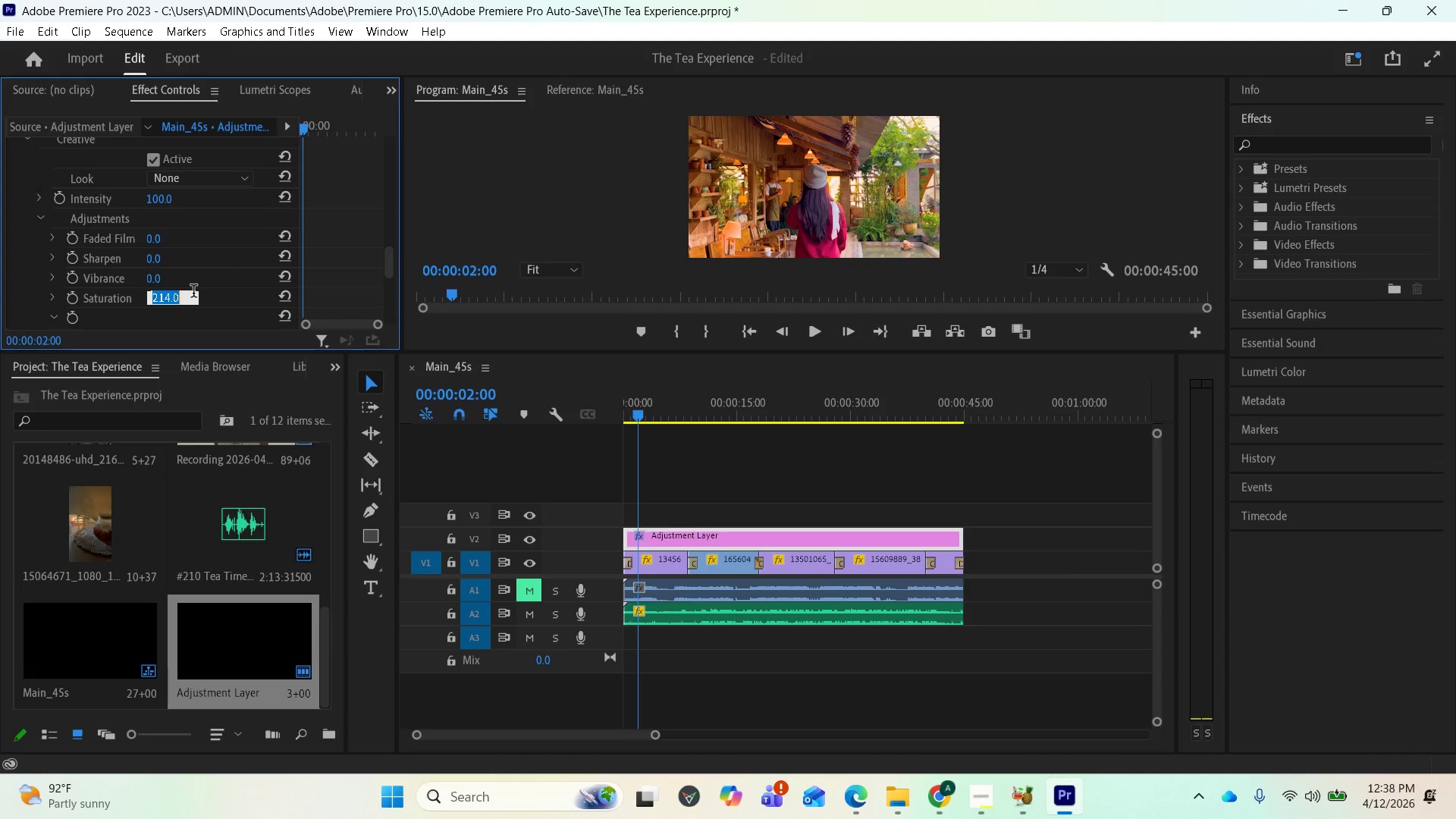 
type(50)
 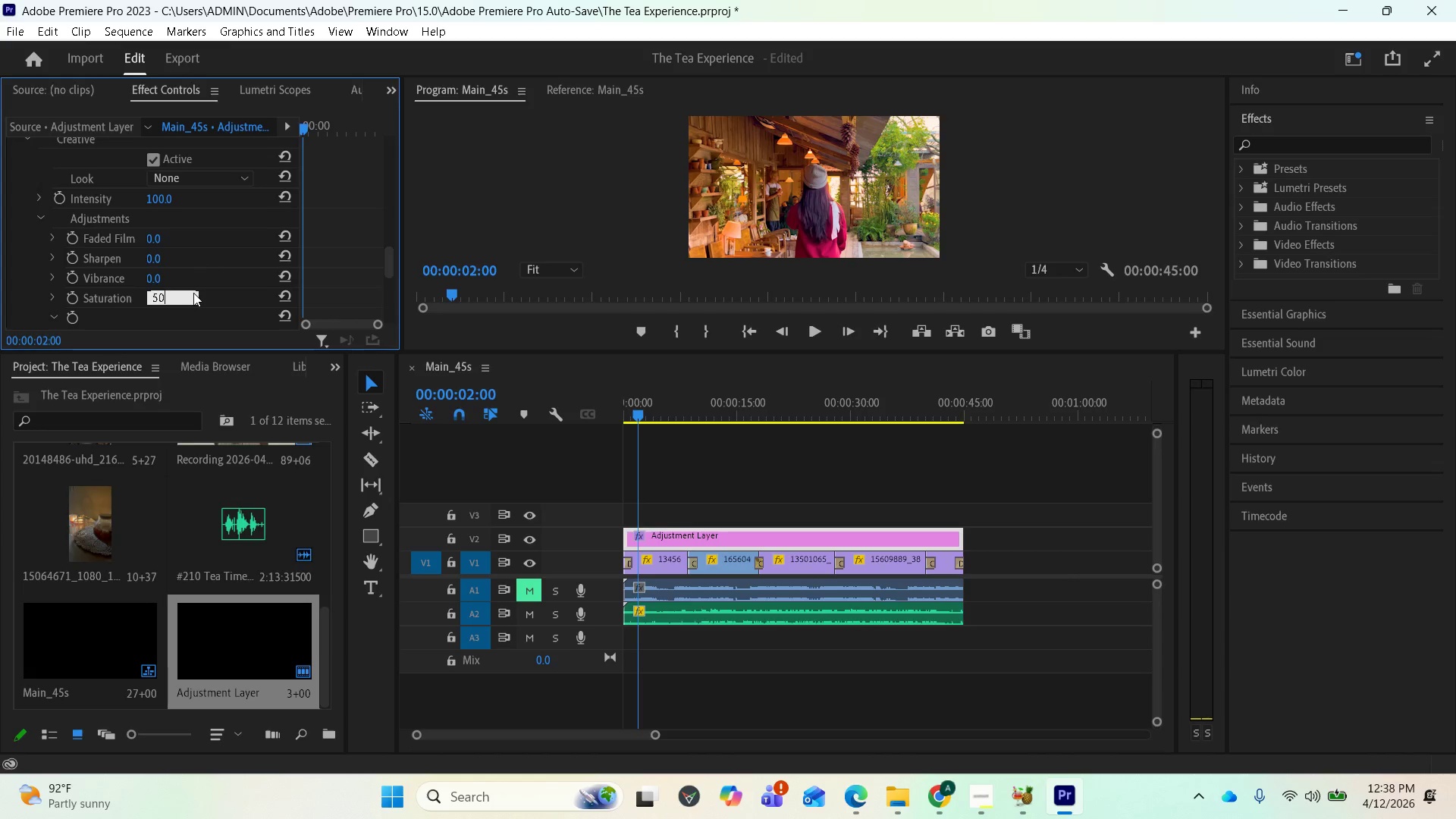 
key(Enter)
 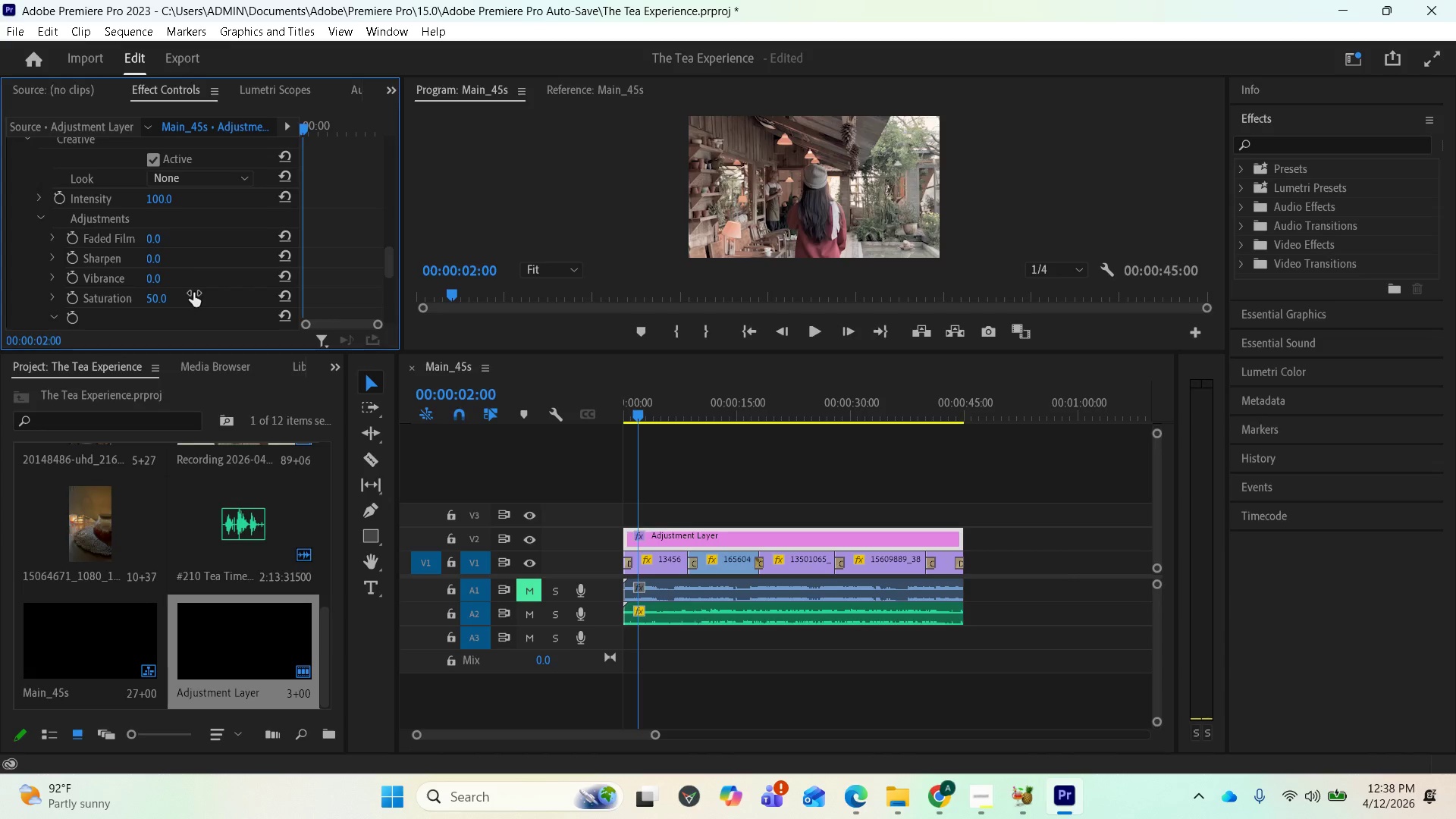 
left_click([152, 289])
 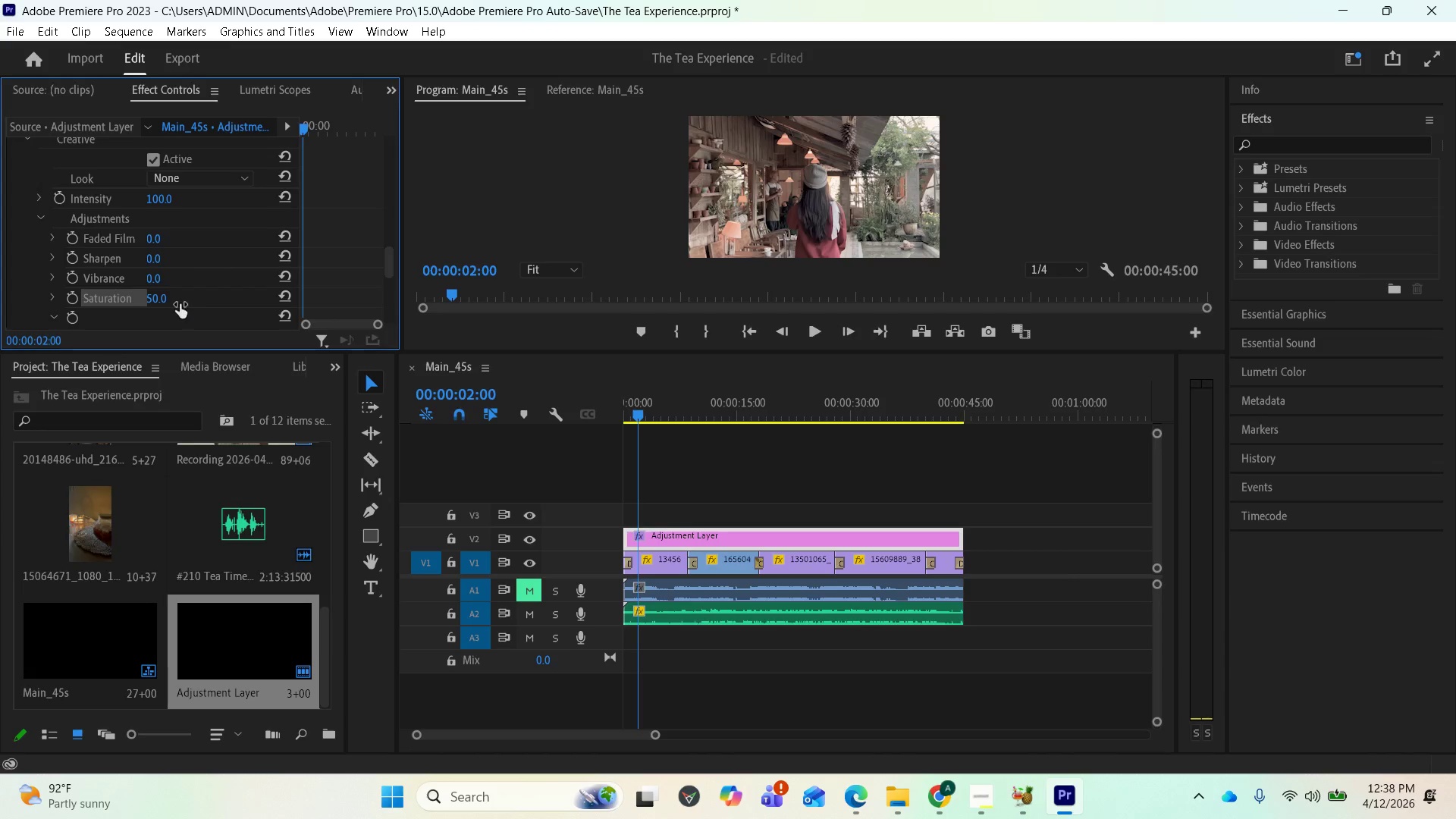 
left_click([164, 302])
 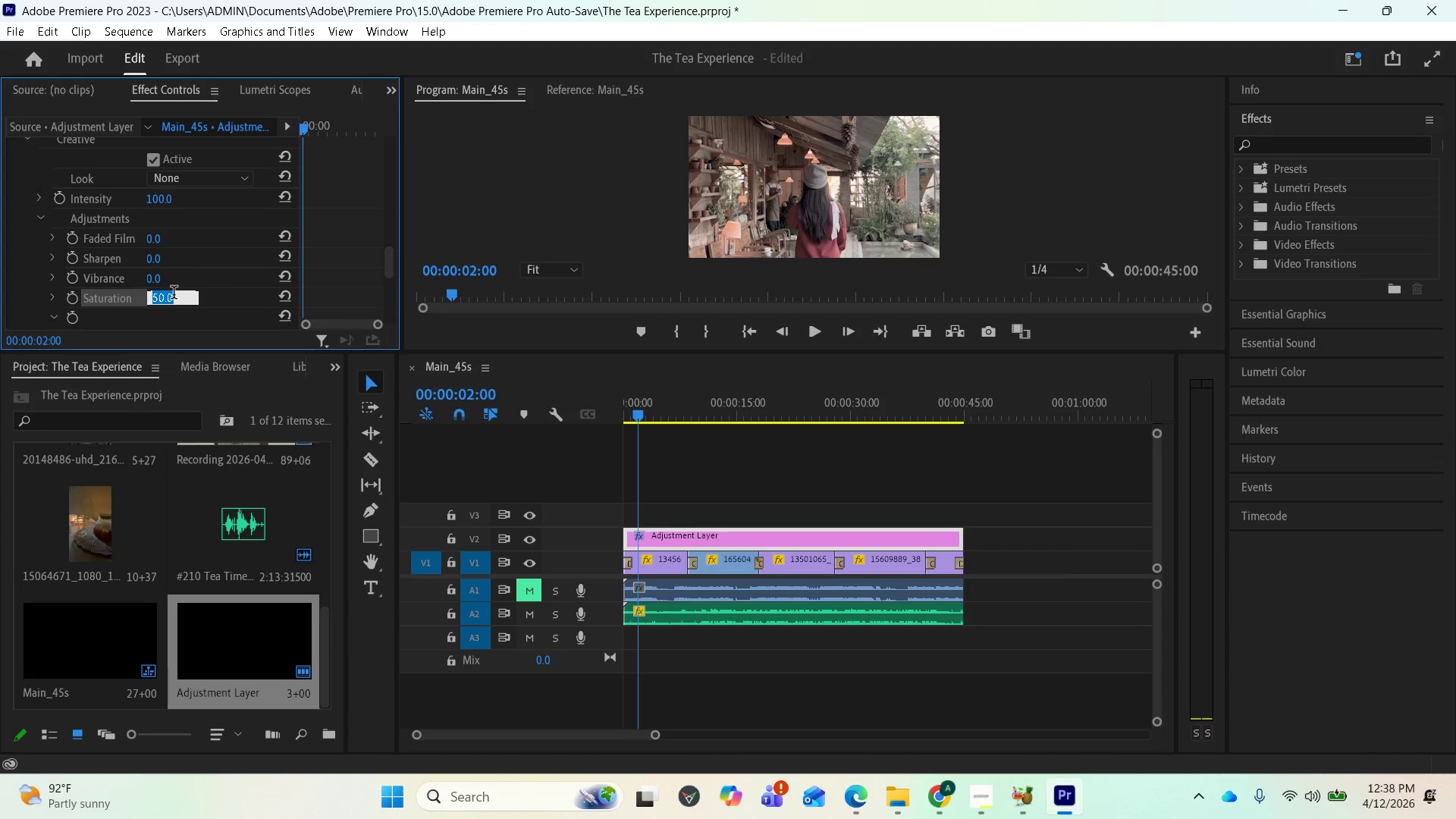 
type(100)
 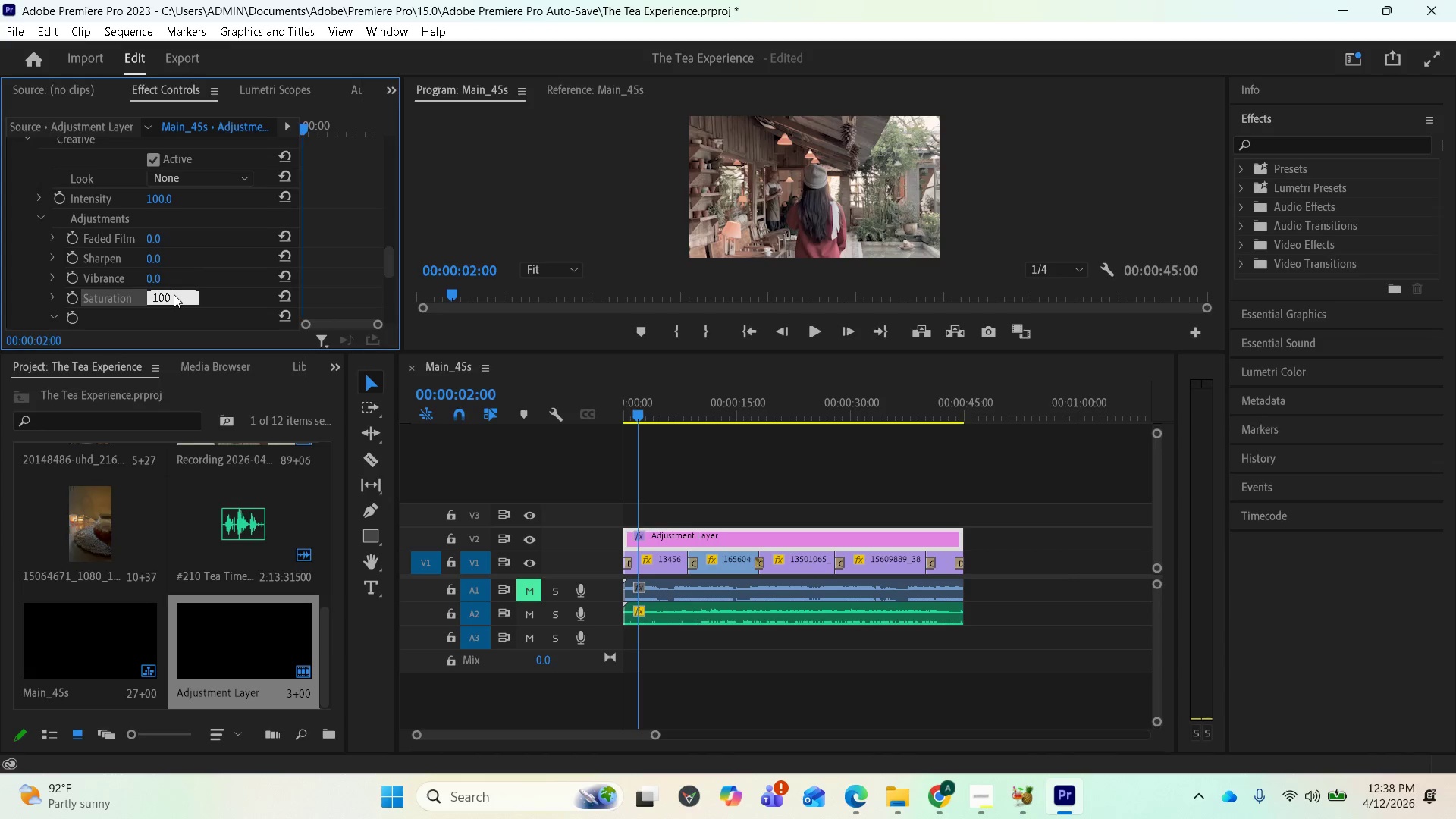 
key(Enter)
 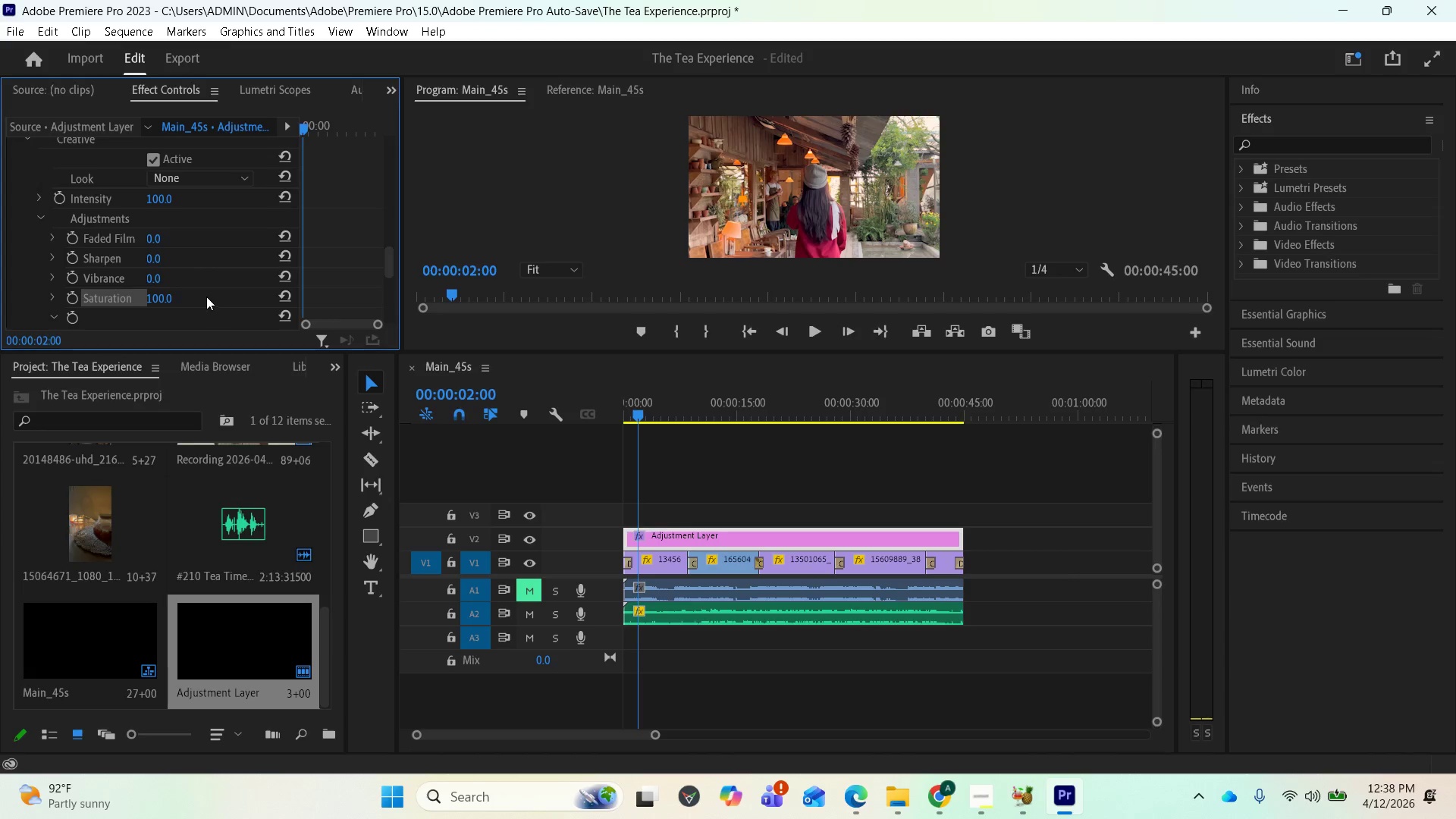 
wait(5.64)
 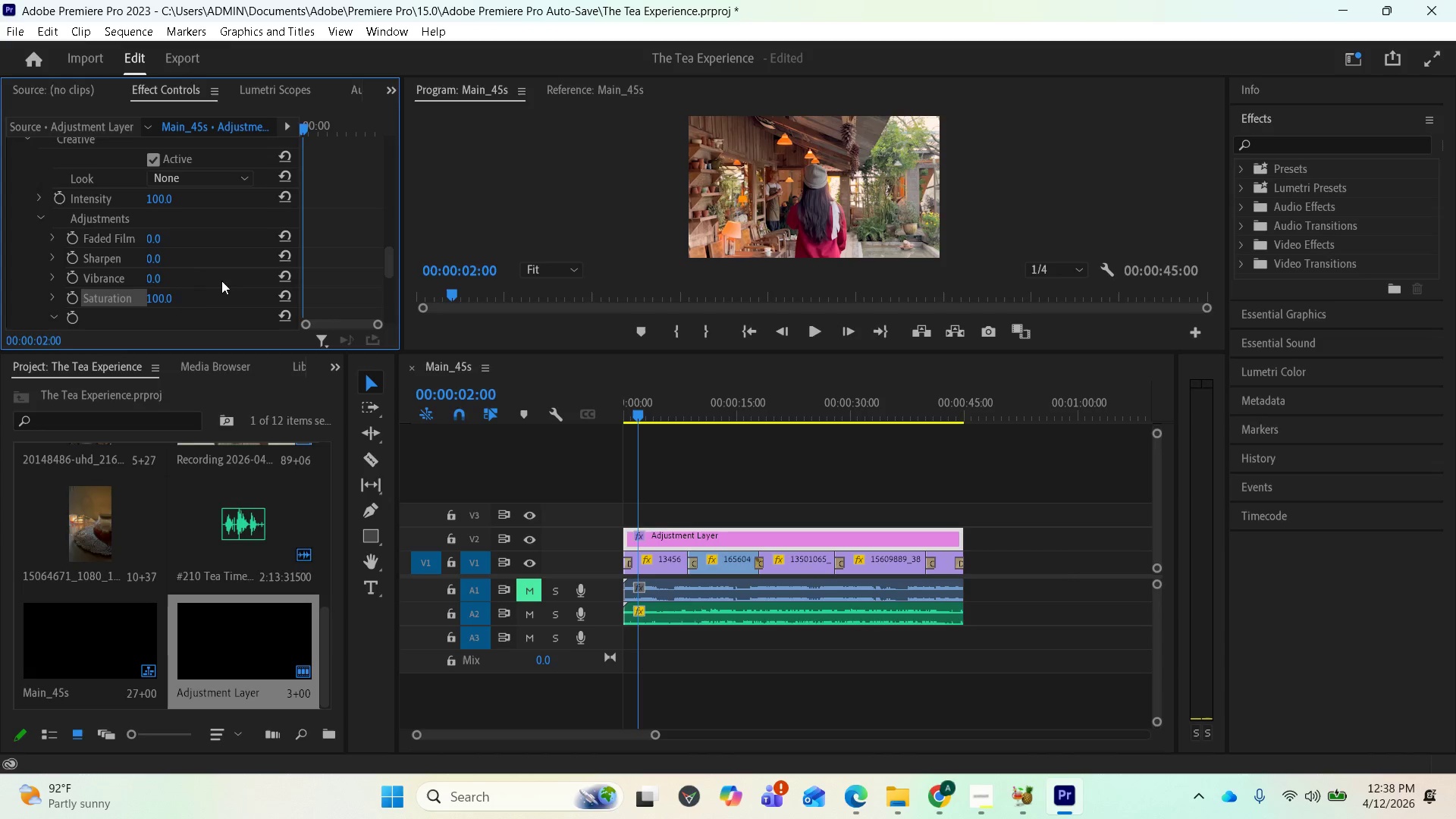 
left_click([158, 297])
 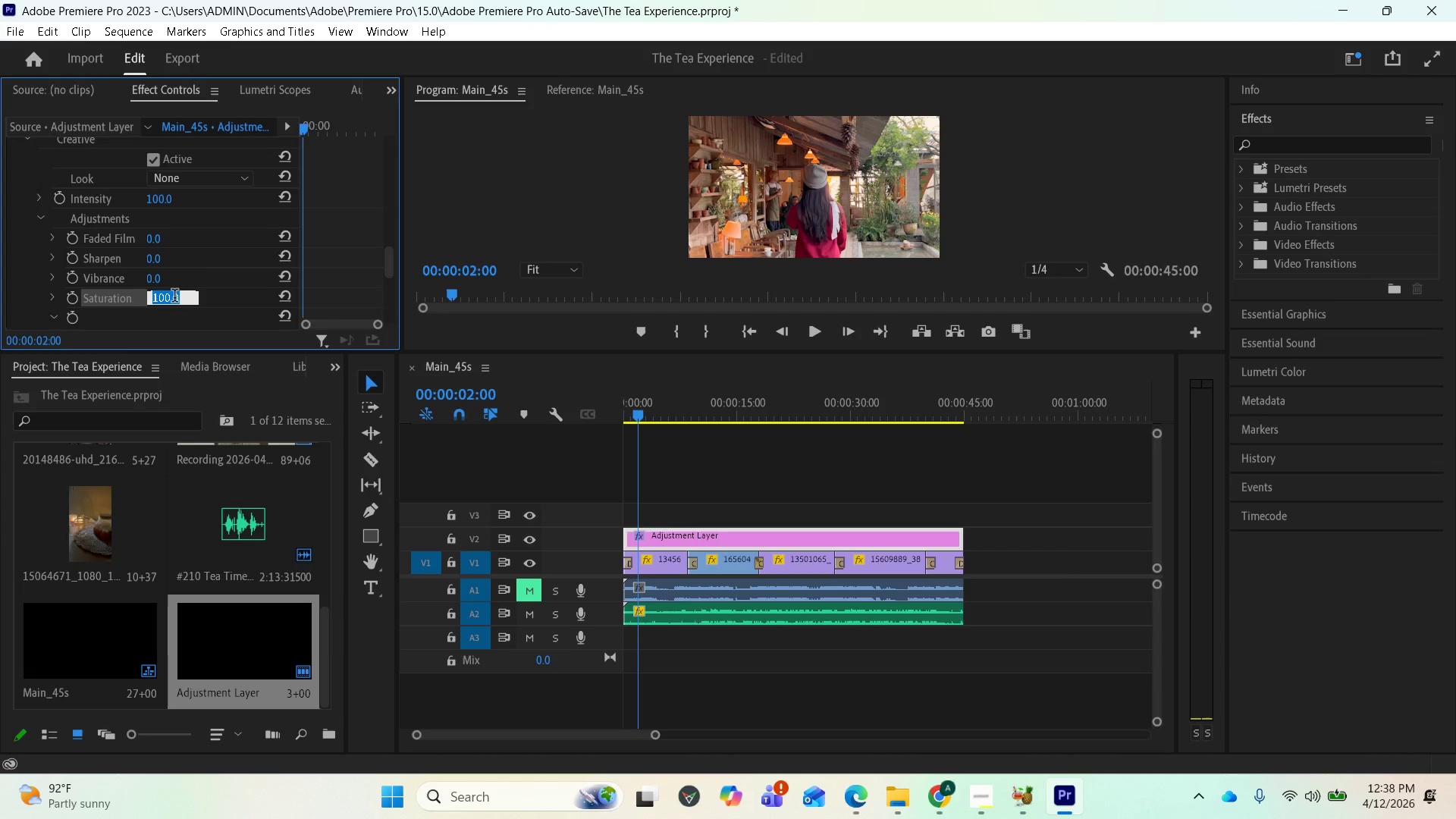 
type(50)
 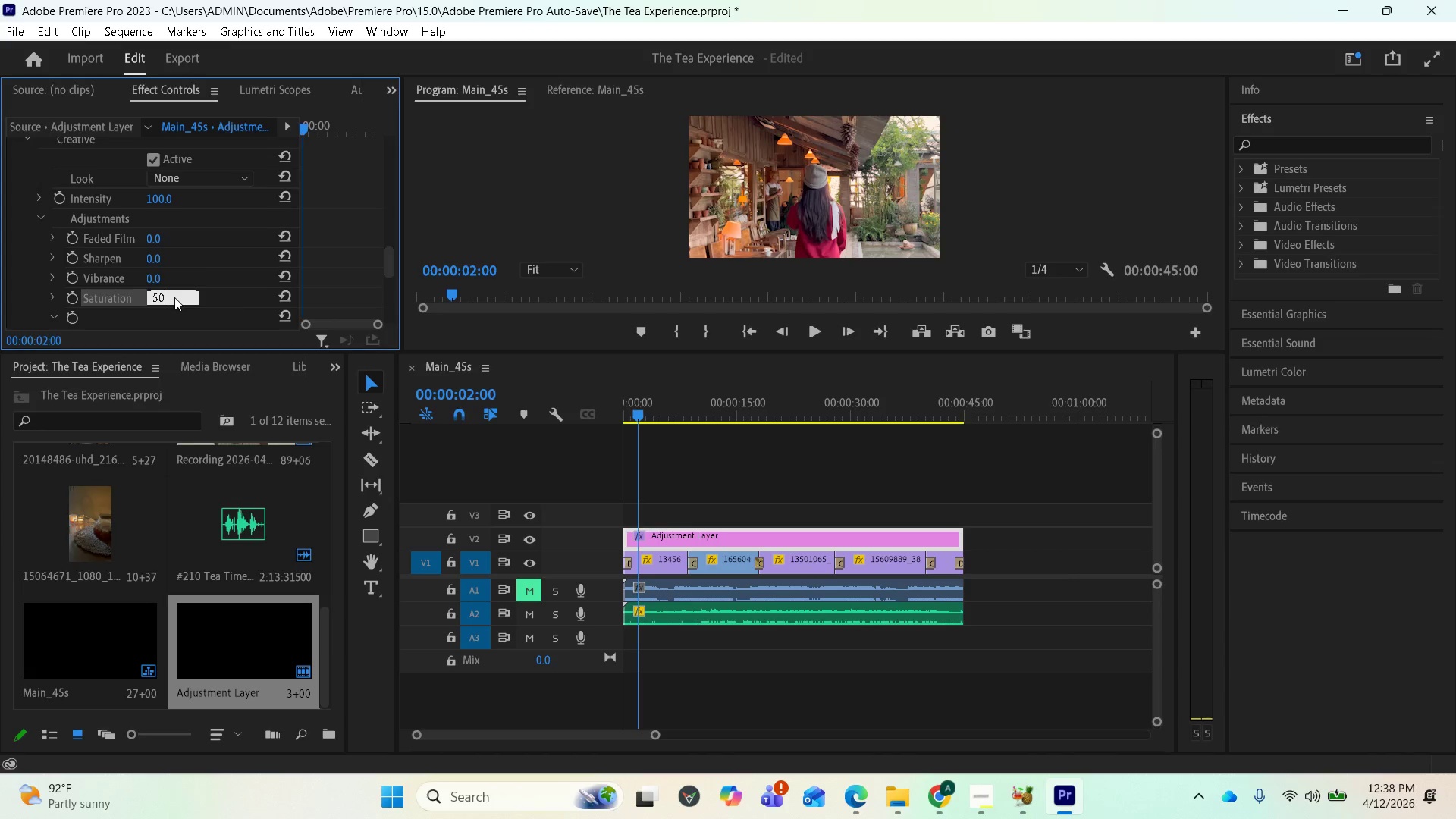 
key(Enter)
 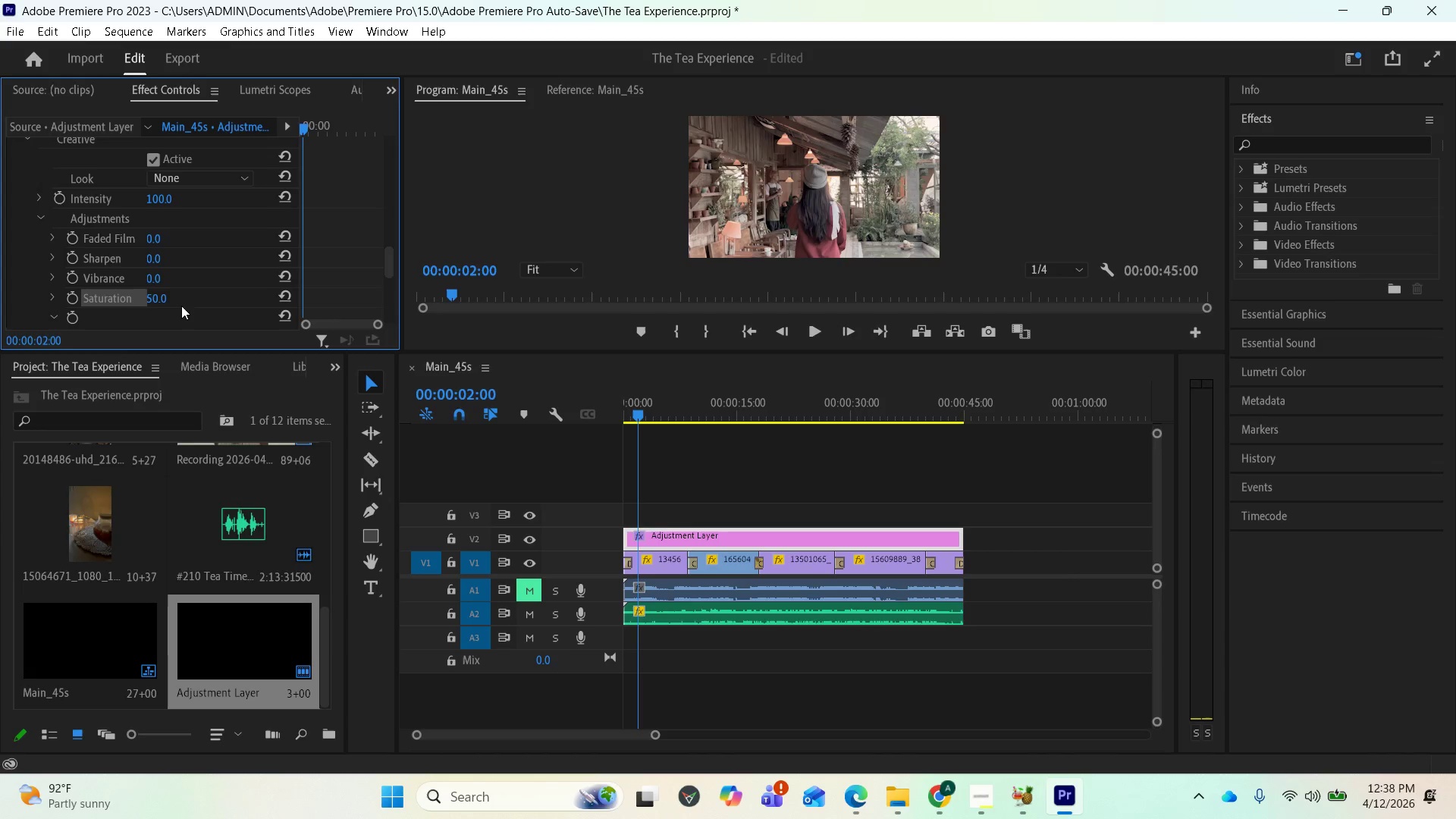 
scroll: coordinate [184, 300], scroll_direction: down, amount: 1.0
 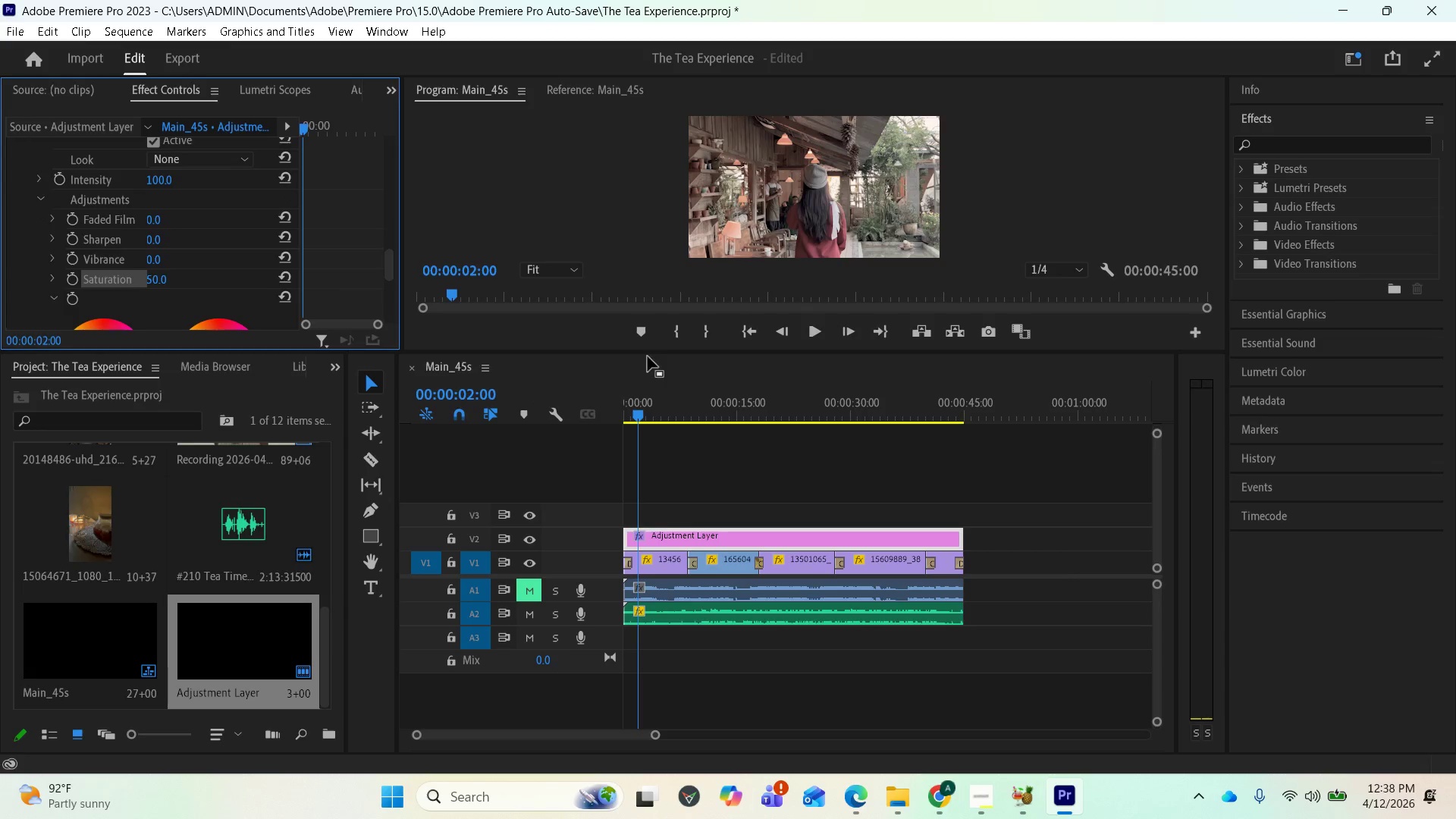 
left_click([843, 796])
 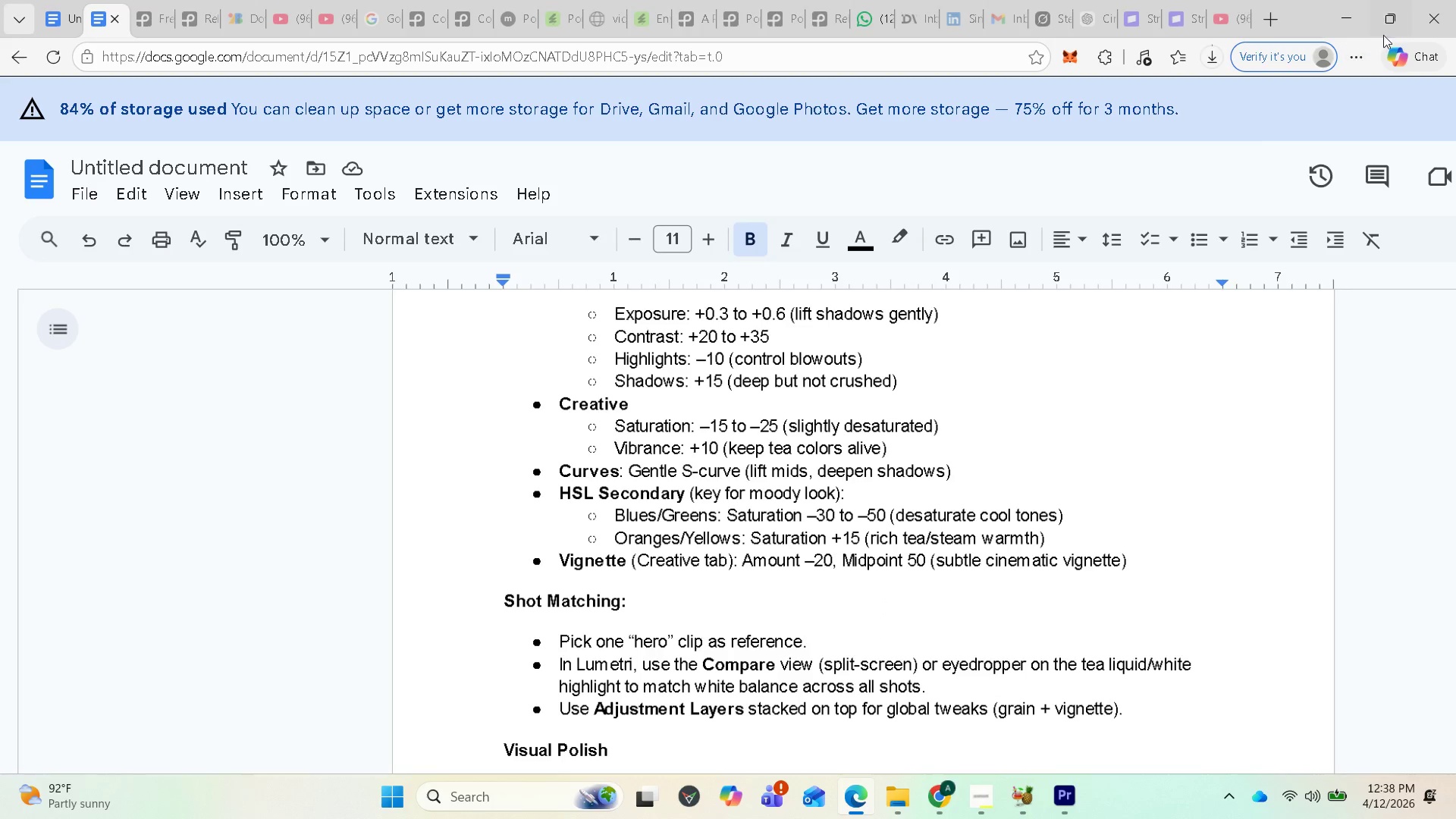 
left_click([1348, 20])
 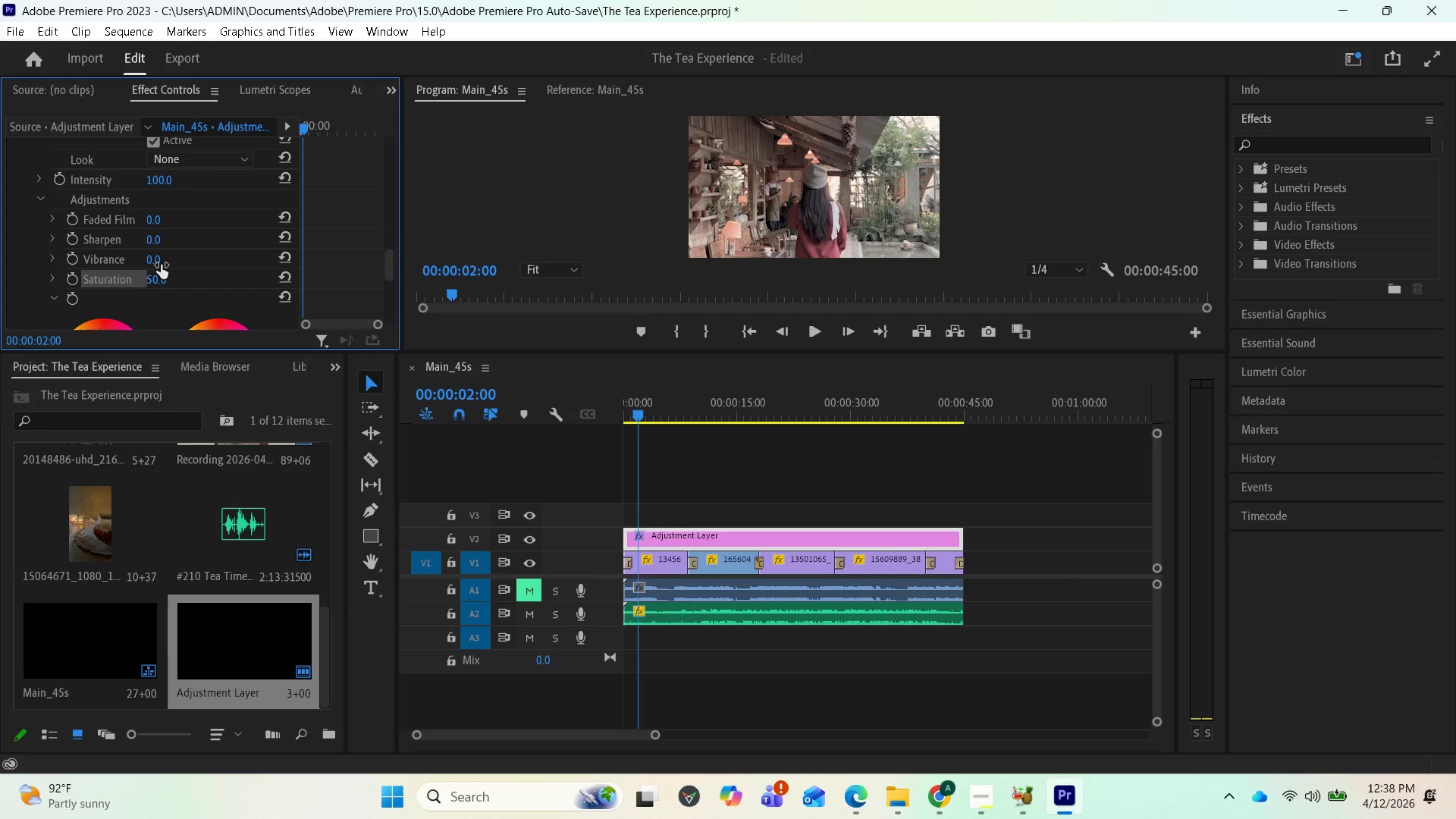 
left_click([158, 259])
 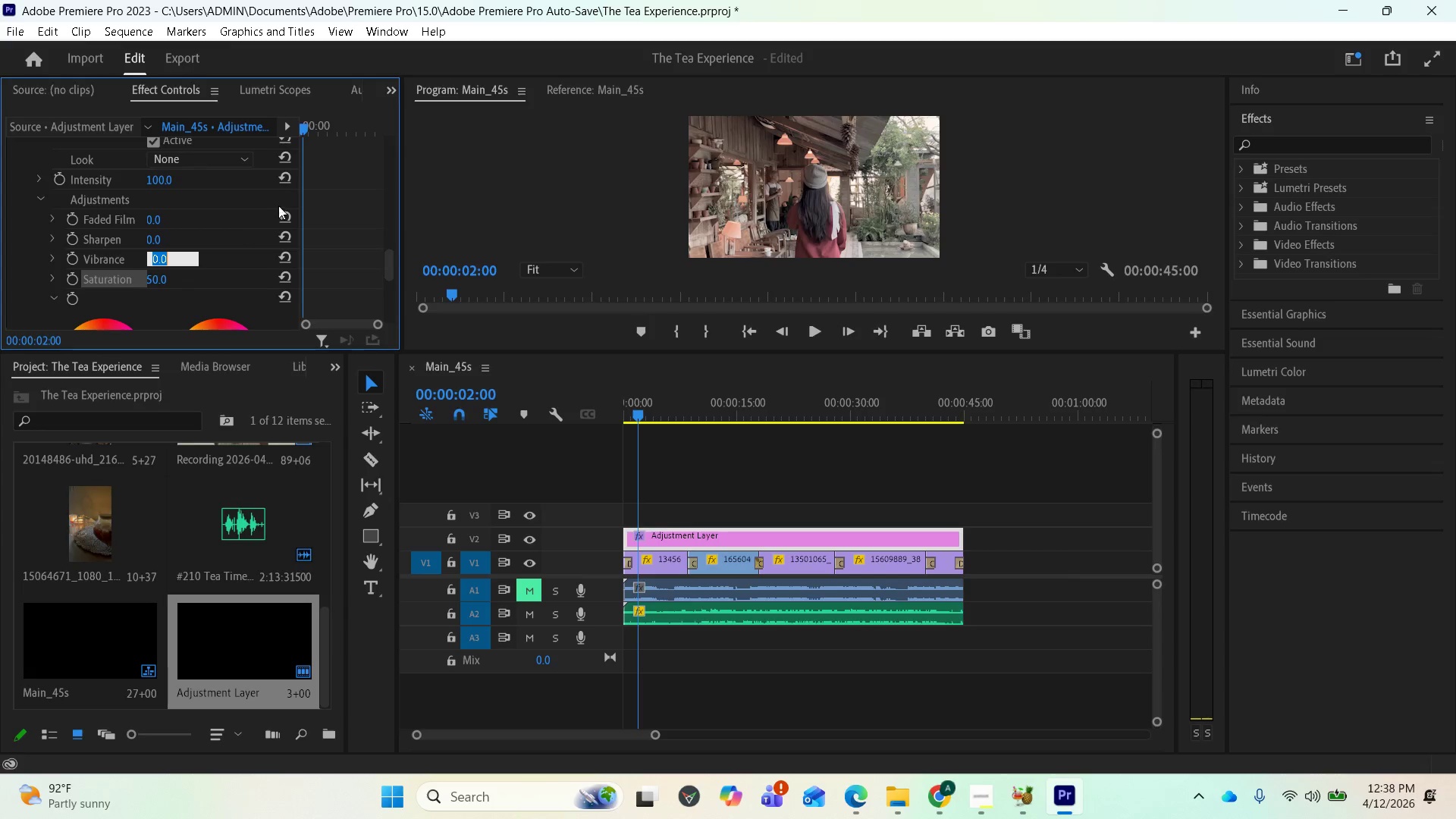 
type(10)
 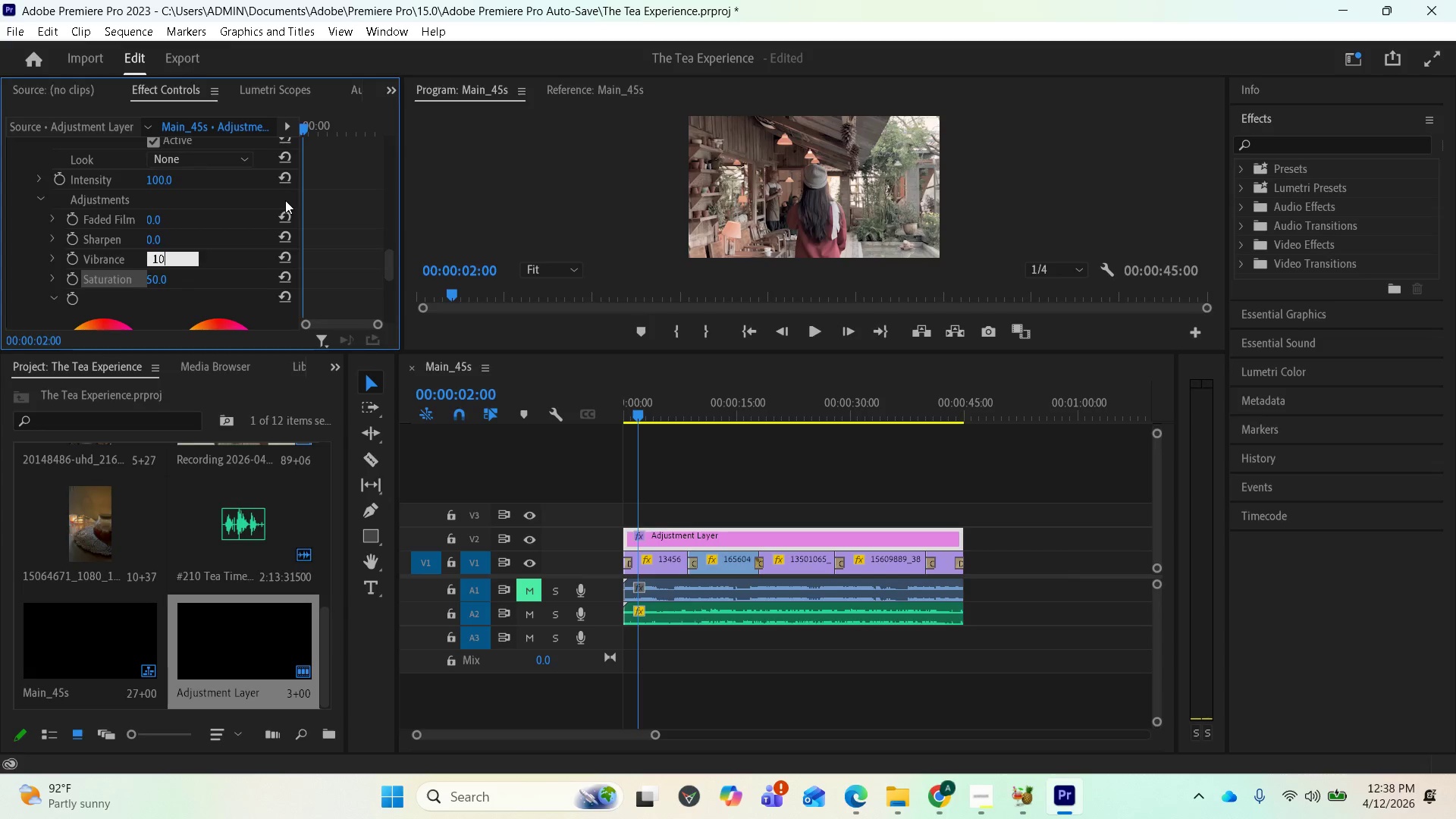 
key(Enter)
 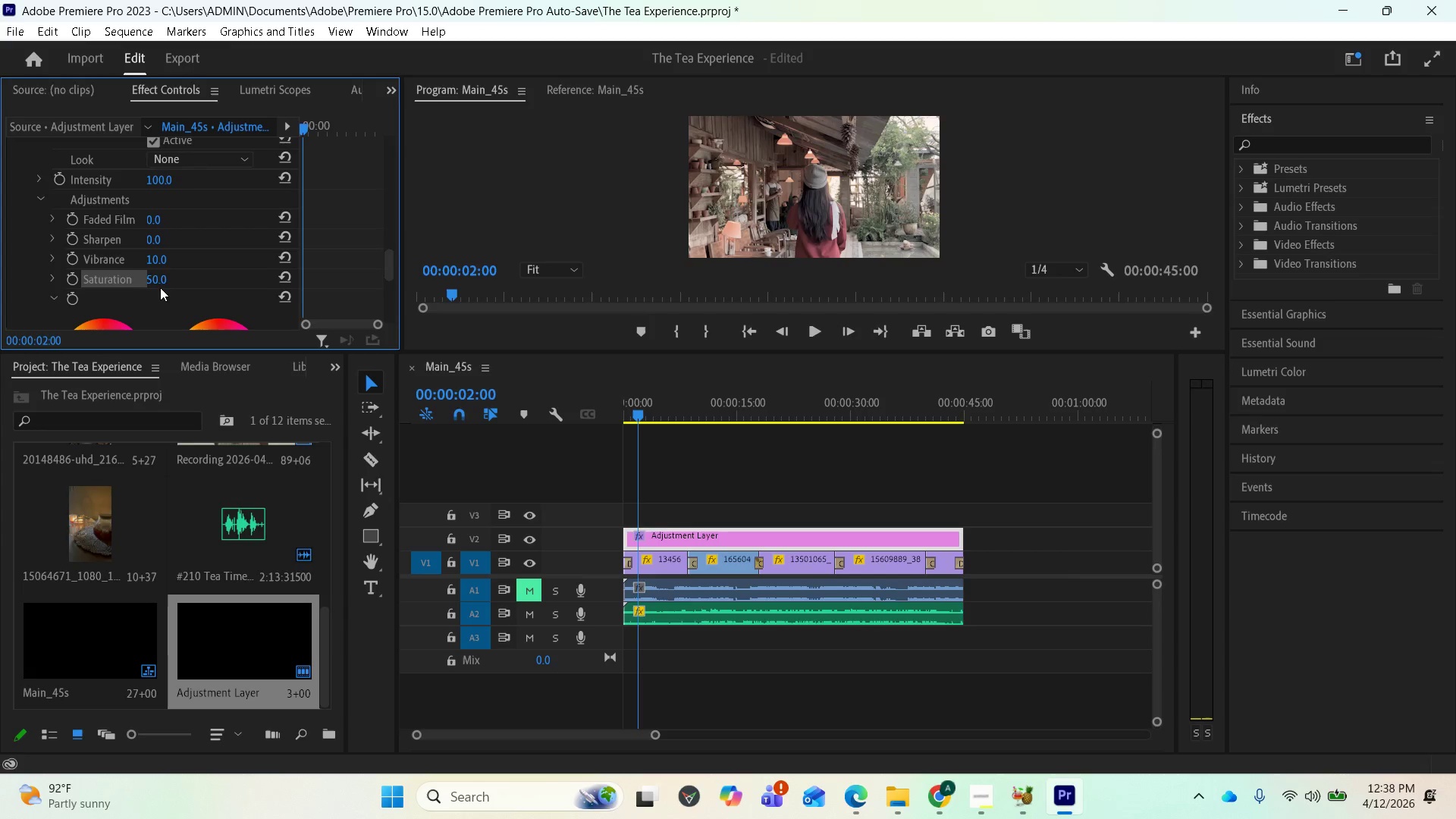 
left_click([157, 281])
 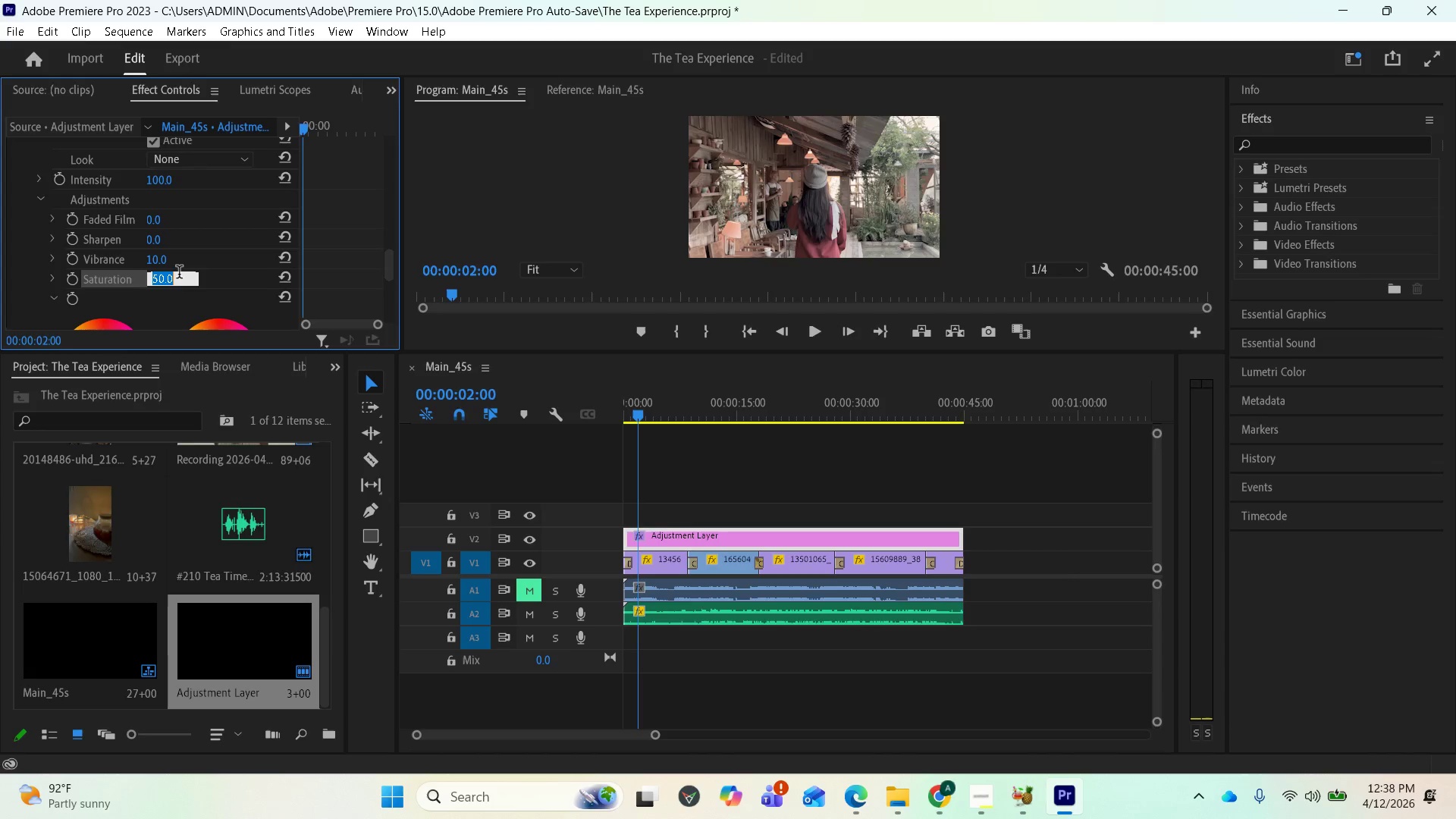 
type(80)
 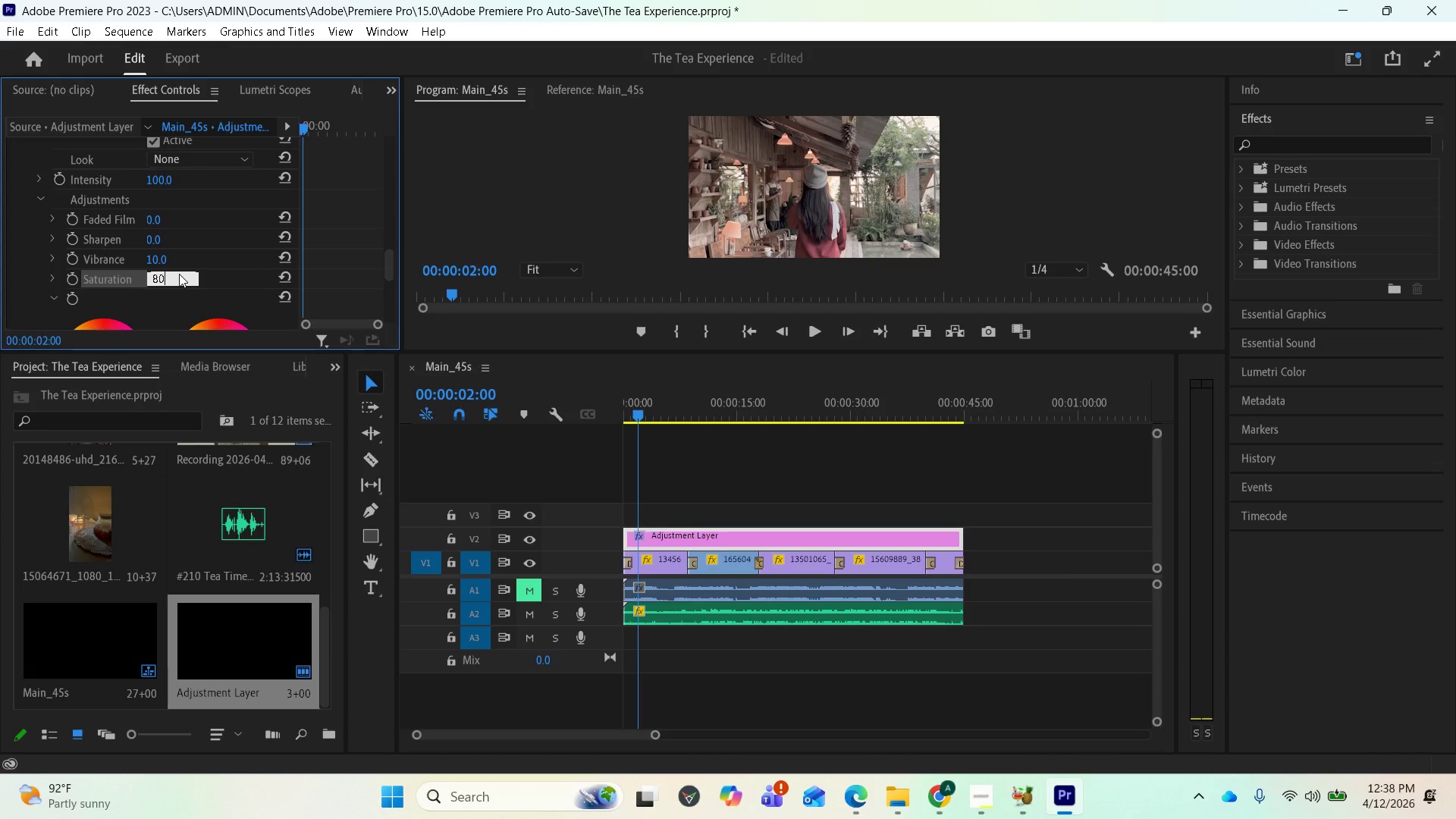 
key(Enter)
 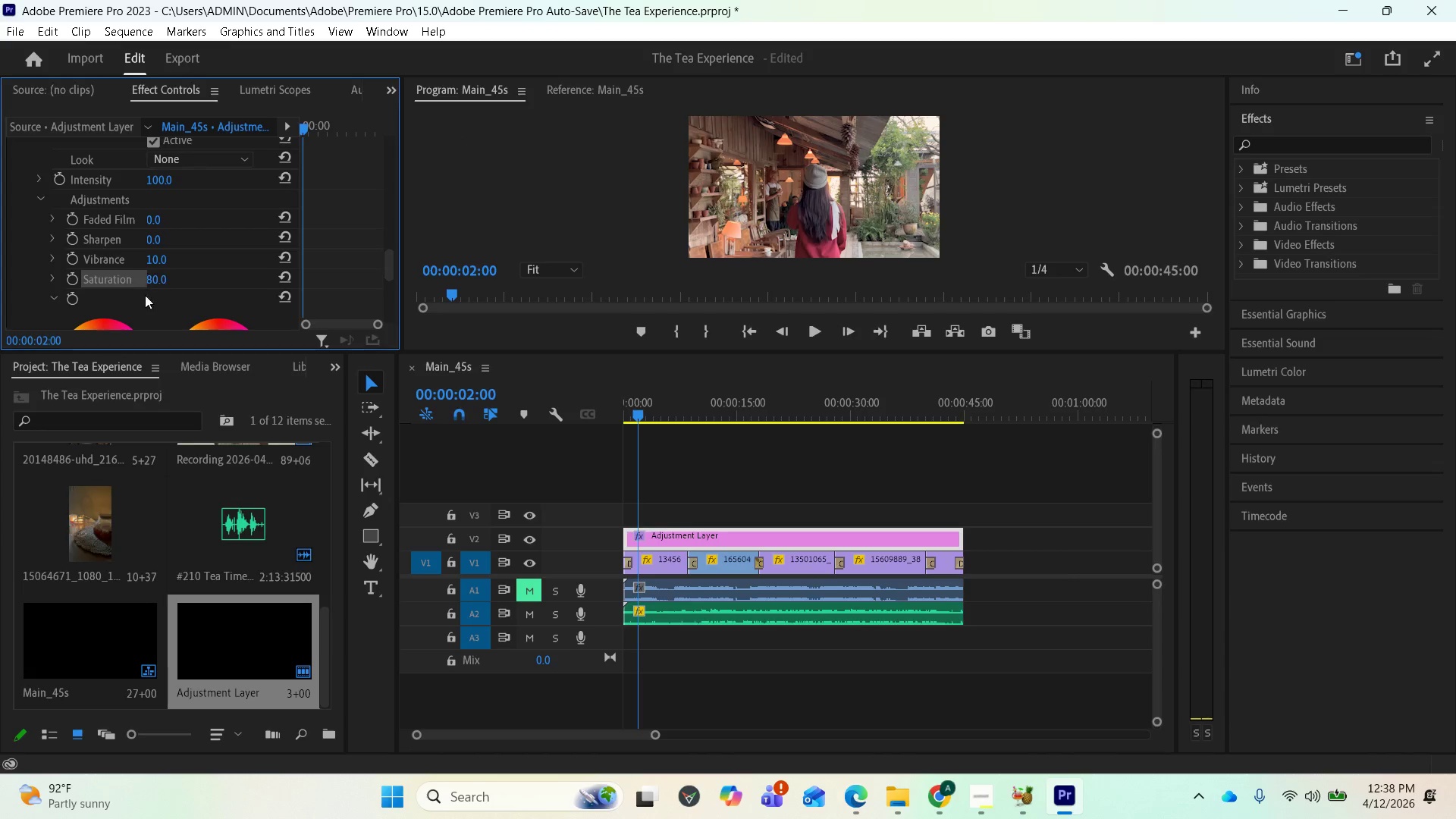 
scroll: coordinate [256, 292], scroll_direction: down, amount: 12.0
 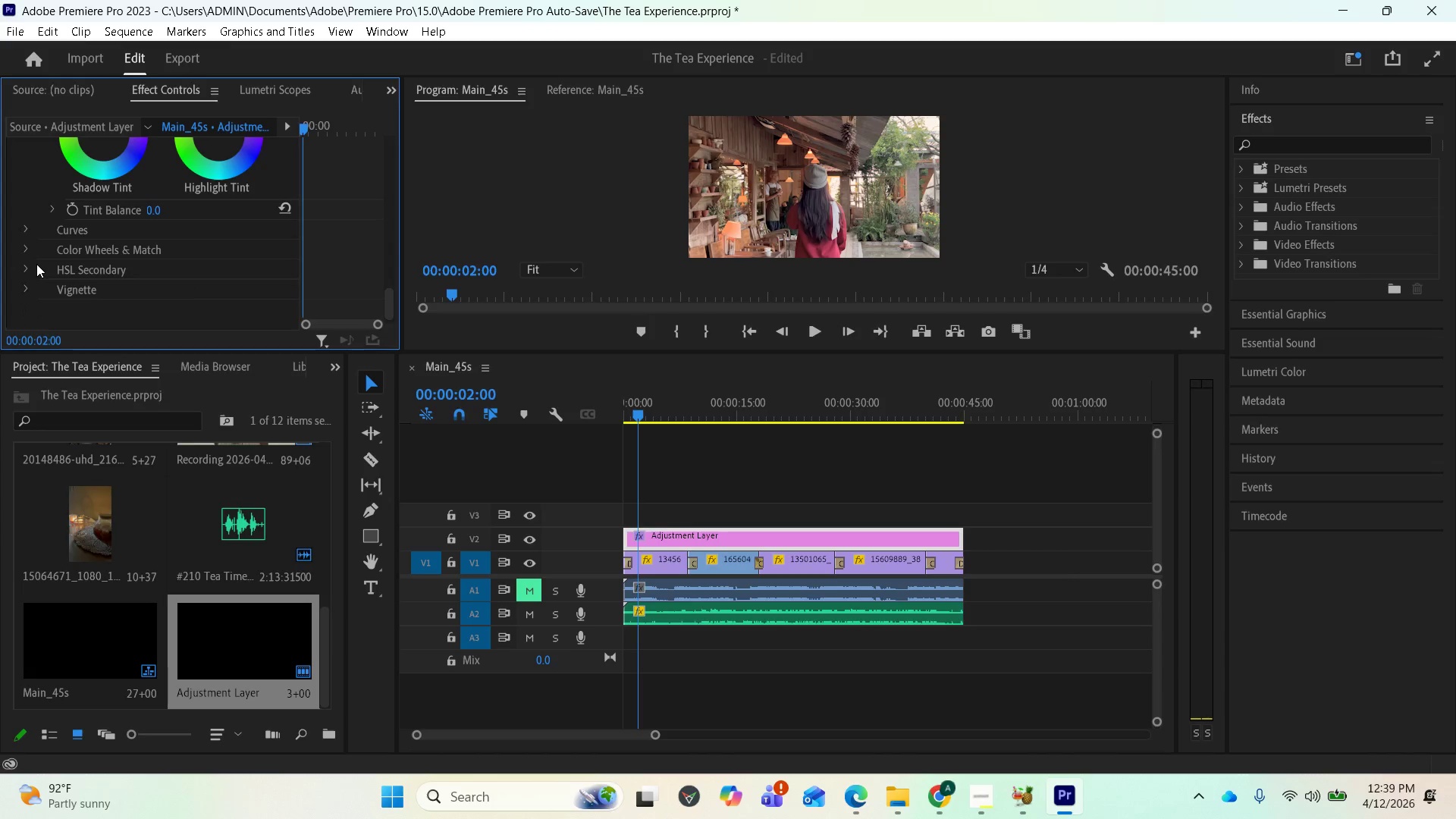 
left_click([27, 270])
 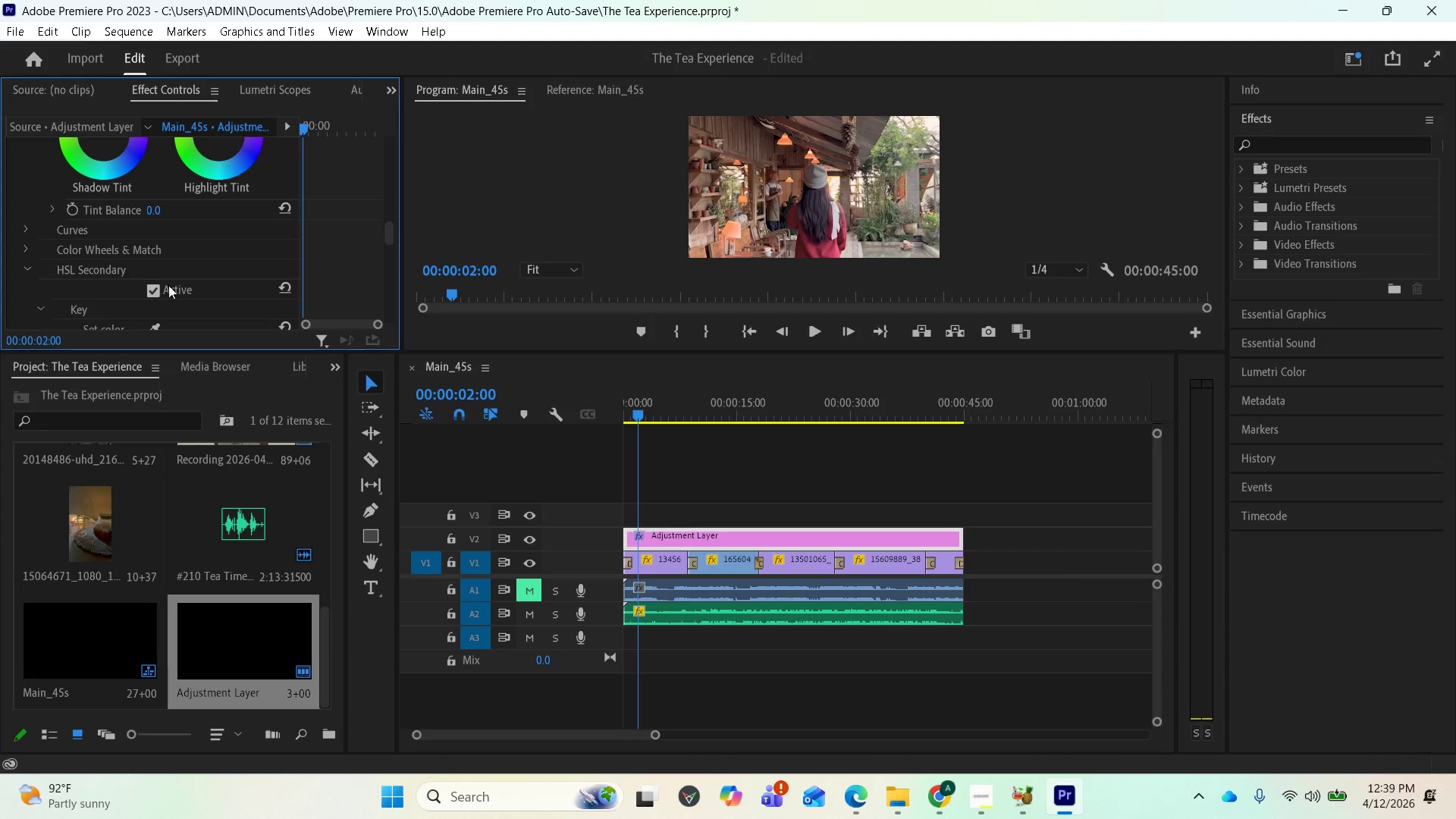 
scroll: coordinate [234, 294], scroll_direction: down, amount: 6.0
 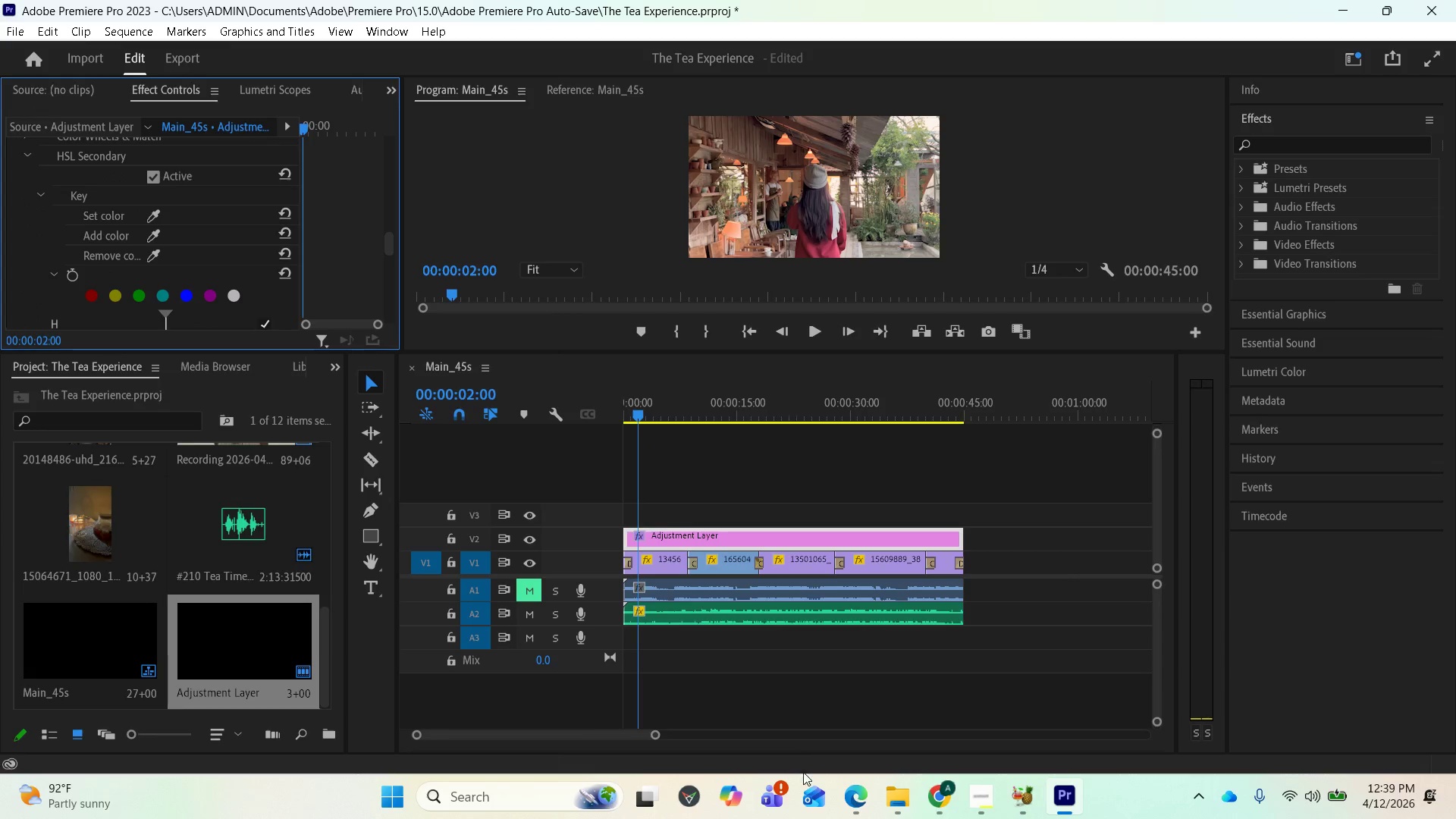 
left_click([850, 790])
 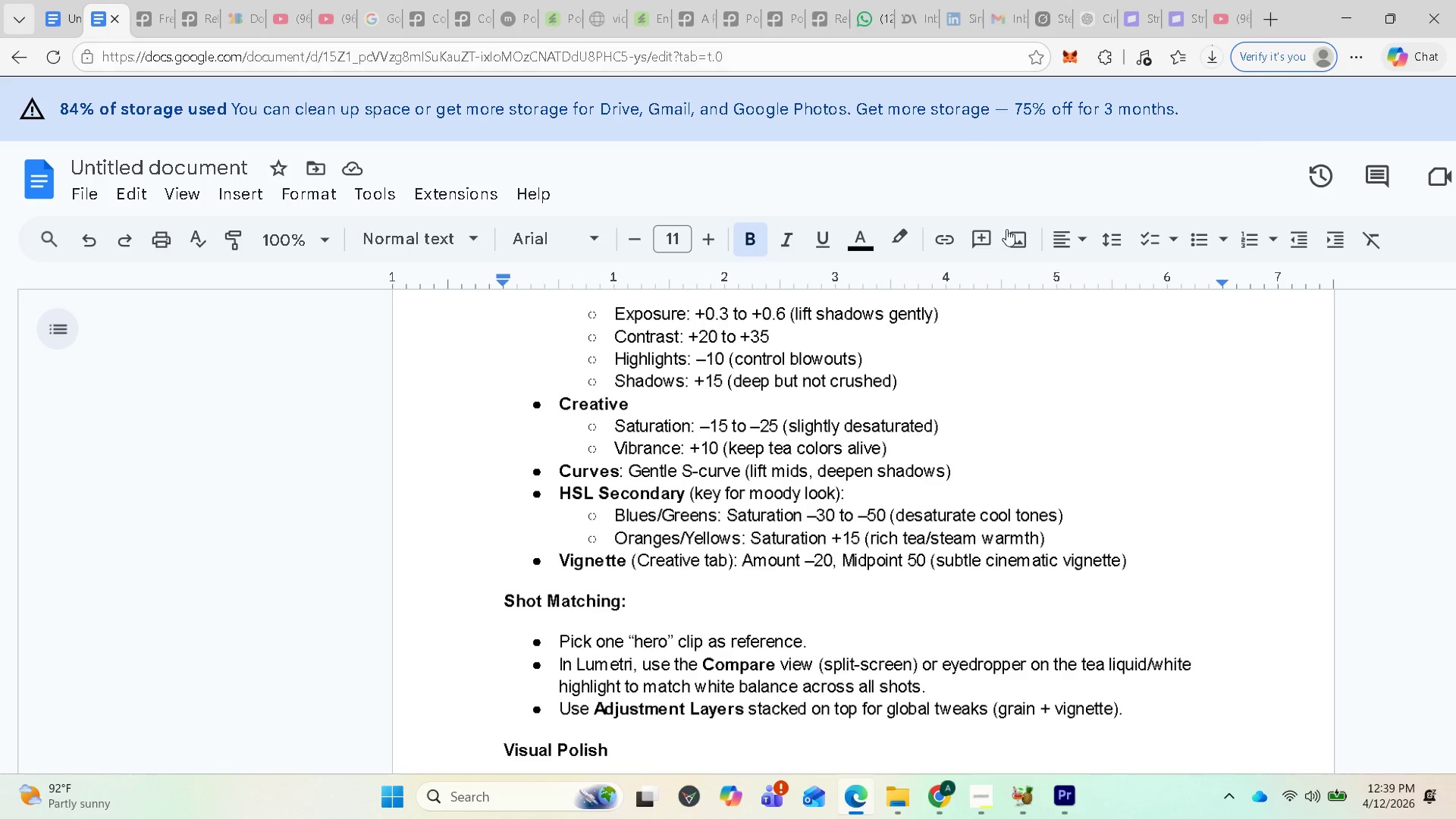 
wait(6.88)
 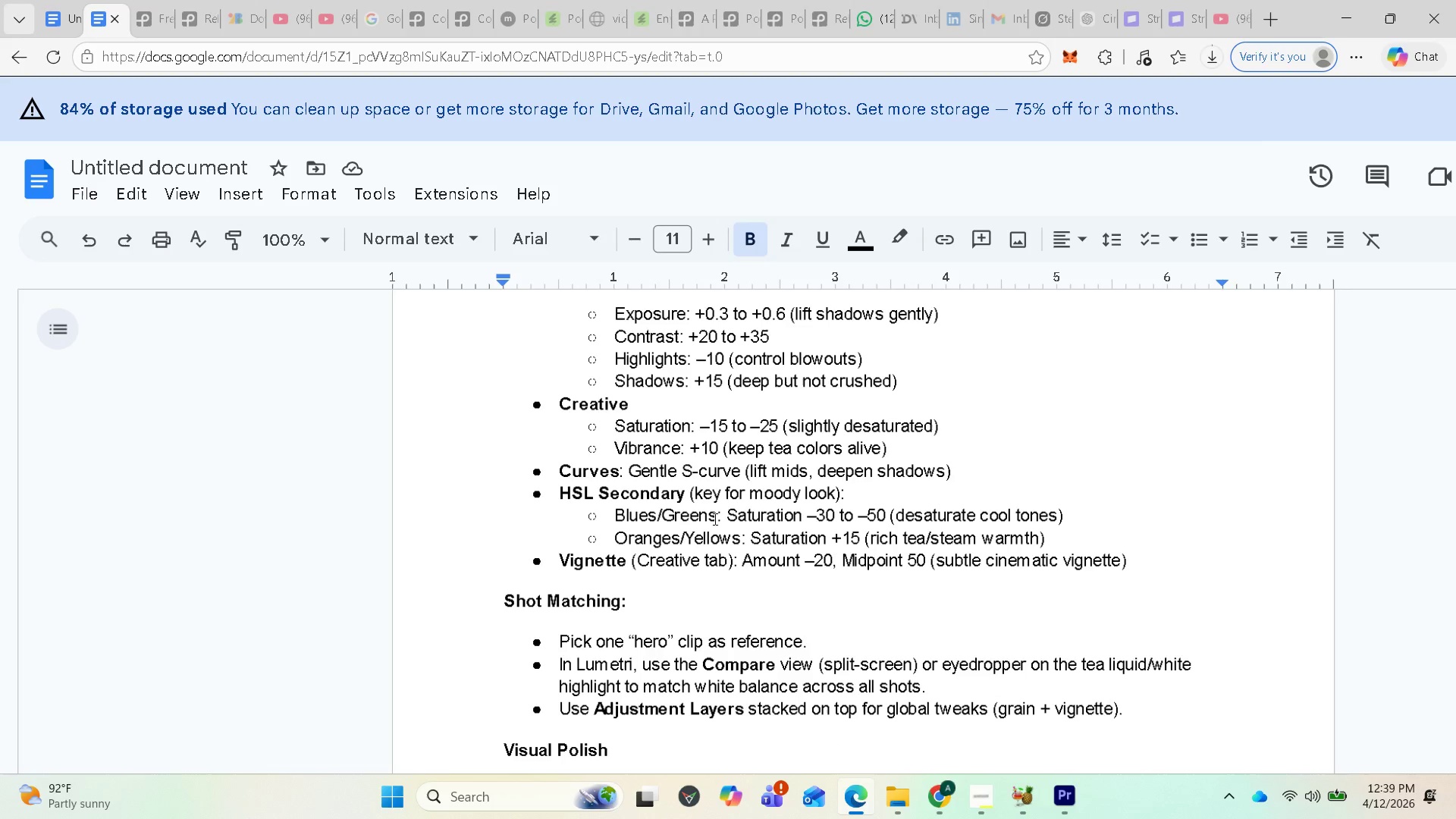 
left_click([1069, 795])
 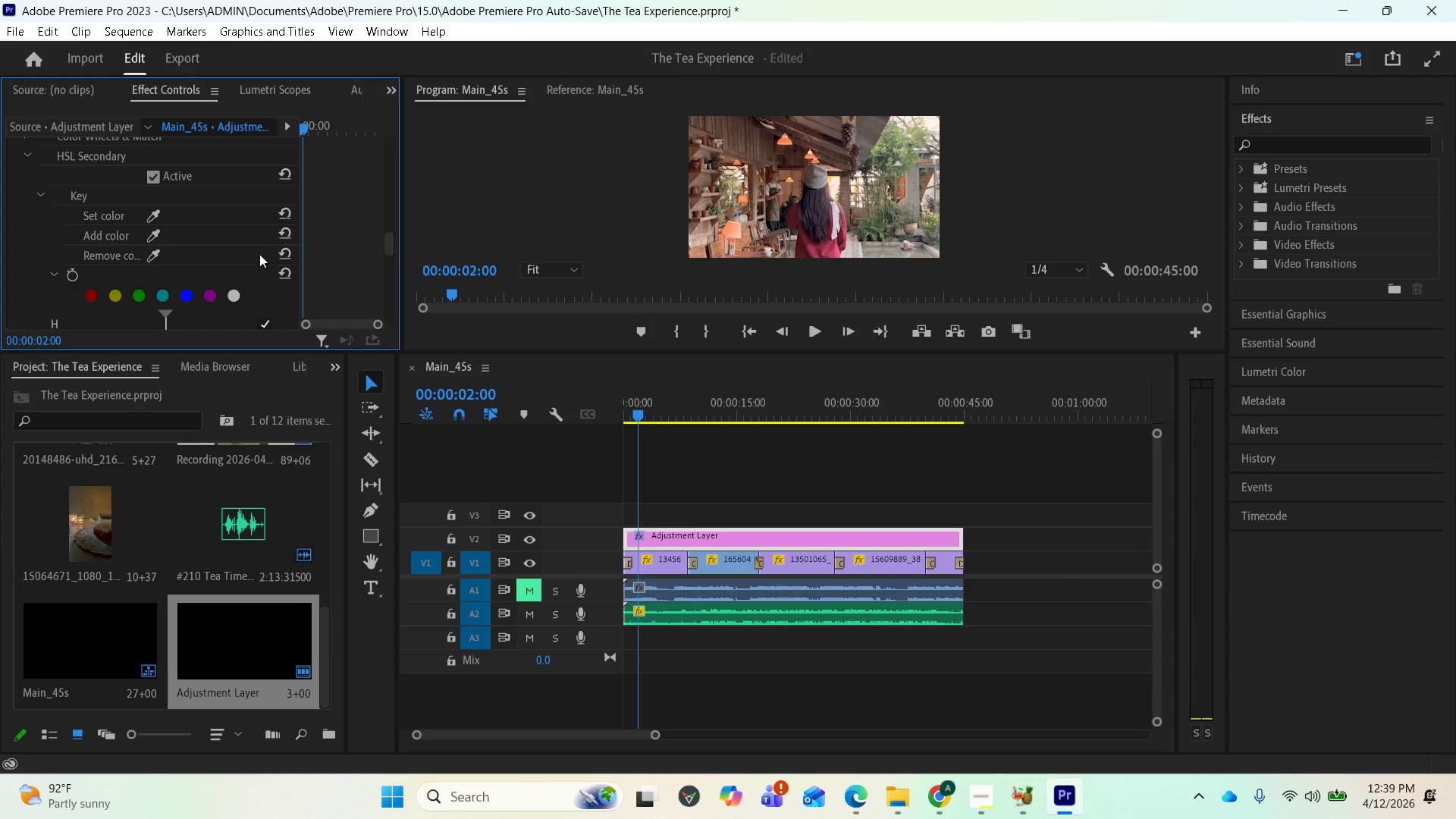 
scroll: coordinate [249, 229], scroll_direction: up, amount: 2.0
 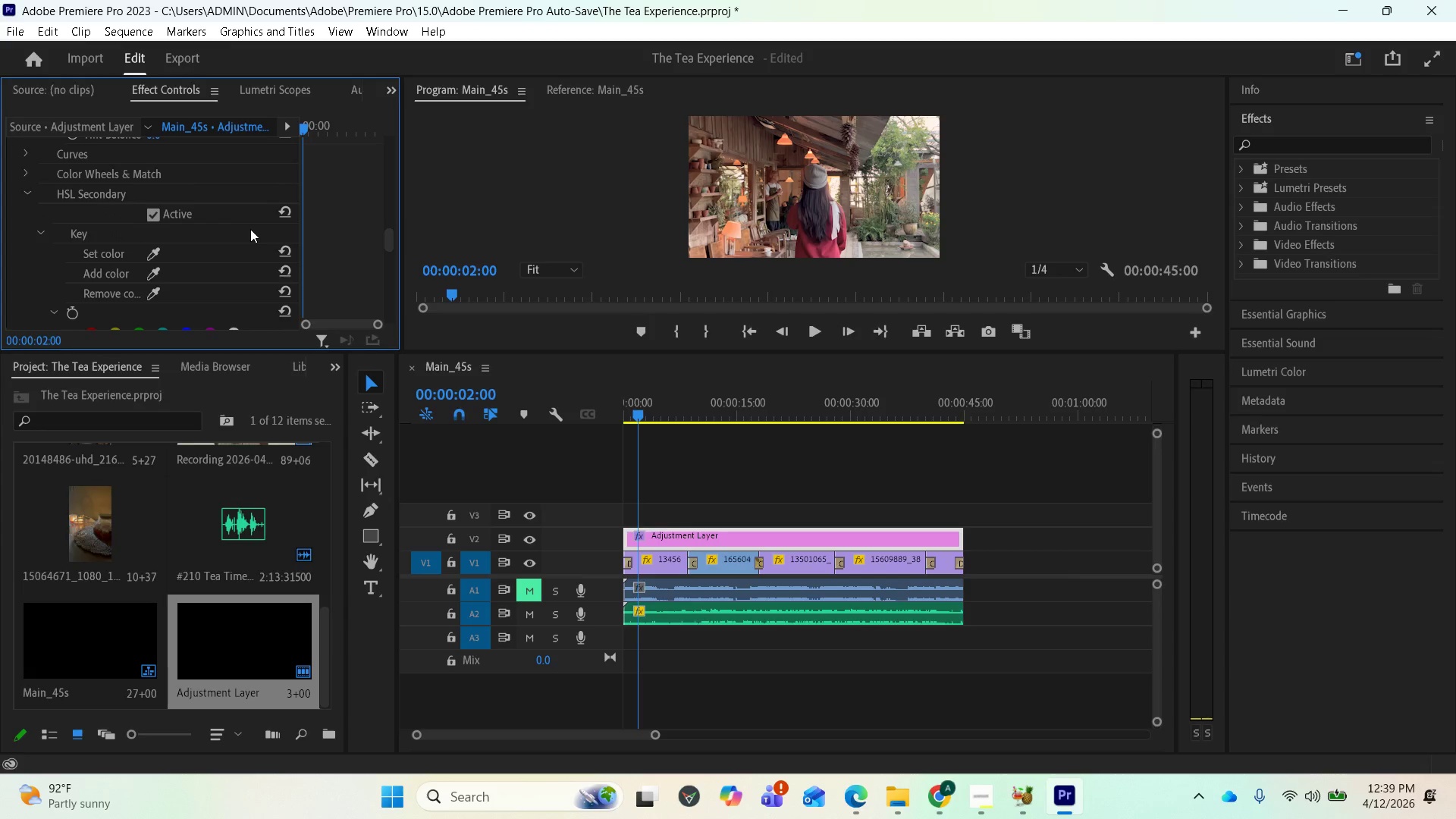 
scroll: coordinate [257, 257], scroll_direction: down, amount: 35.0
 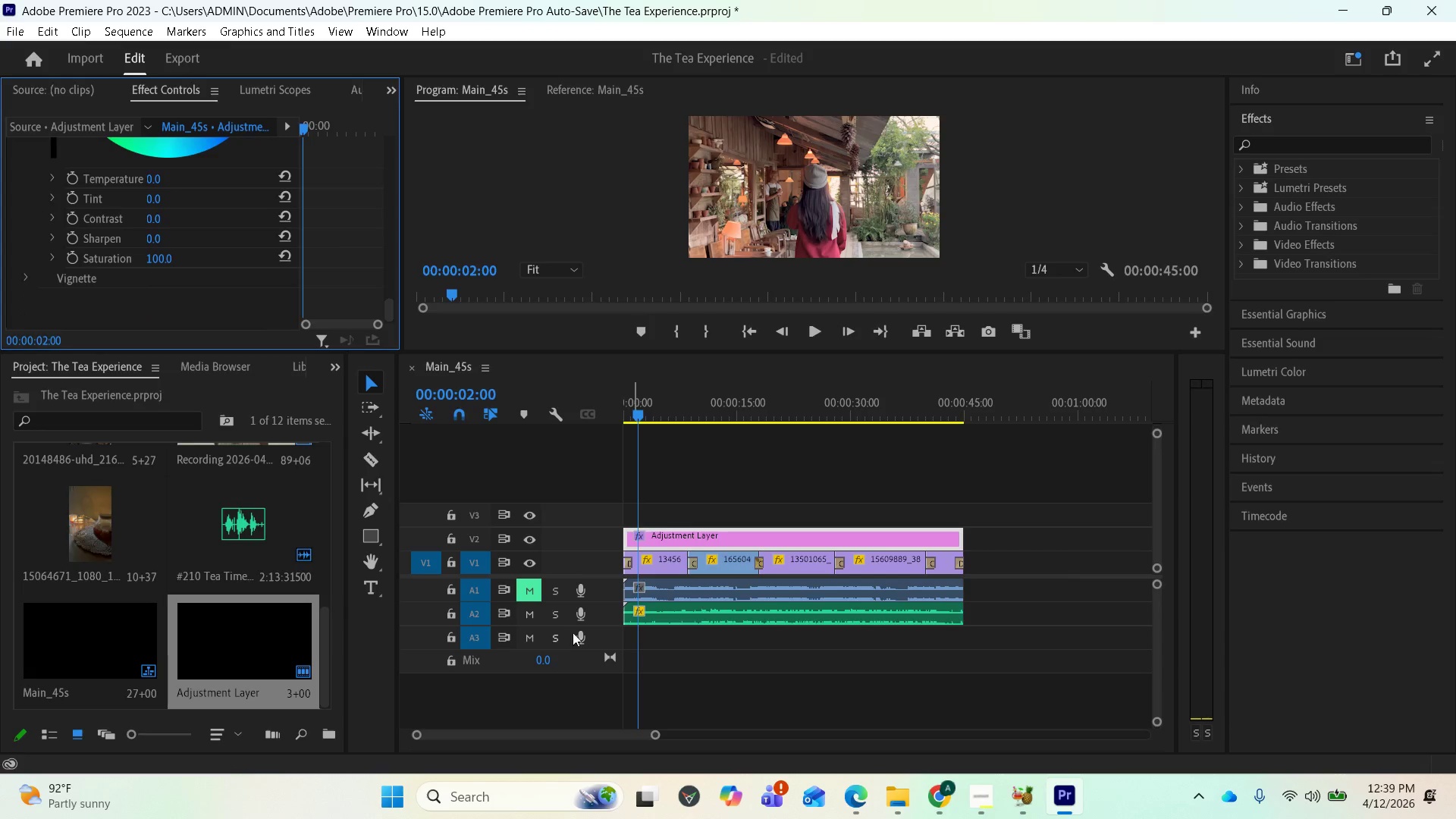 
left_click([49, 180])
 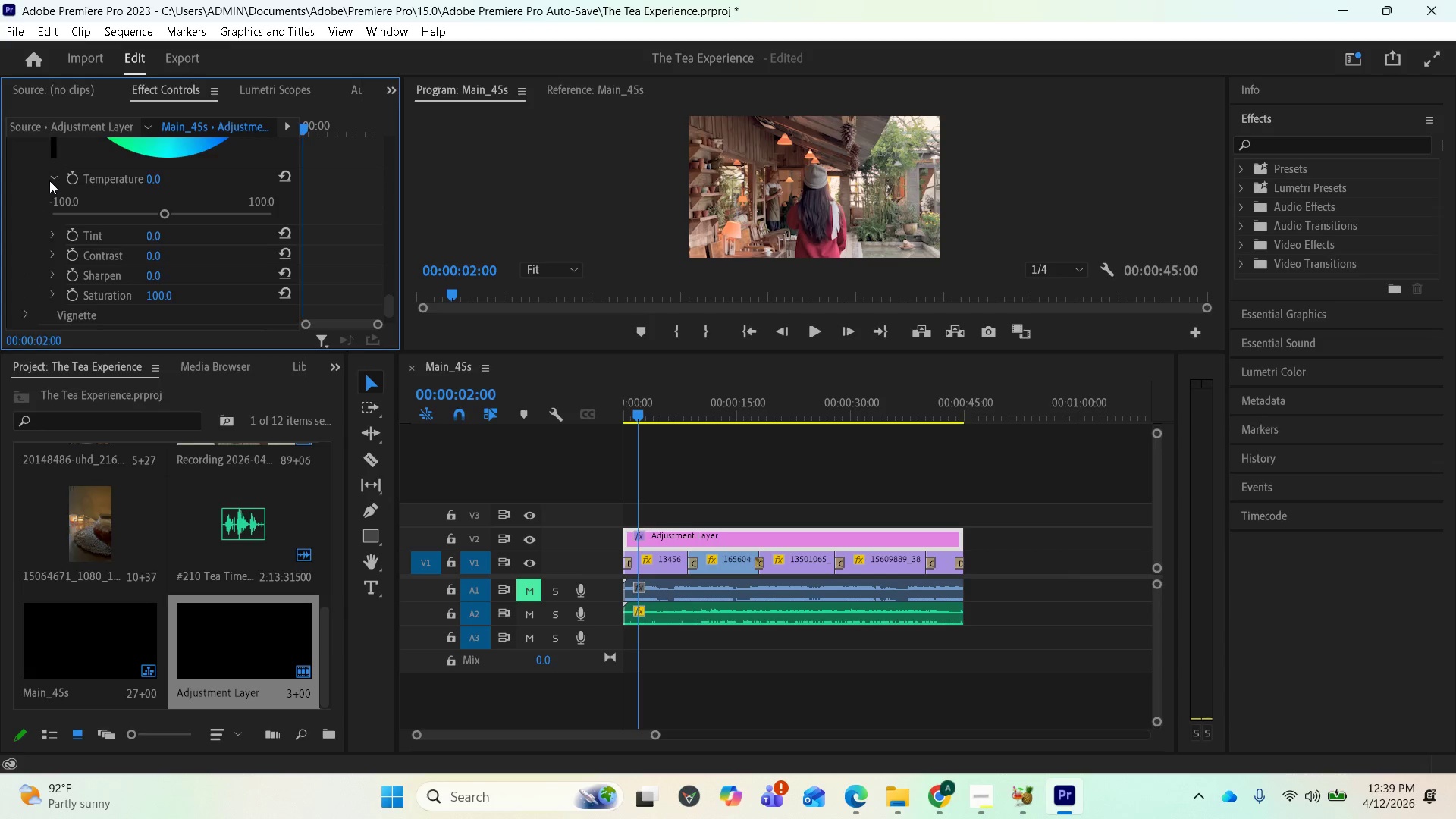 
left_click([49, 180])
 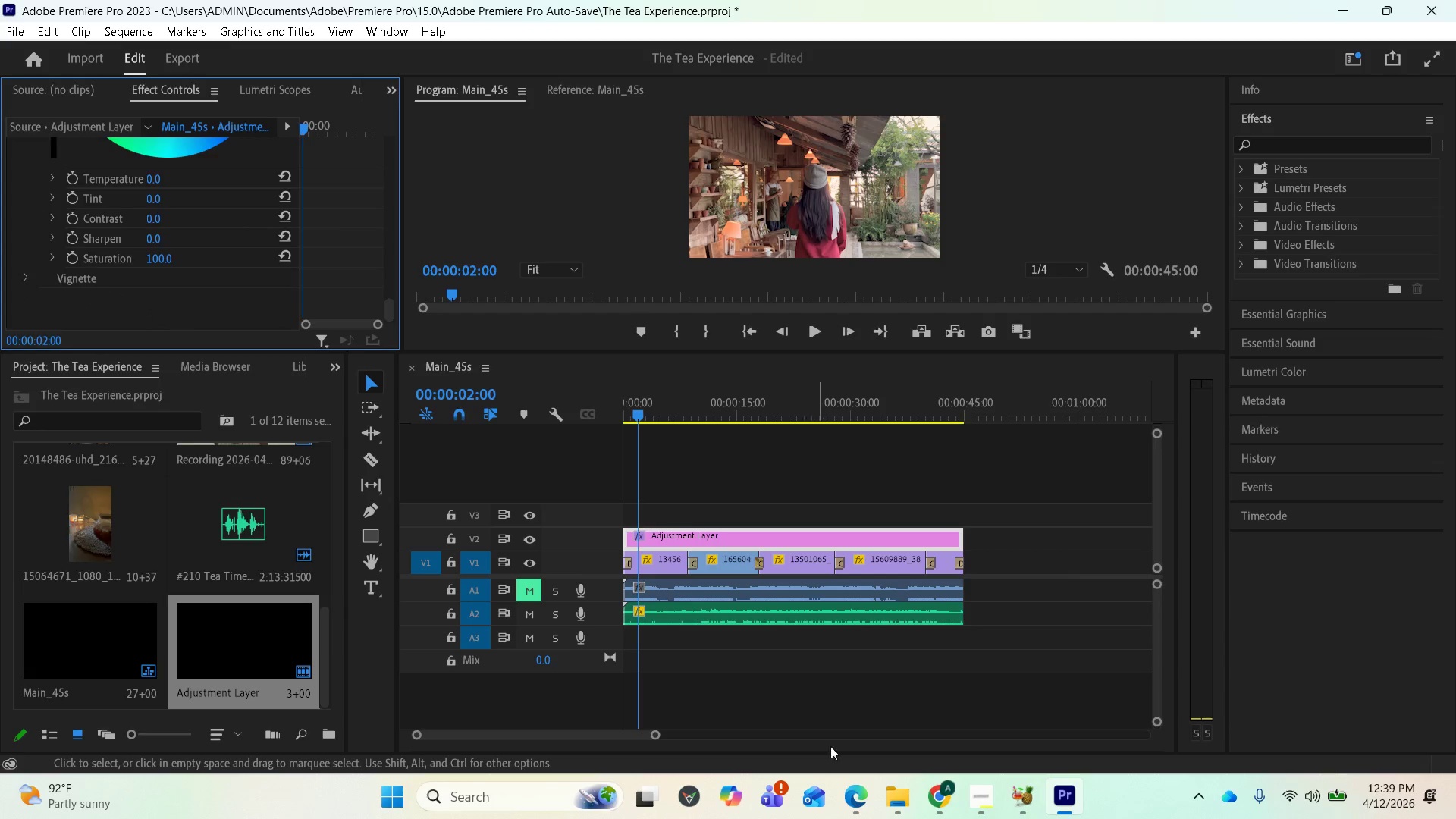 
left_click([851, 798])
 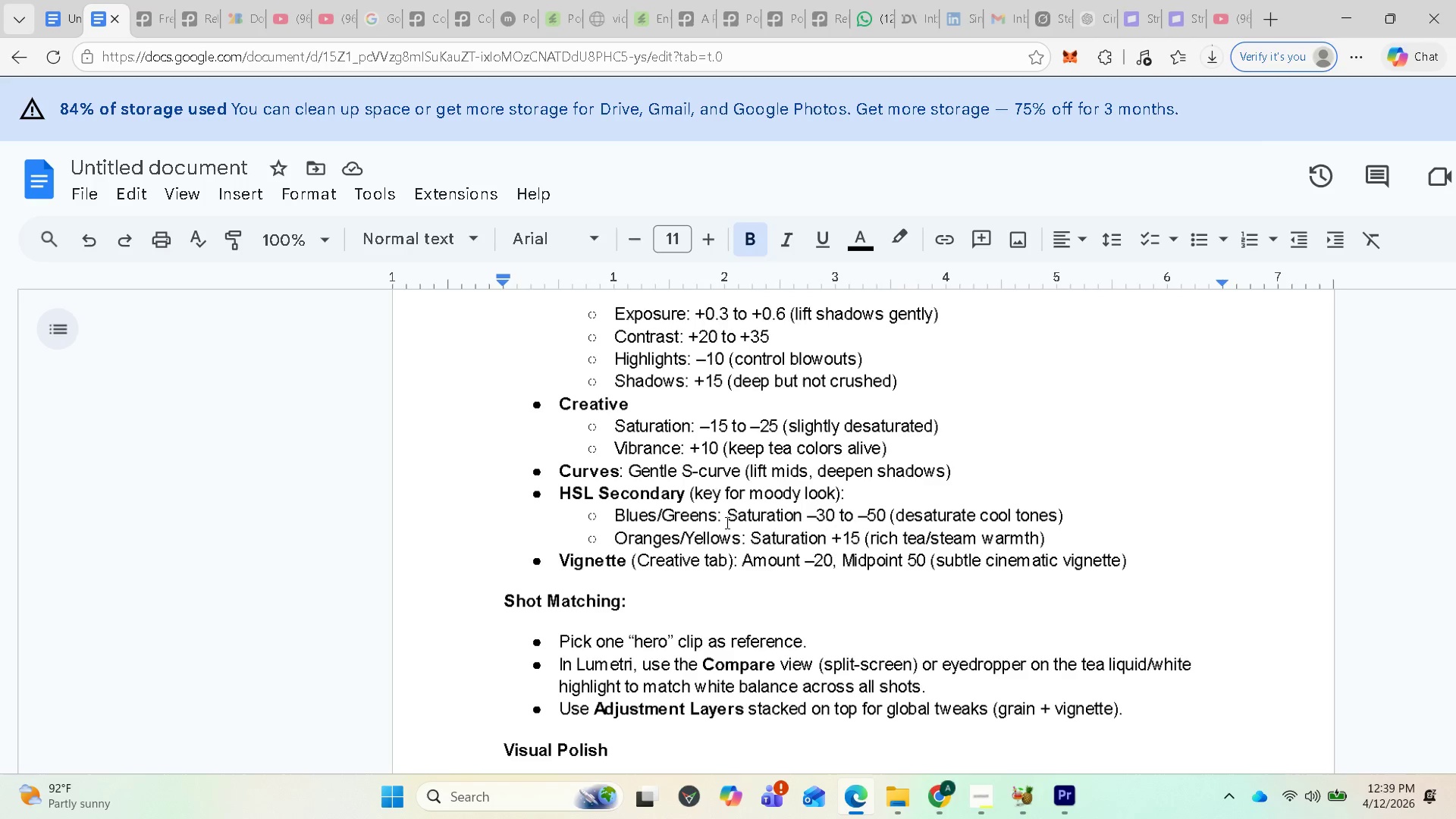 
wait(8.47)
 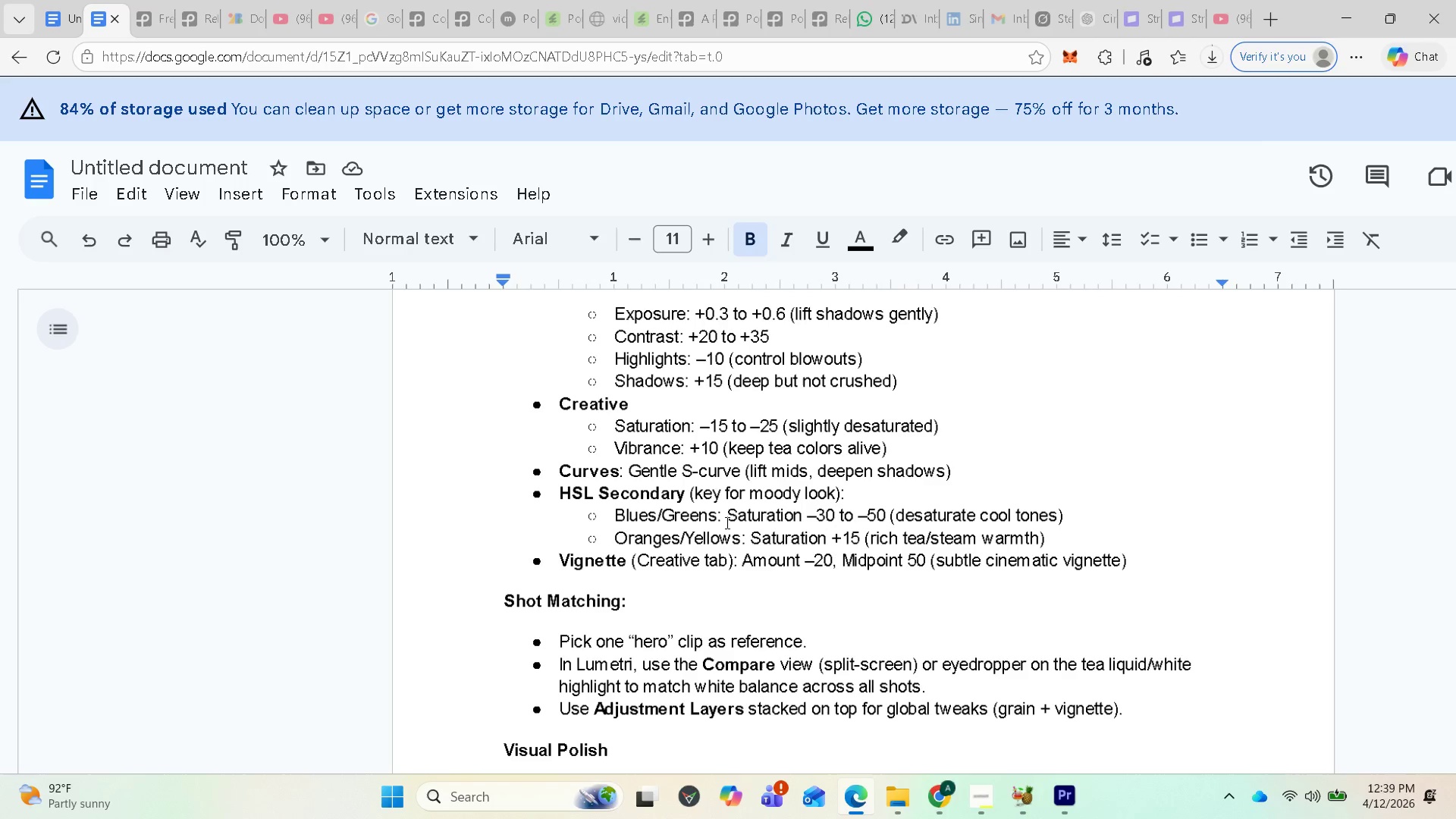 
left_click([1069, 792])
 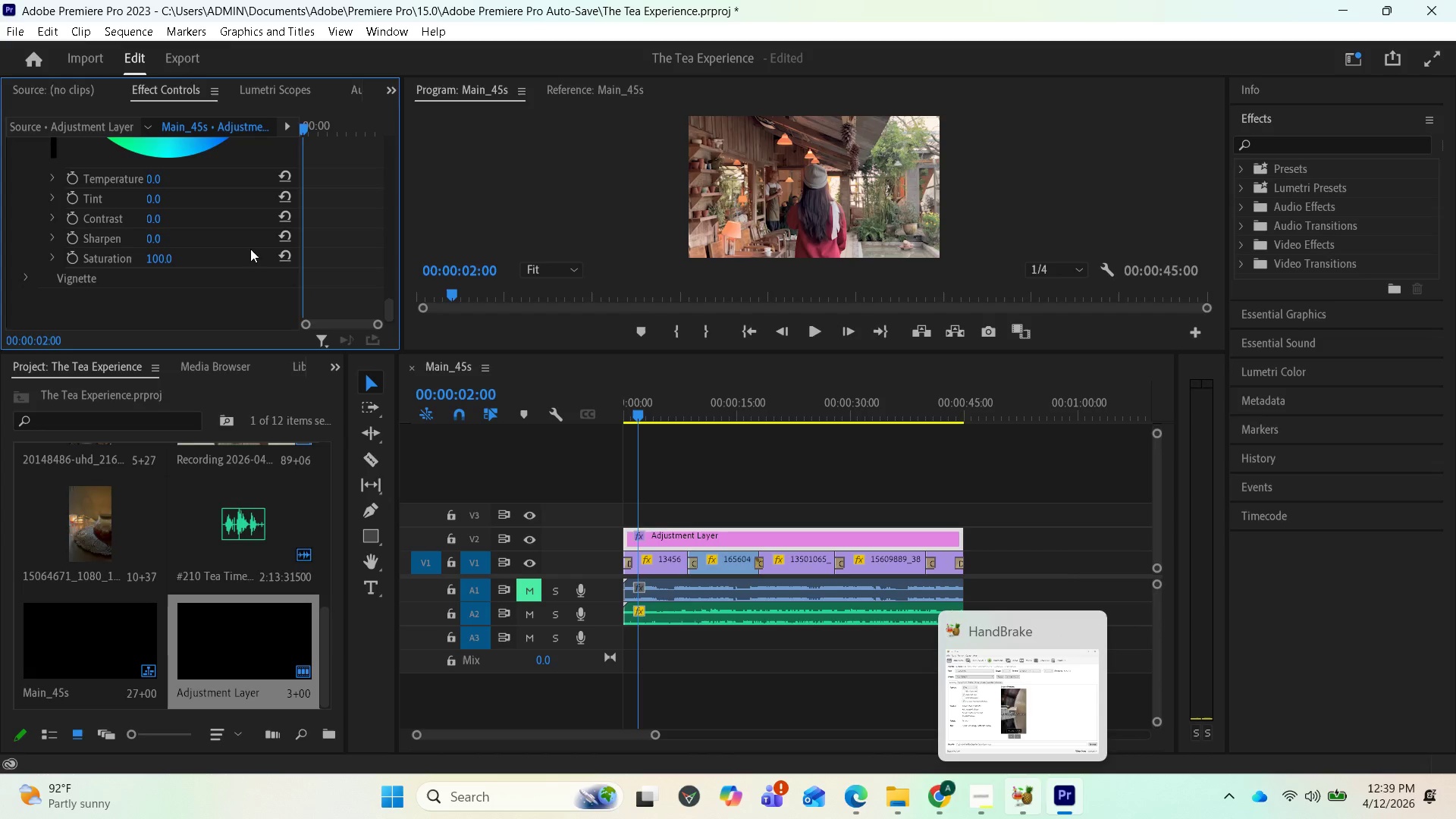 
scroll: coordinate [345, 207], scroll_direction: up, amount: 36.0
 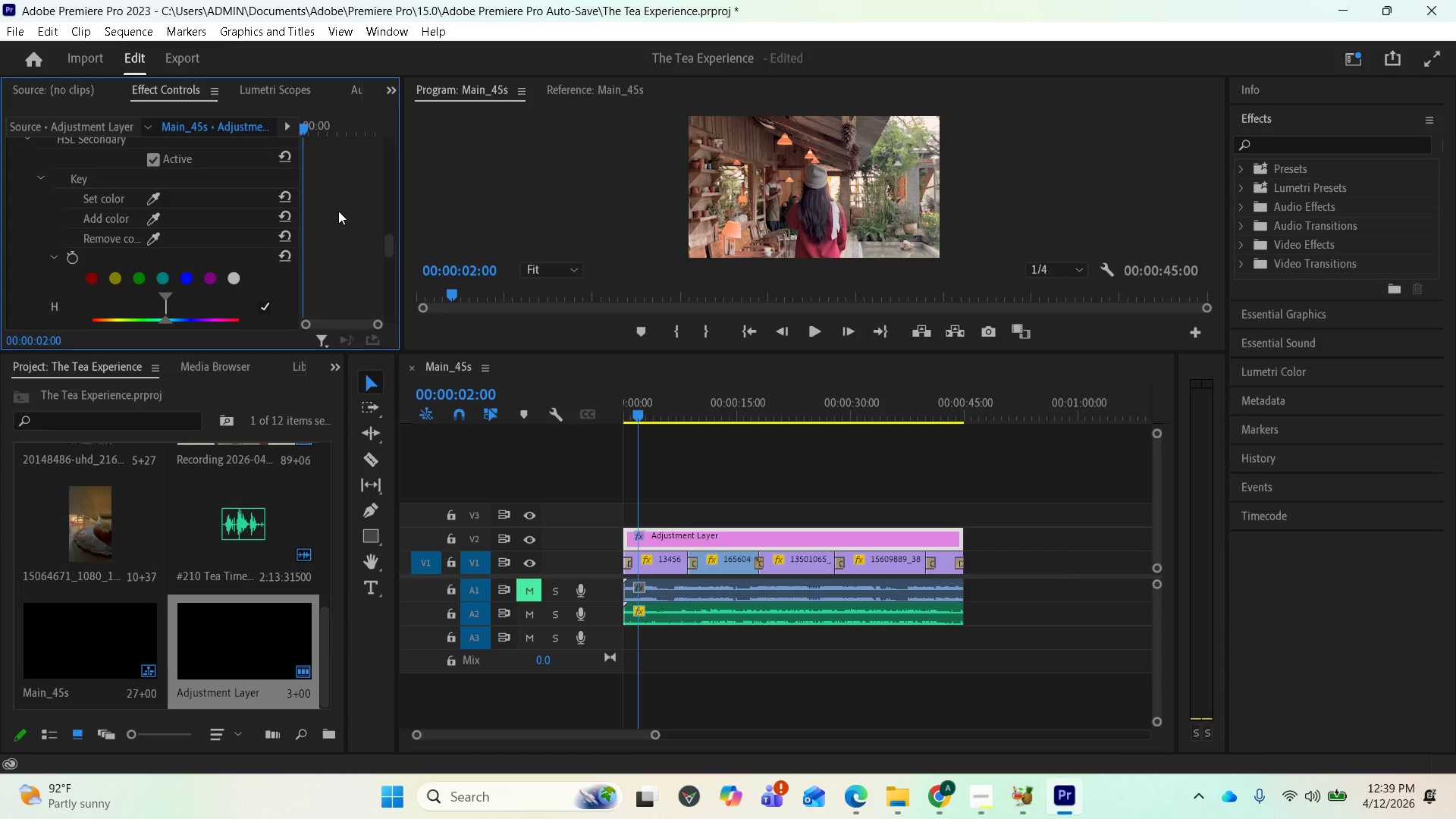 
scroll: coordinate [334, 227], scroll_direction: down, amount: 2.0
 